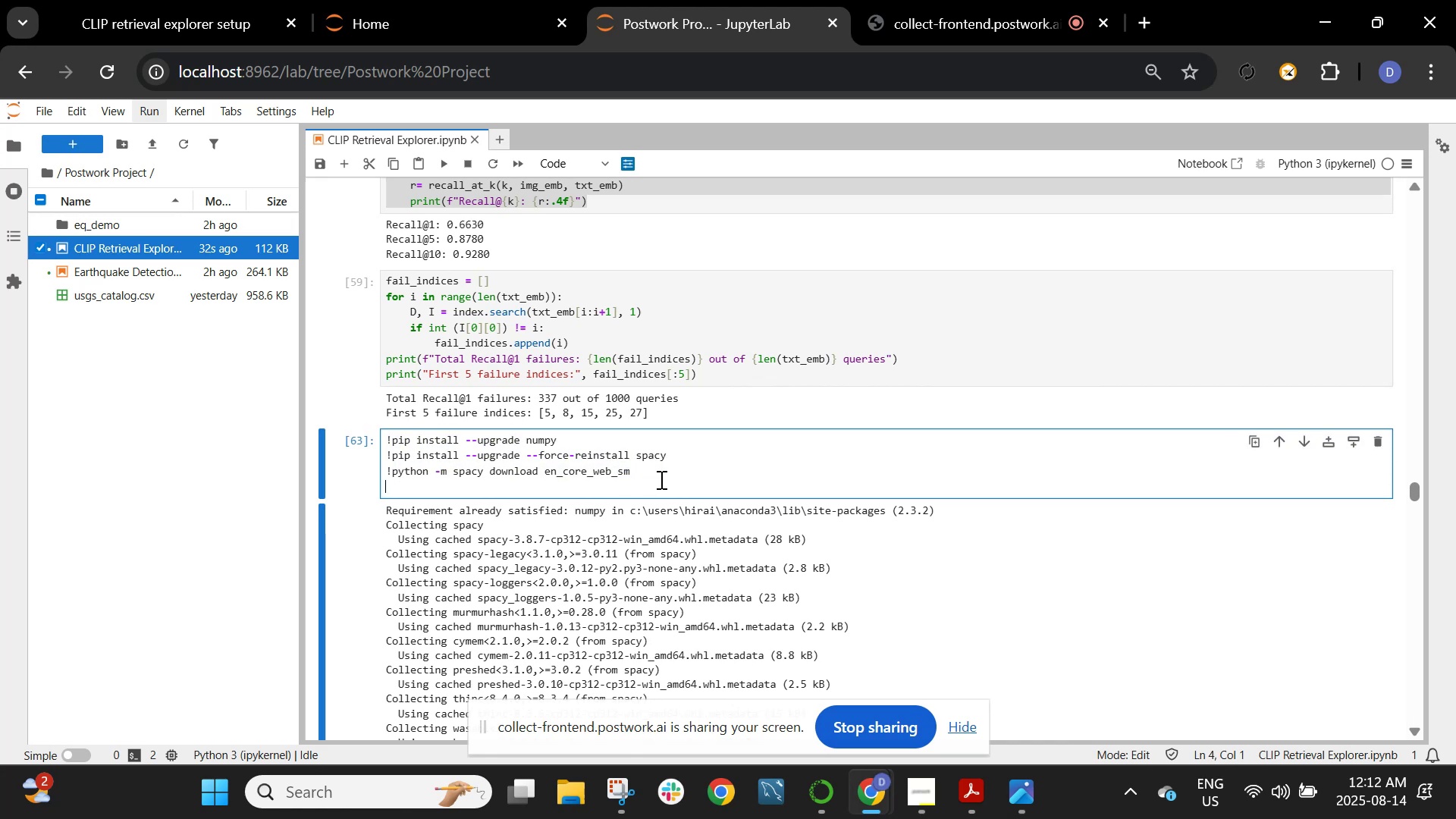 
left_click_drag(start_coordinate=[660, 479], to_coordinate=[371, 442])
 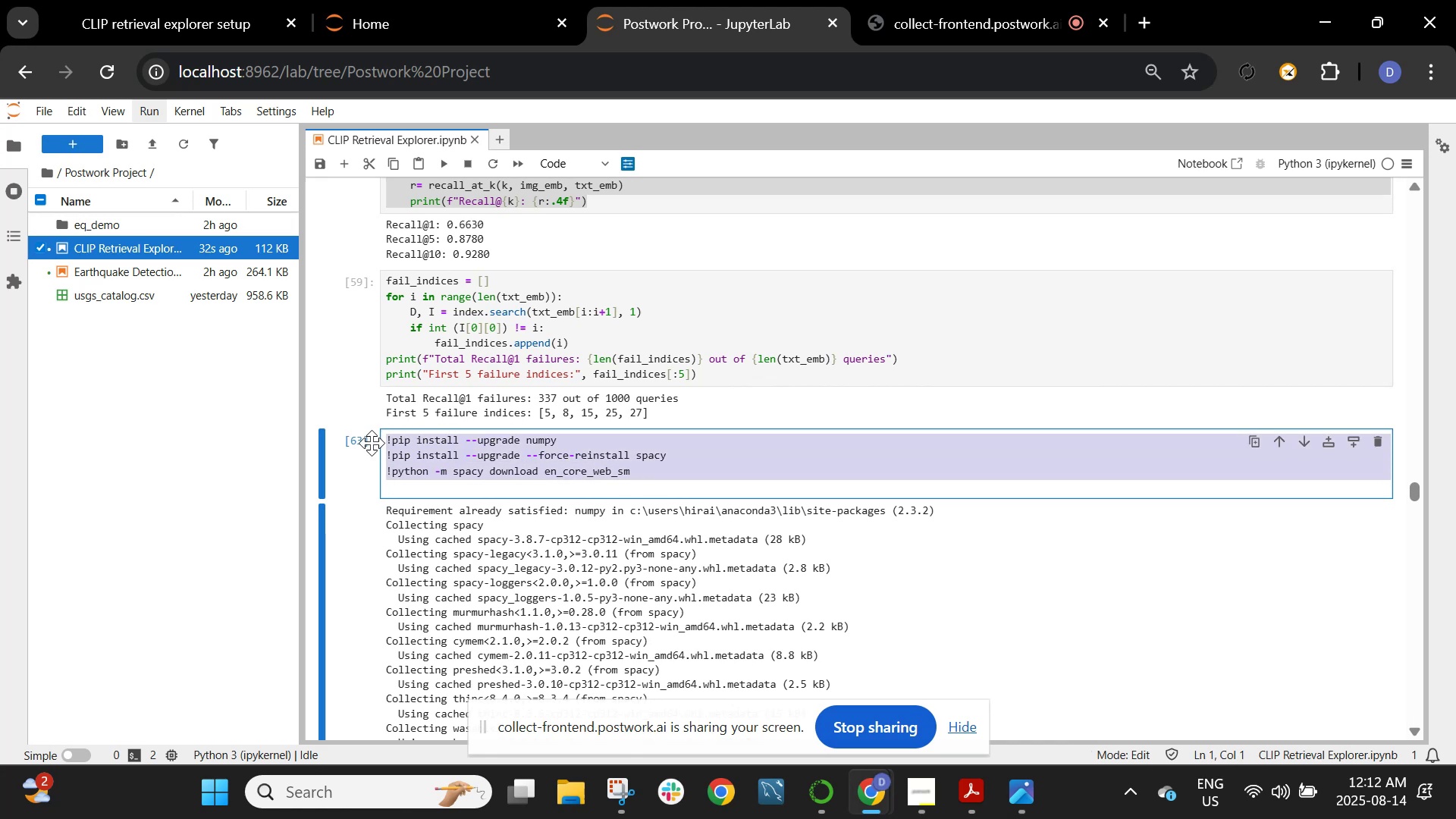 
key(Control+V)
 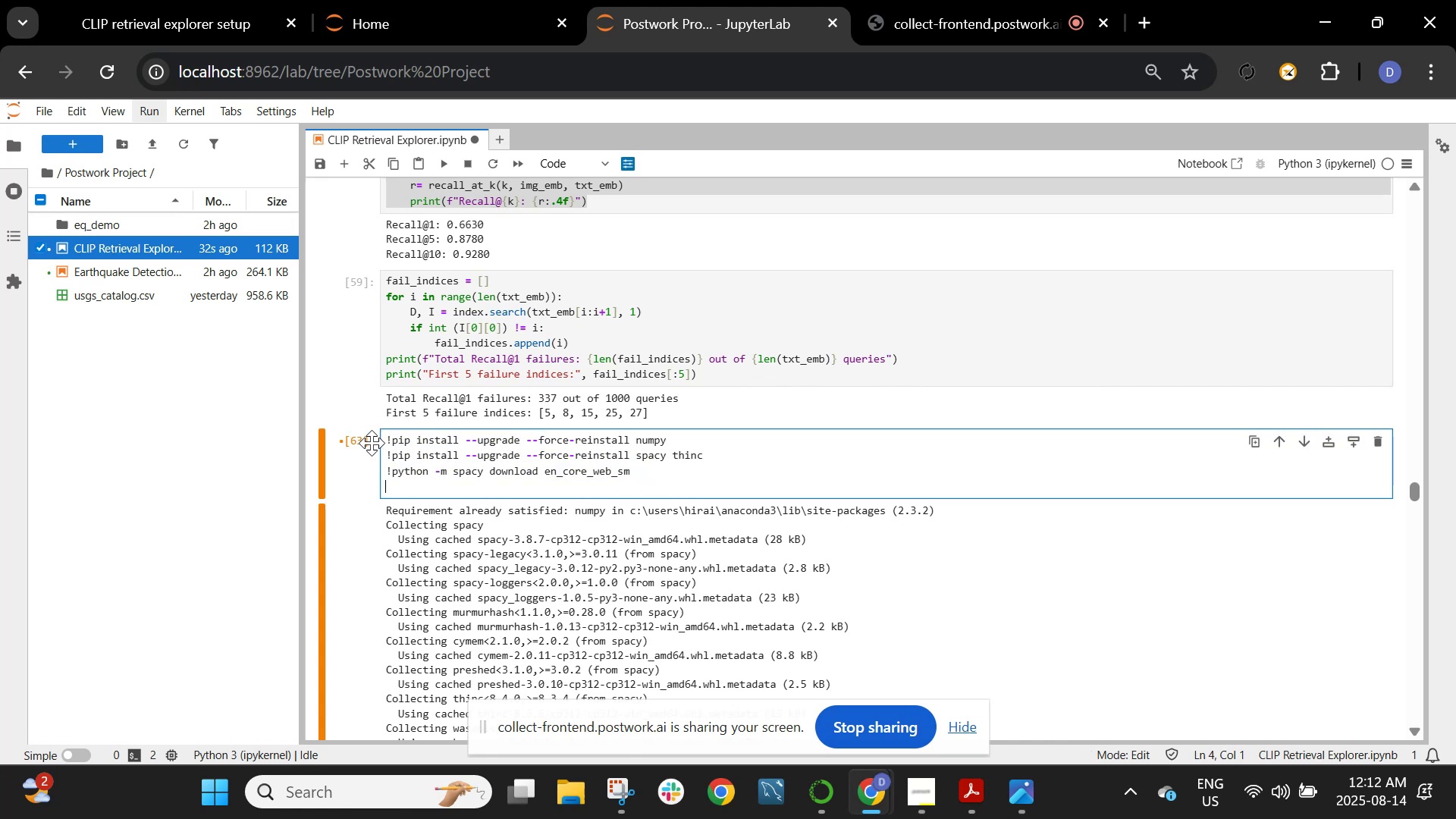 
key(Shift+Enter)
 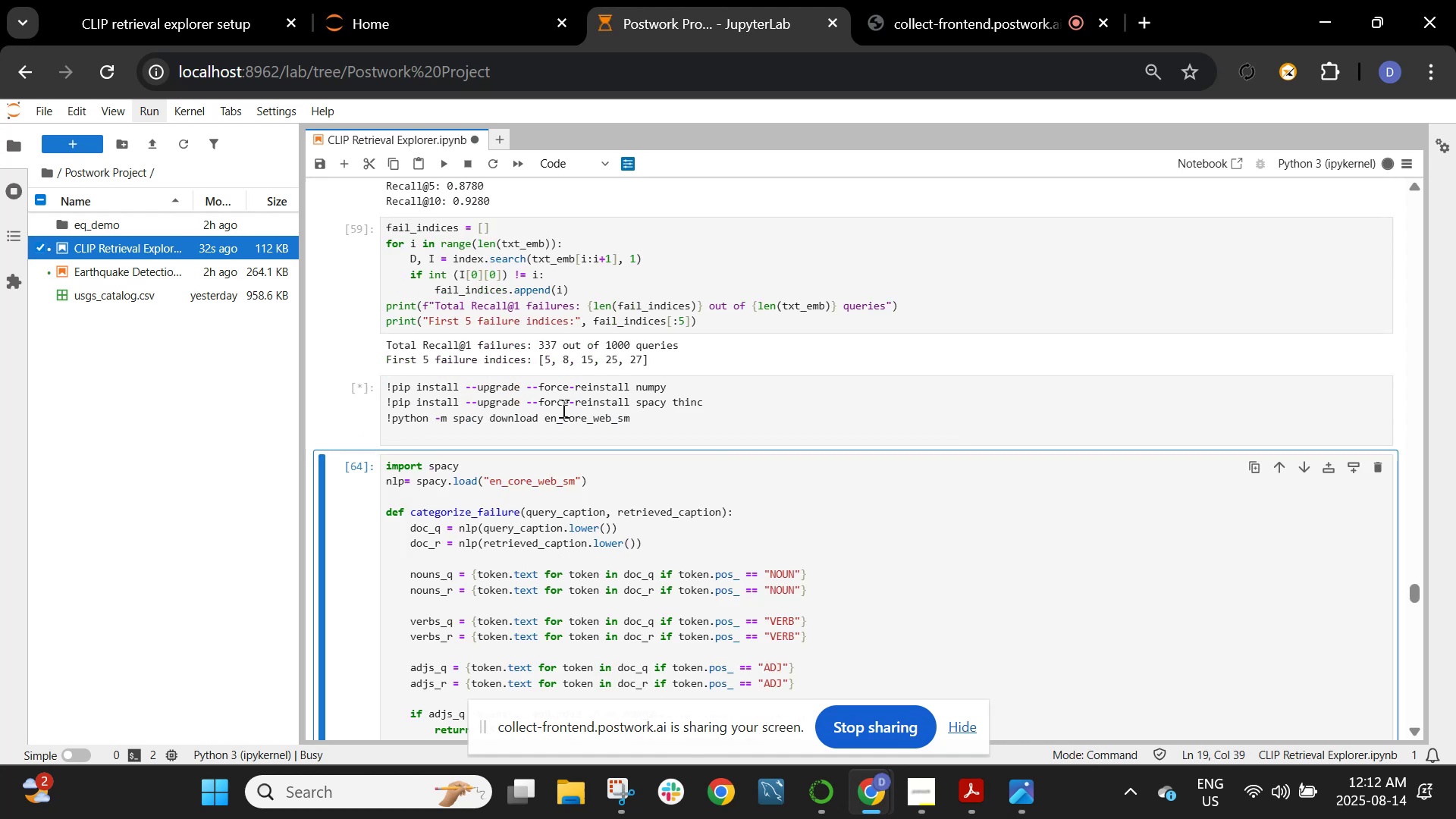 
wait(10.22)
 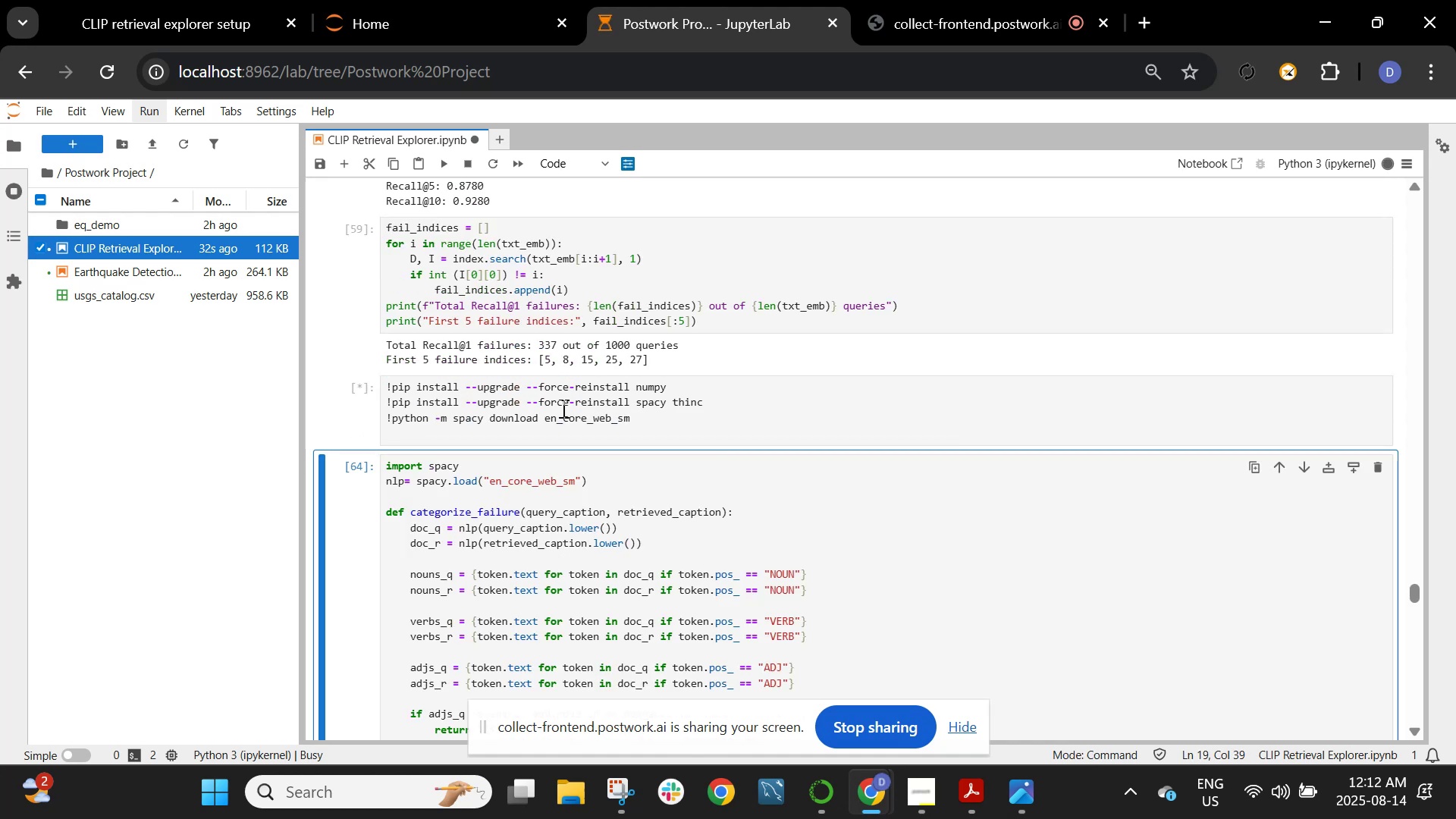 
scroll: coordinate [562, 408], scroll_direction: down, amount: 1.0
 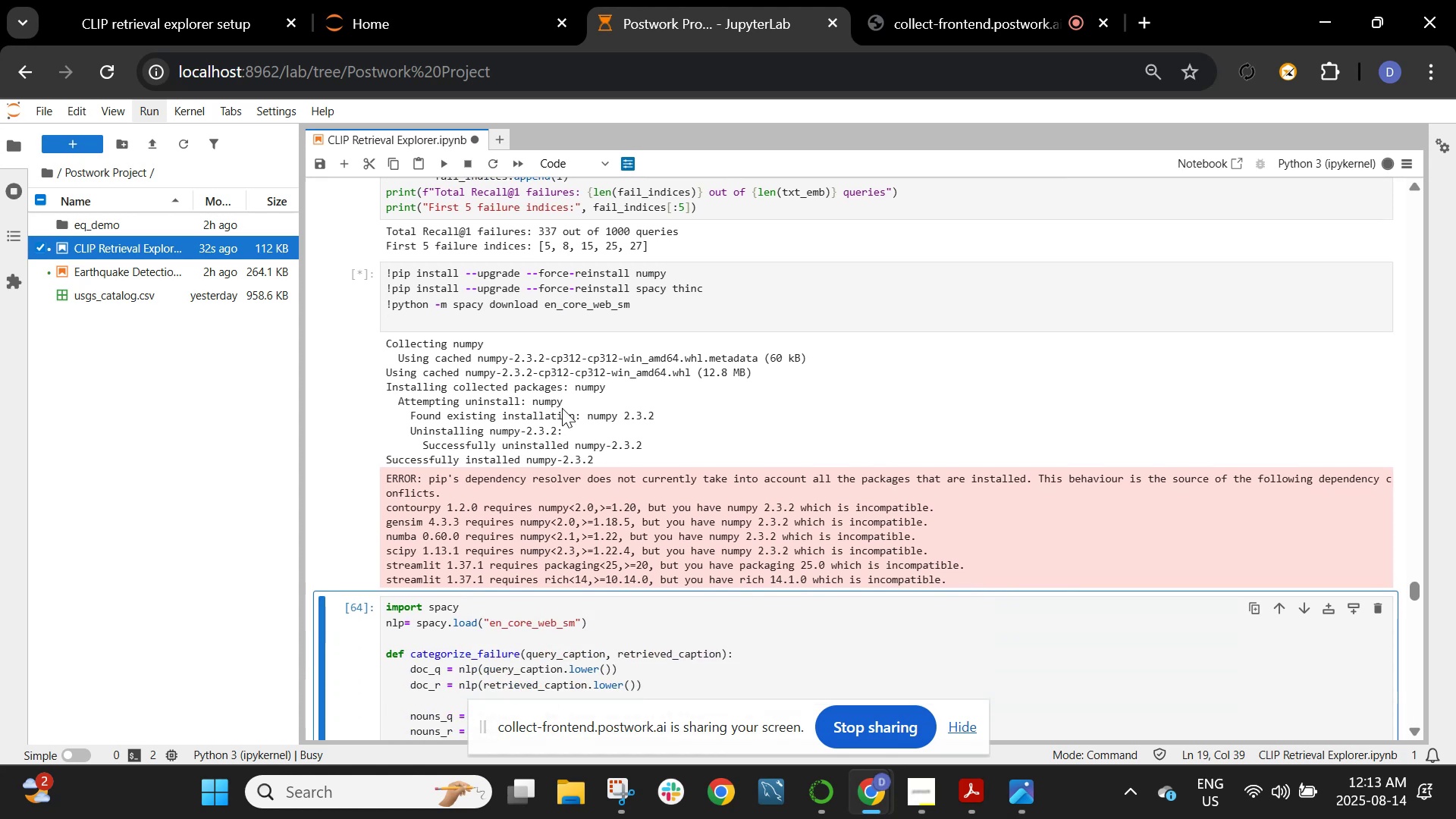 
wait(9.65)
 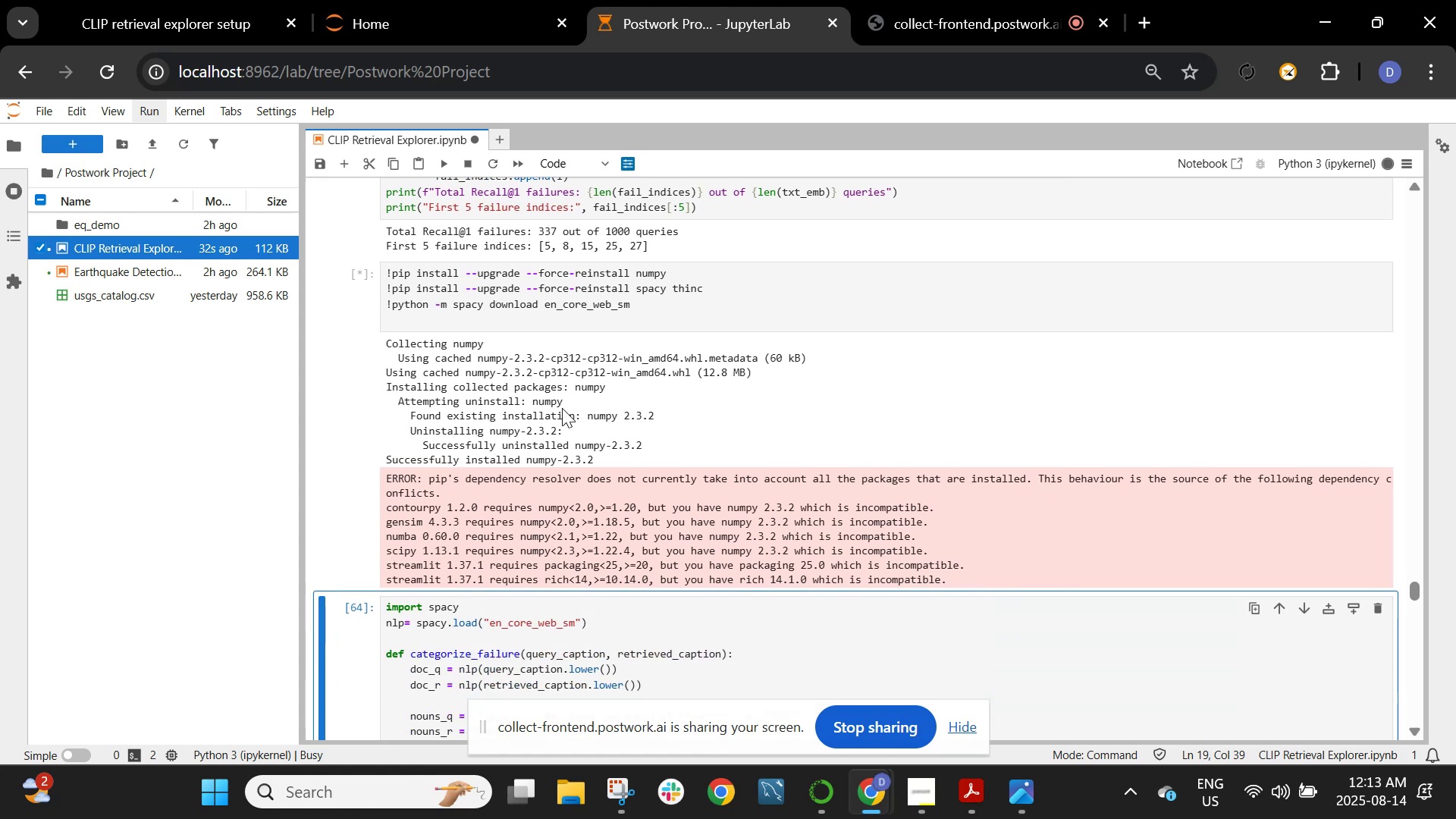 
left_click([567, 294])
 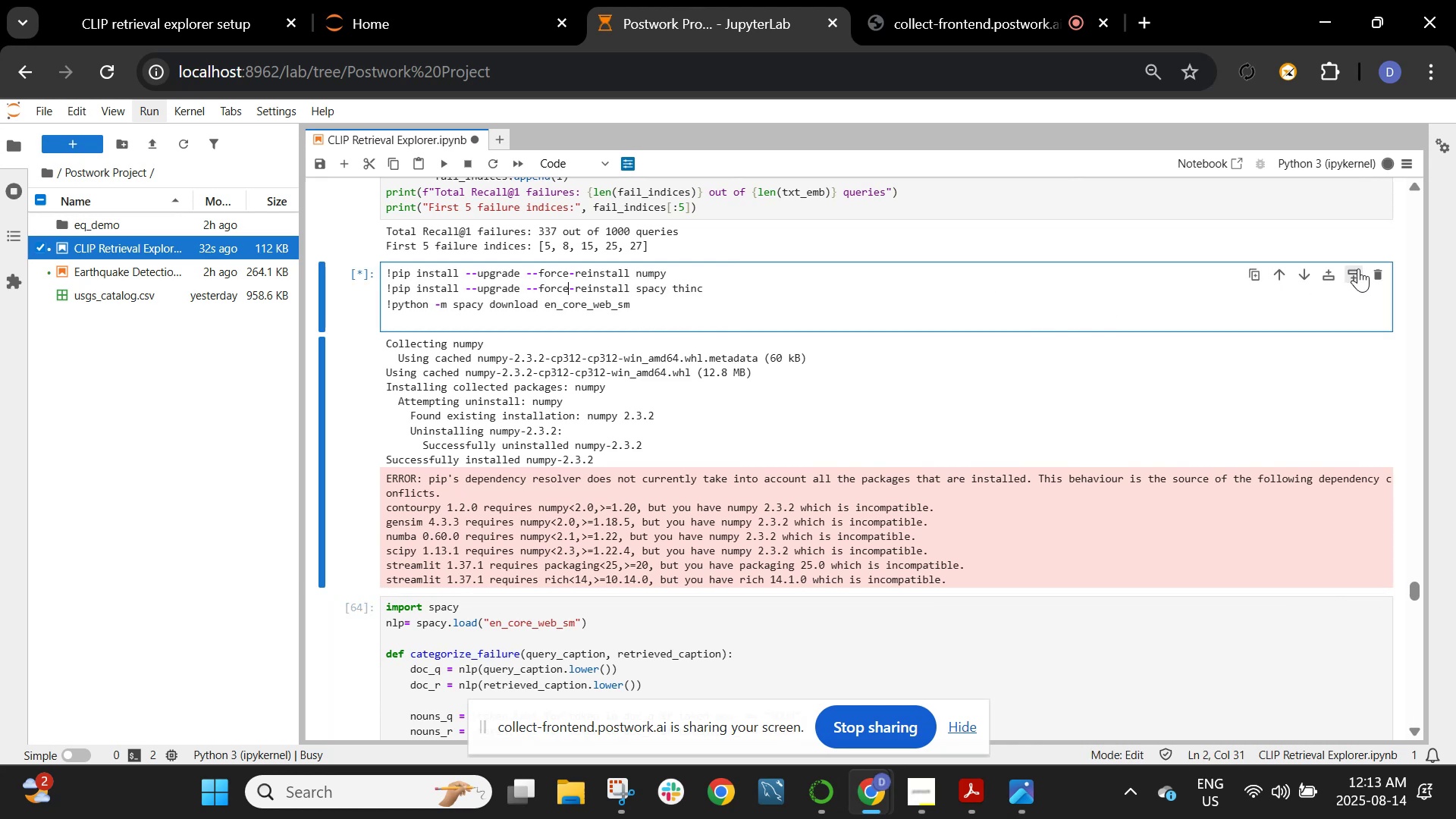 
left_click([1382, 273])
 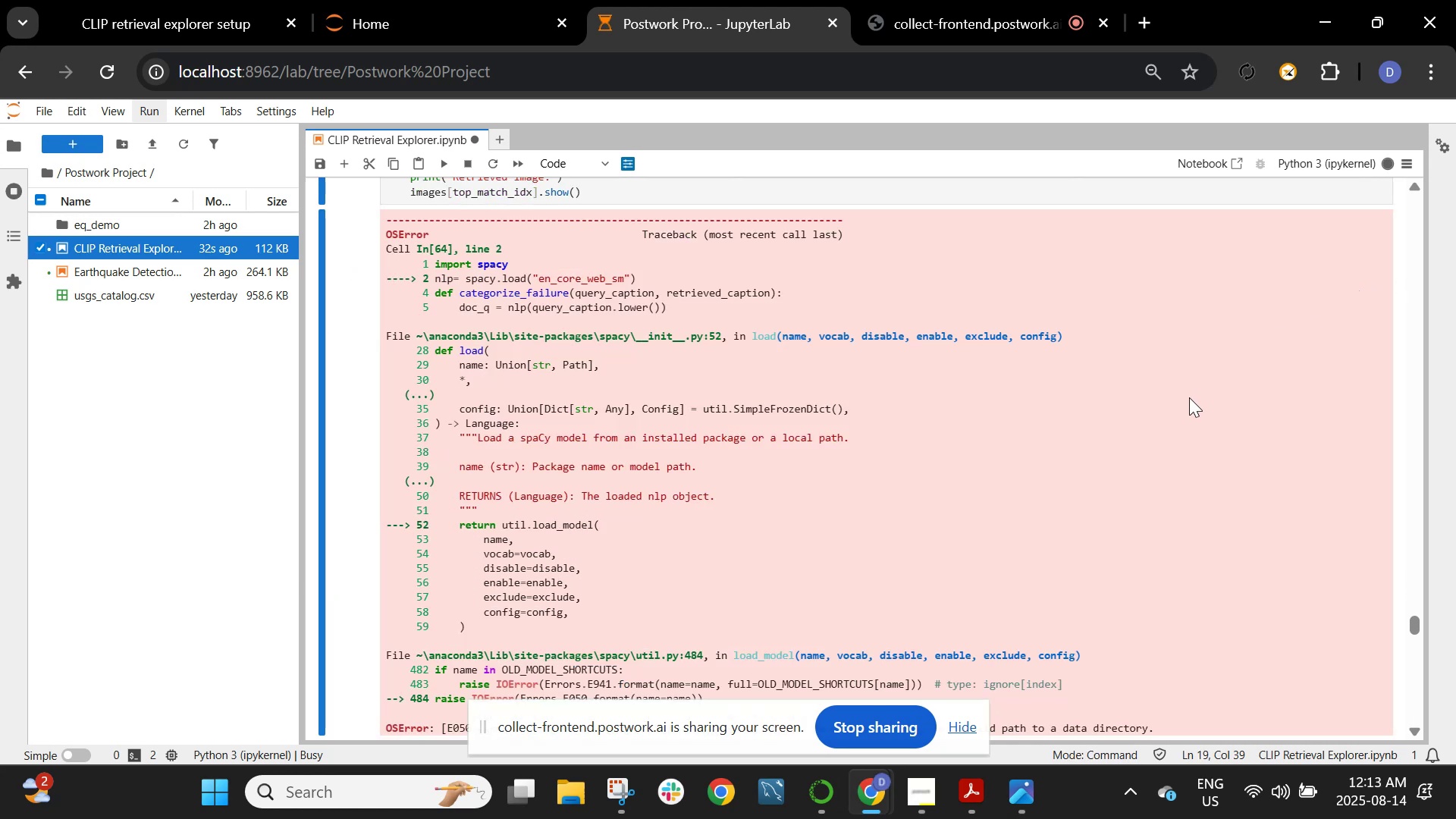 
scroll: coordinate [1179, 390], scroll_direction: up, amount: 9.0
 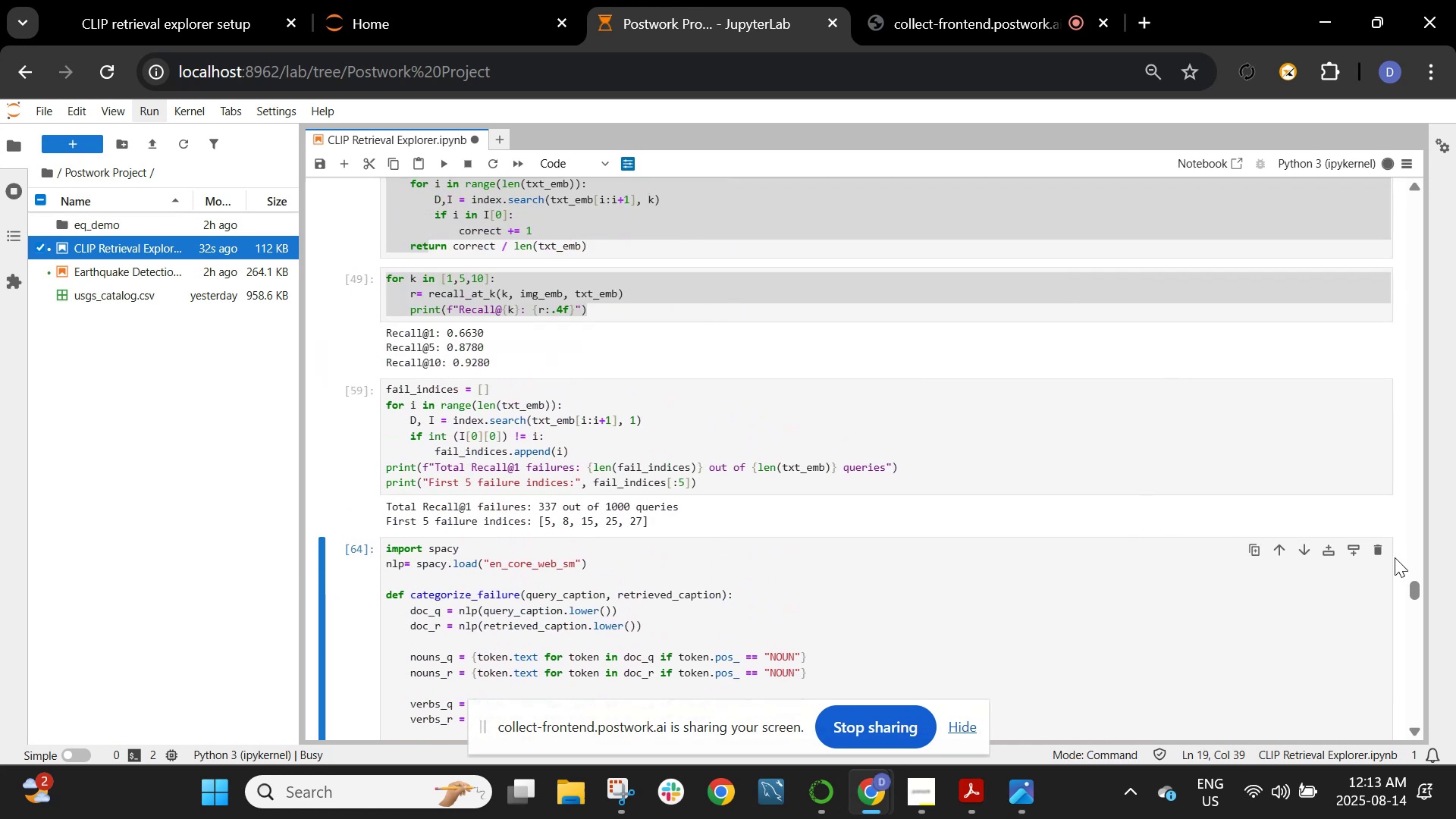 
left_click([1373, 550])
 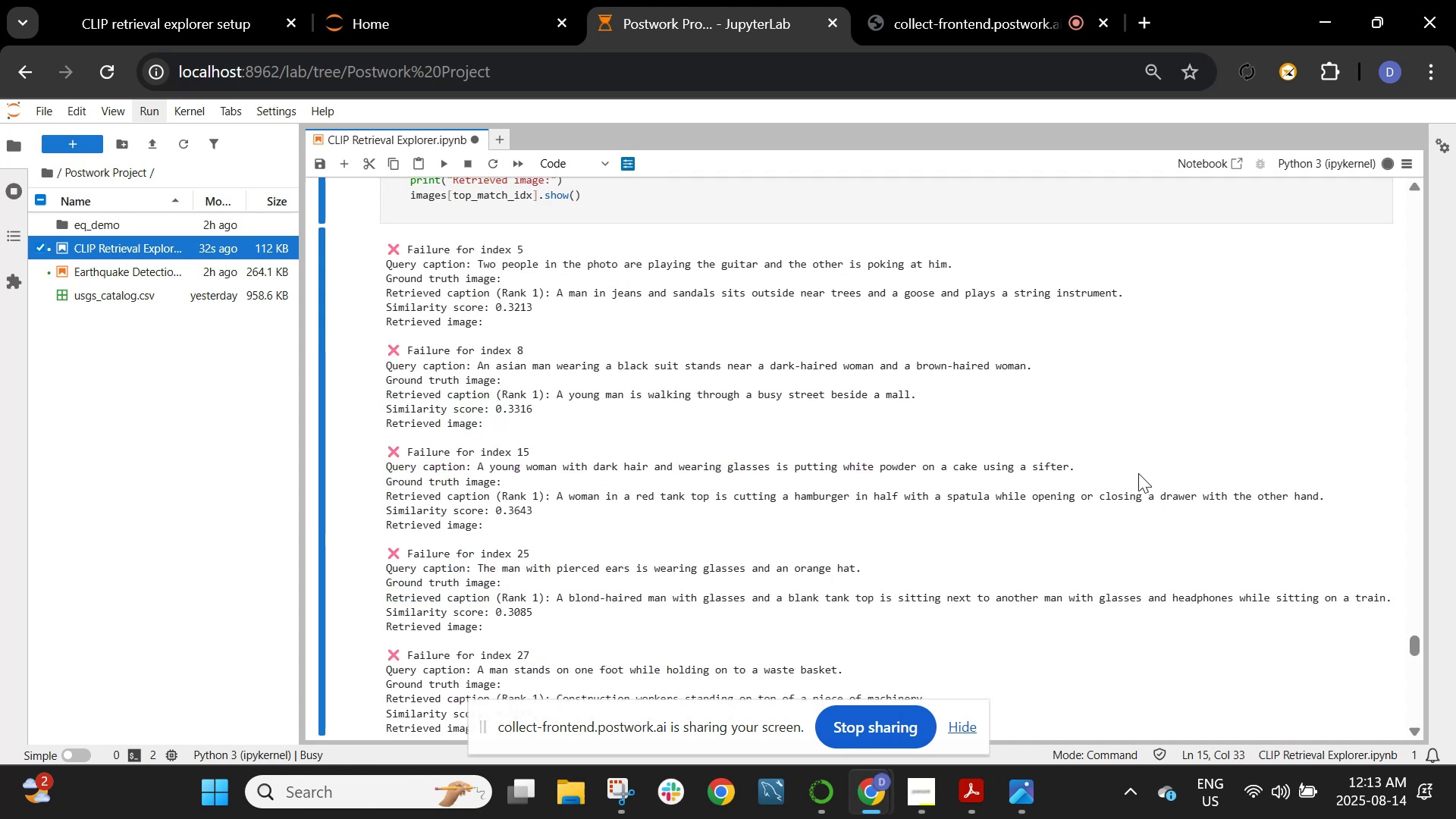 
scroll: coordinate [1010, 459], scroll_direction: up, amount: 4.0
 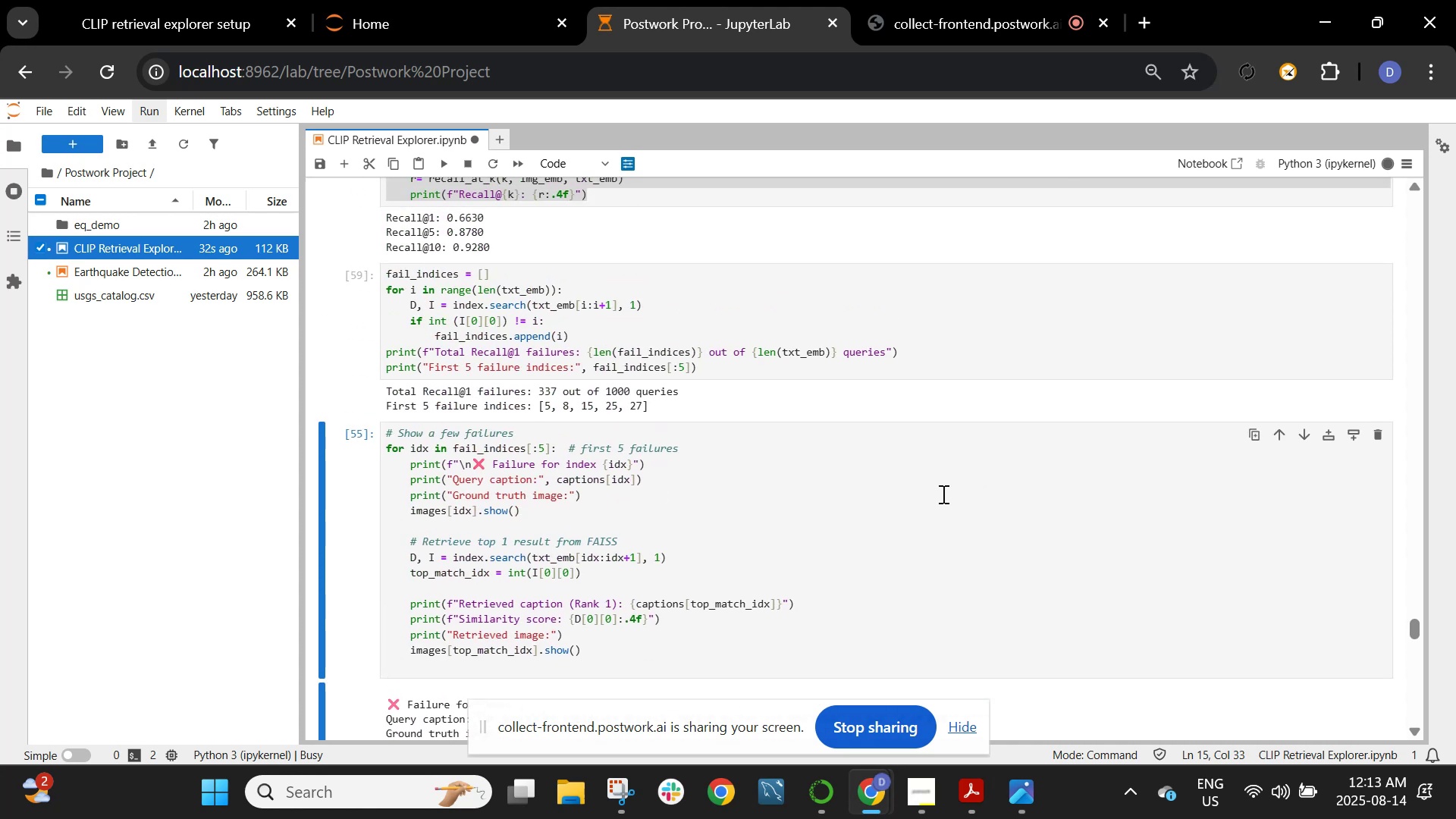 
left_click([931, 504])
 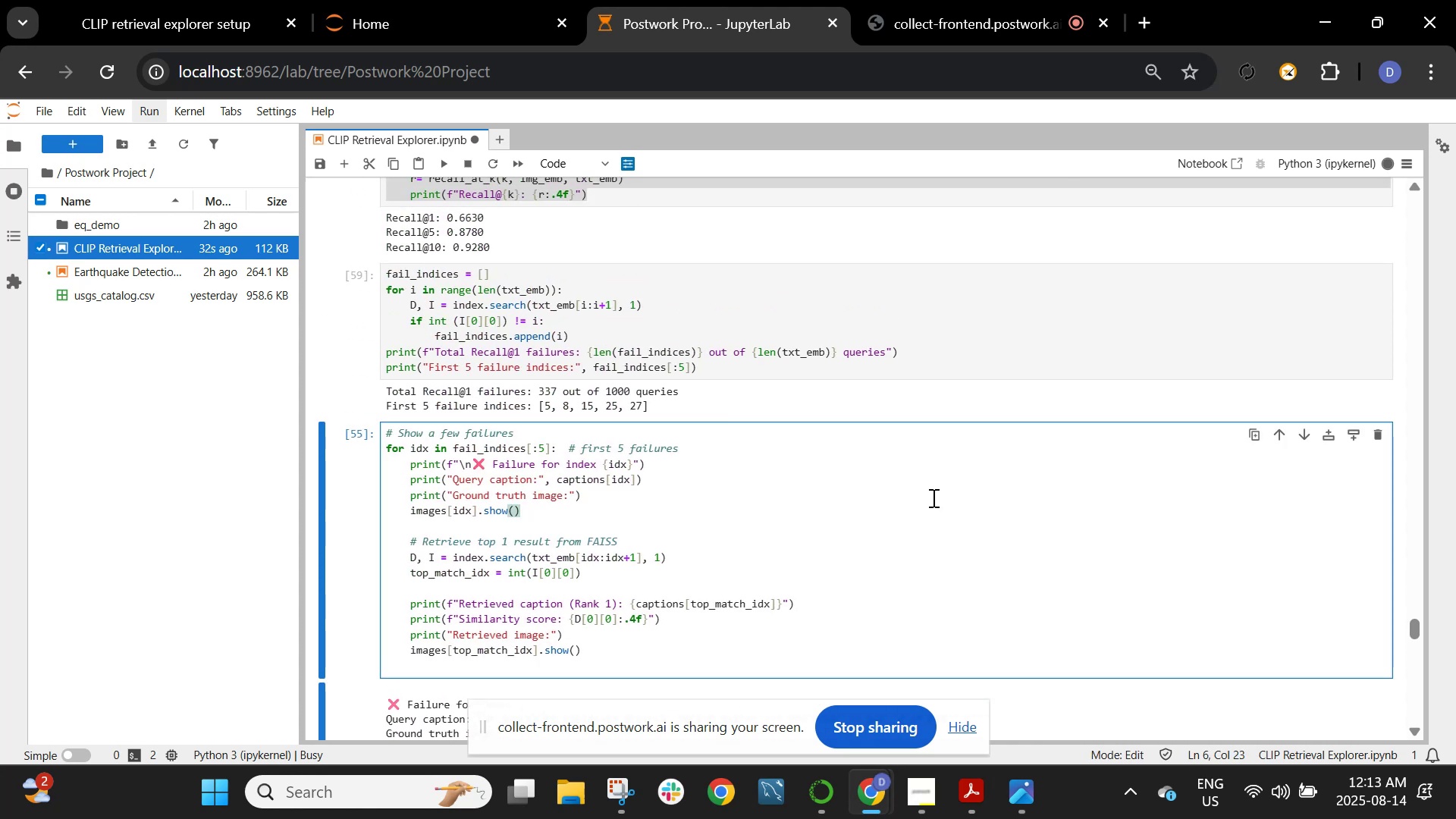 
scroll: coordinate [899, 466], scroll_direction: down, amount: 8.0
 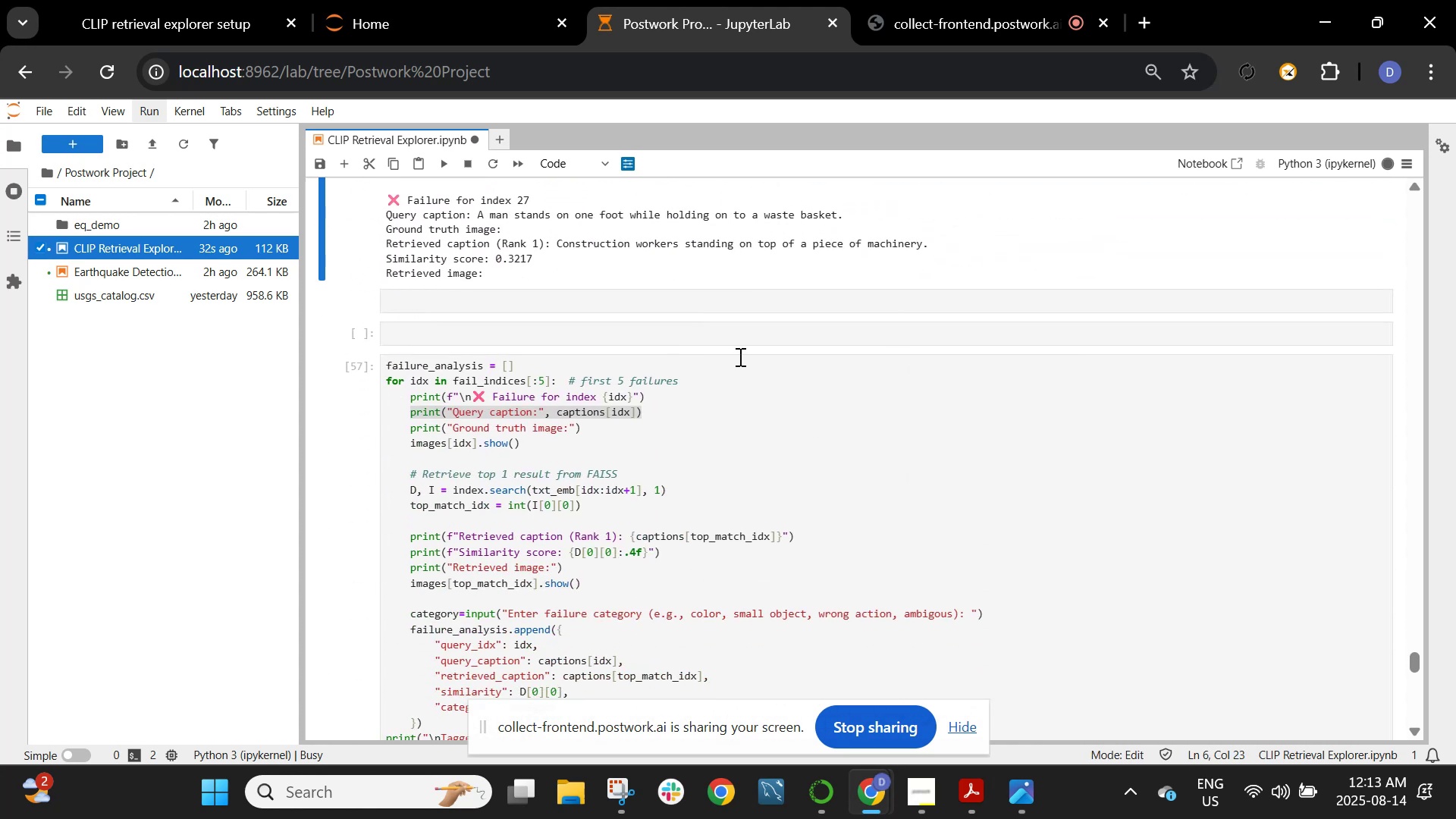 
left_click([752, 323])
 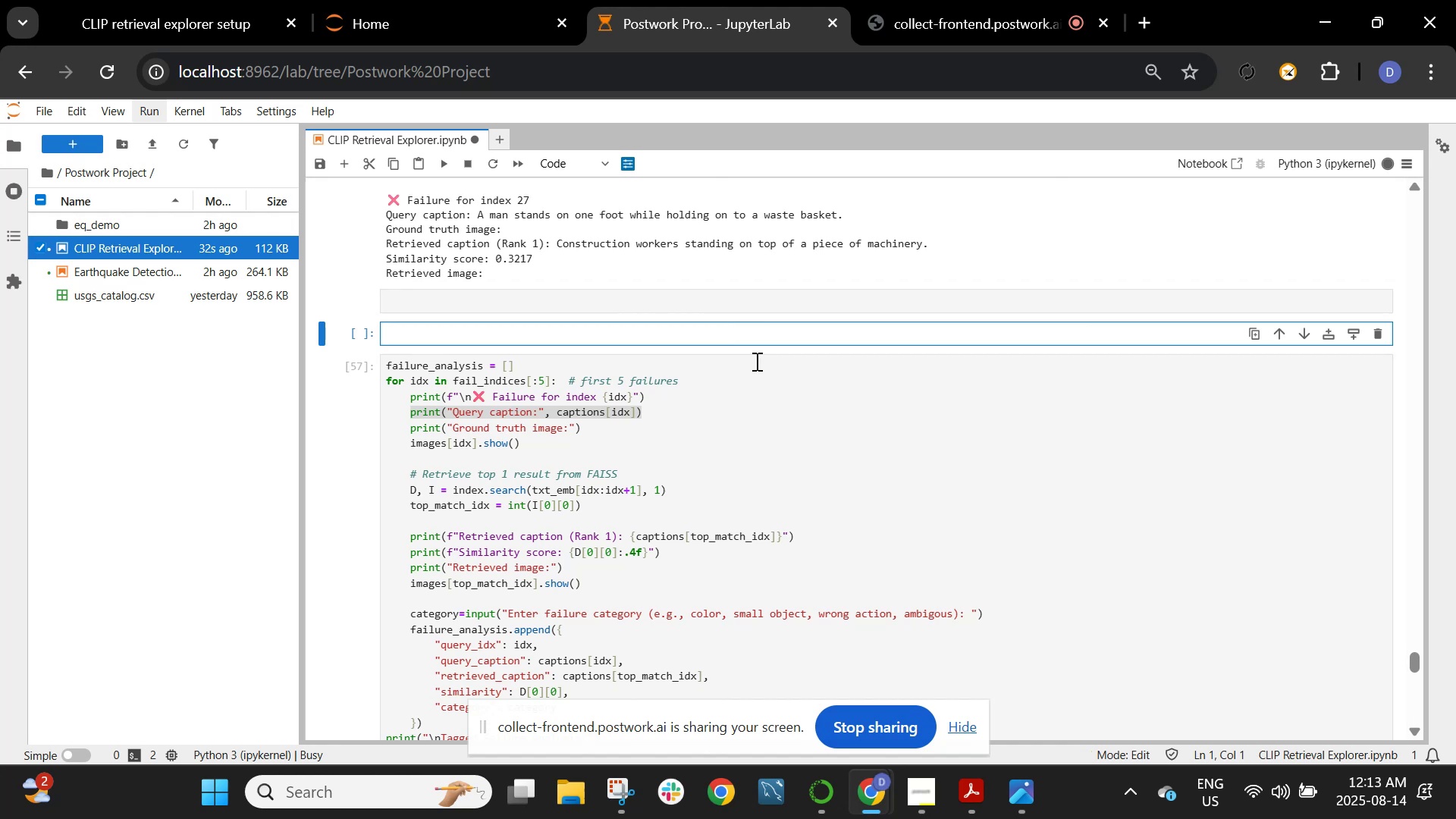 
key(Delete)
 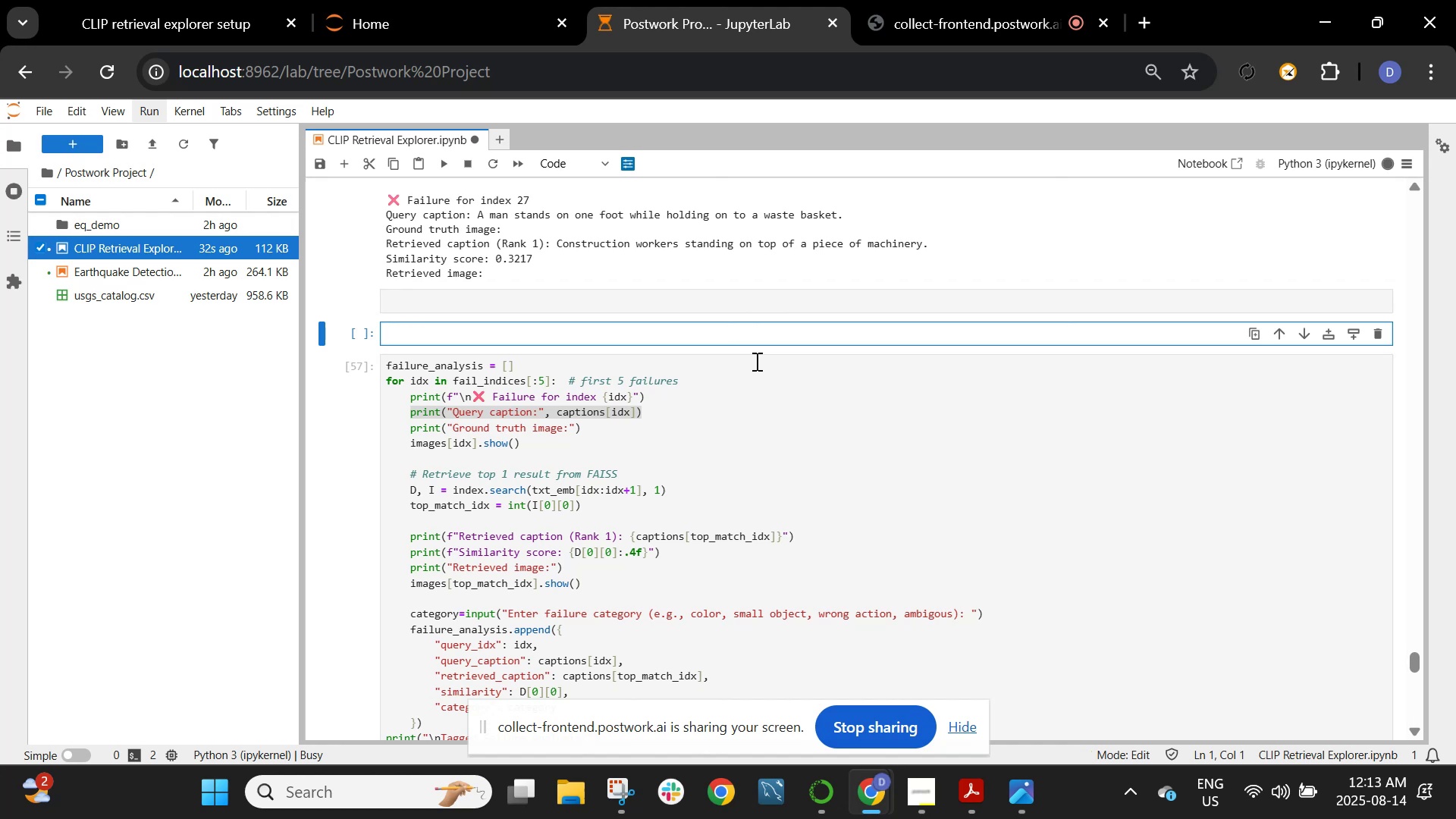 
wait(16.65)
 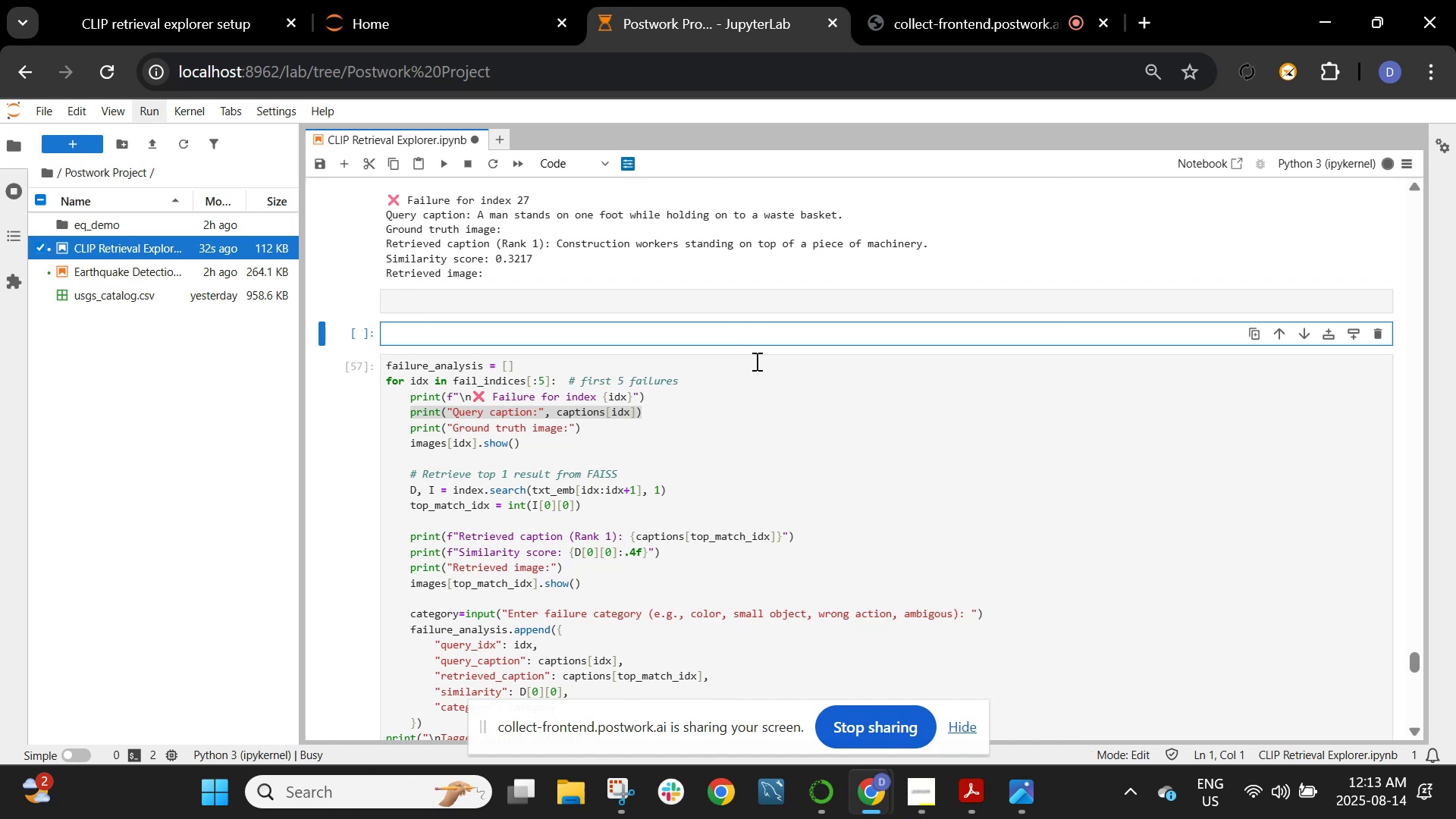 
scroll: coordinate [755, 361], scroll_direction: up, amount: 4.0
 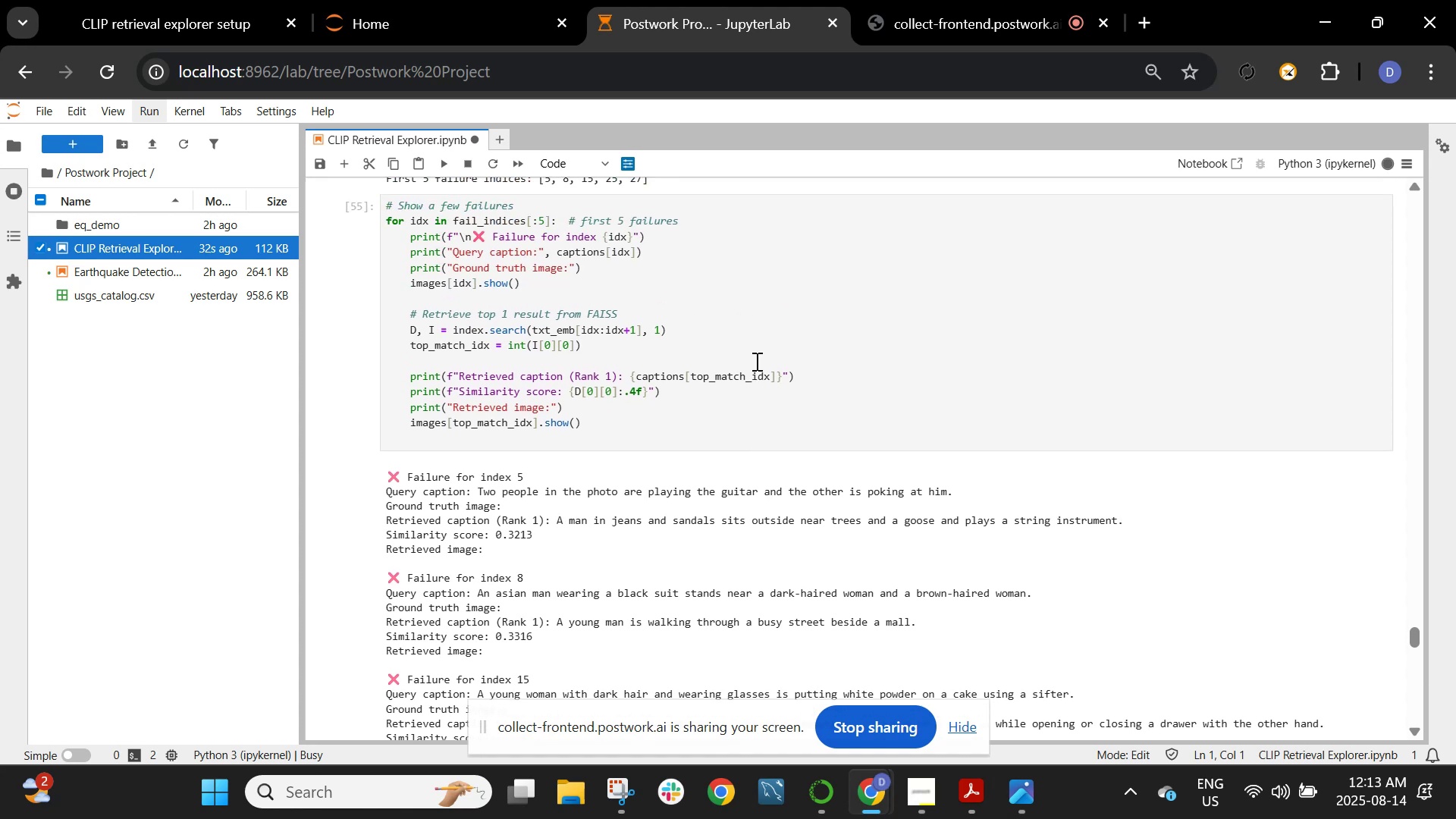 
wait(8.43)
 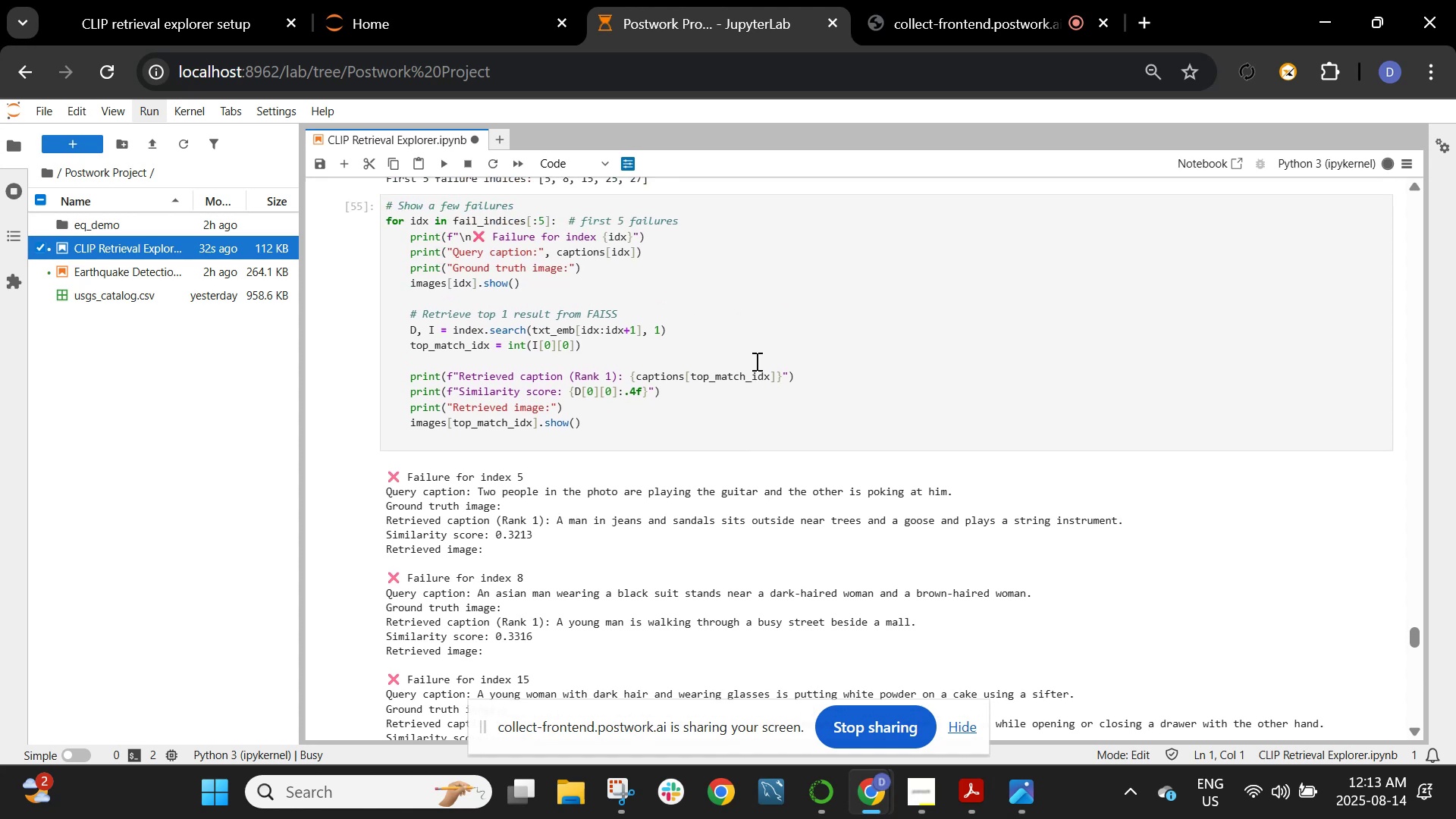 
left_click([707, 300])
 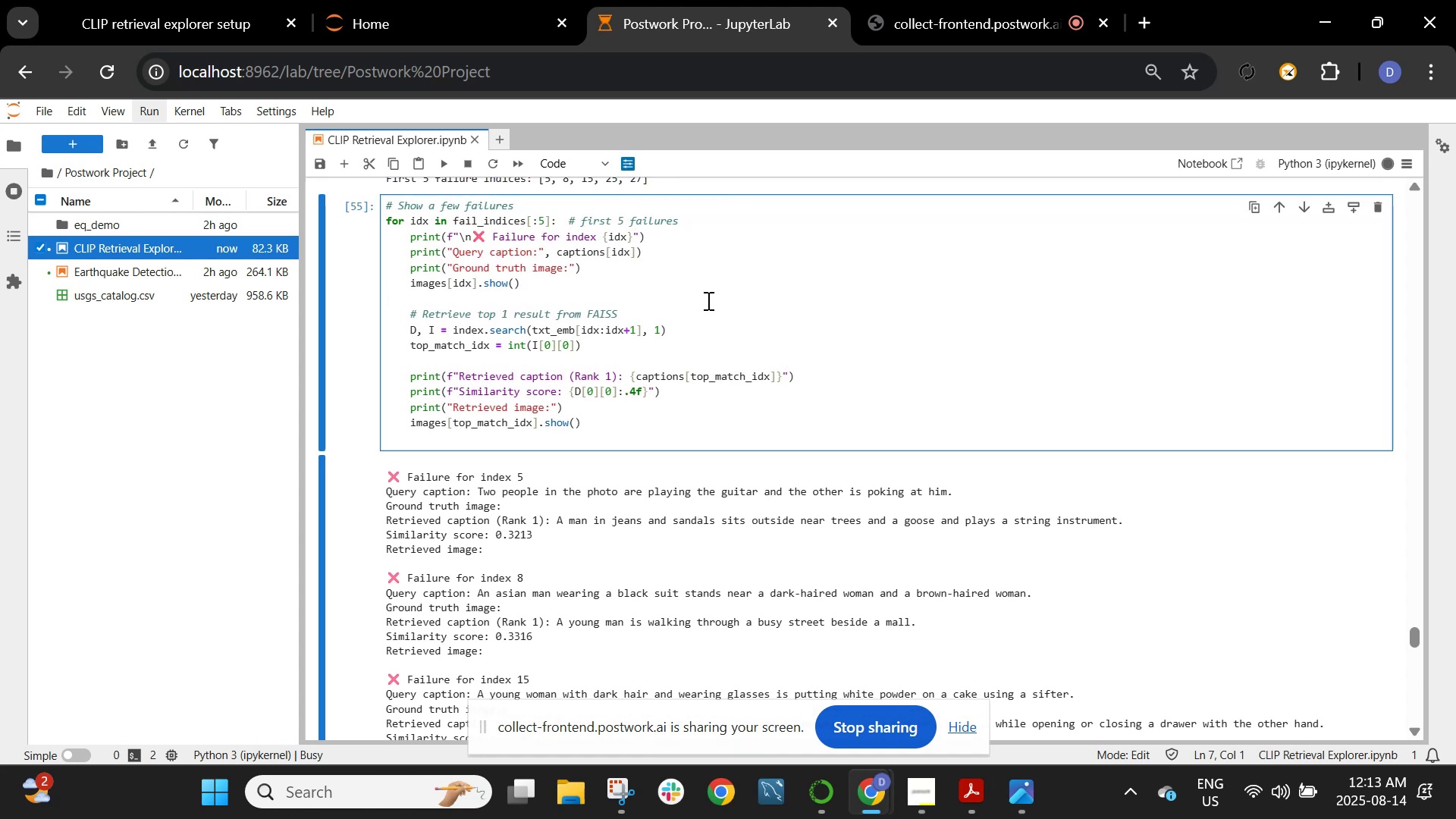 
key(Shift+ShiftRight)
 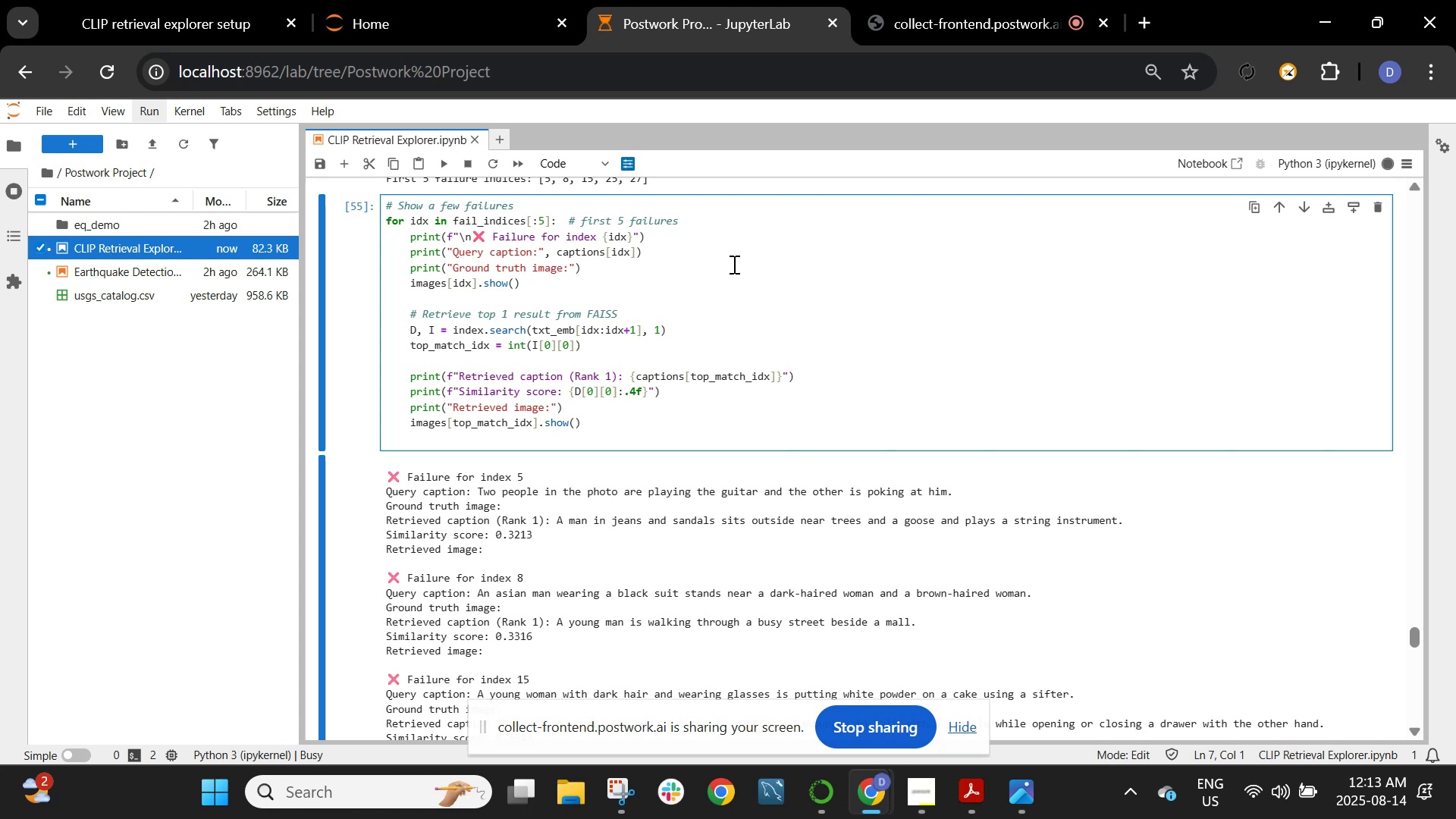 
key(Shift+ShiftRight)
 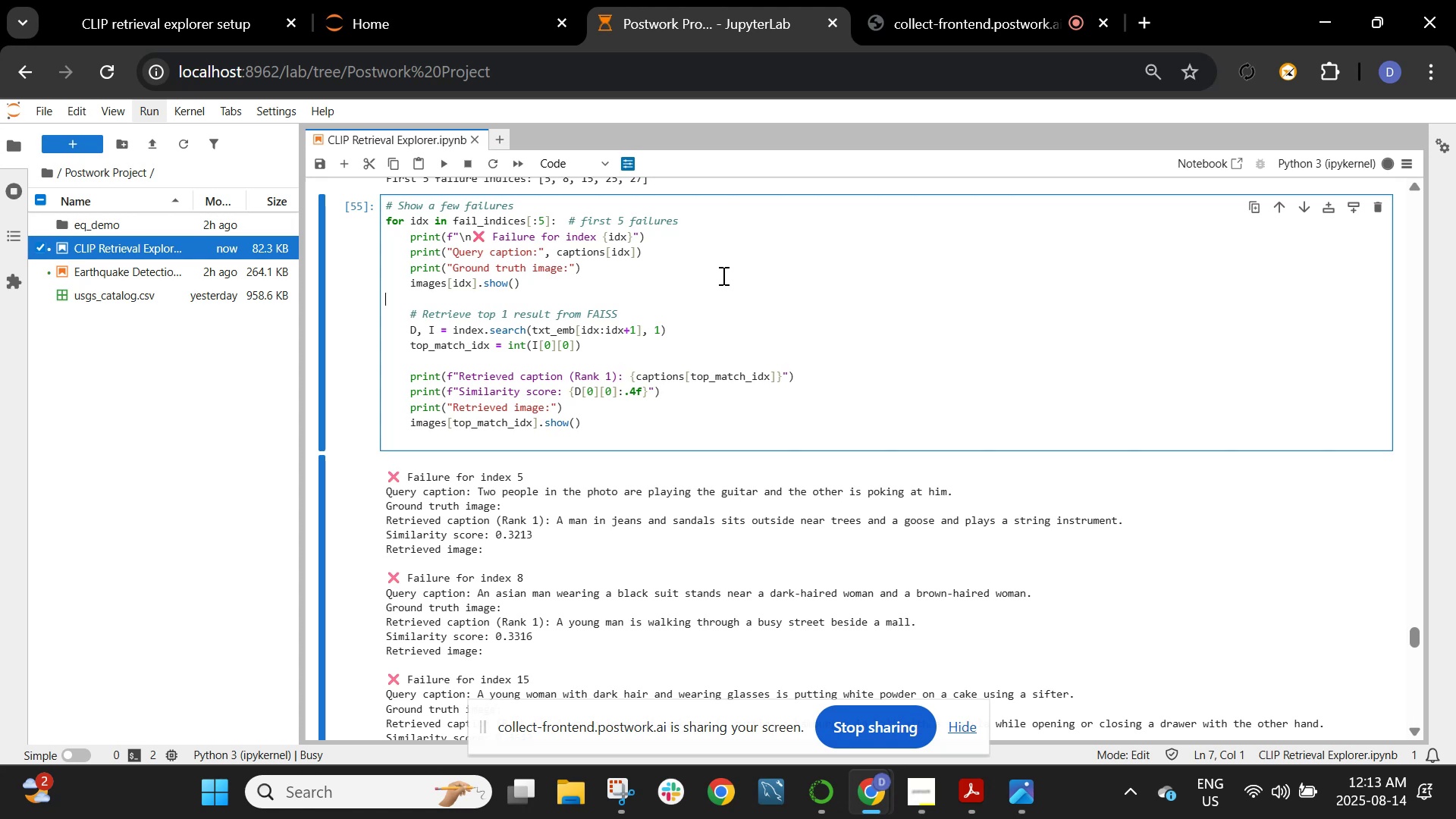 
key(Shift+Enter)
 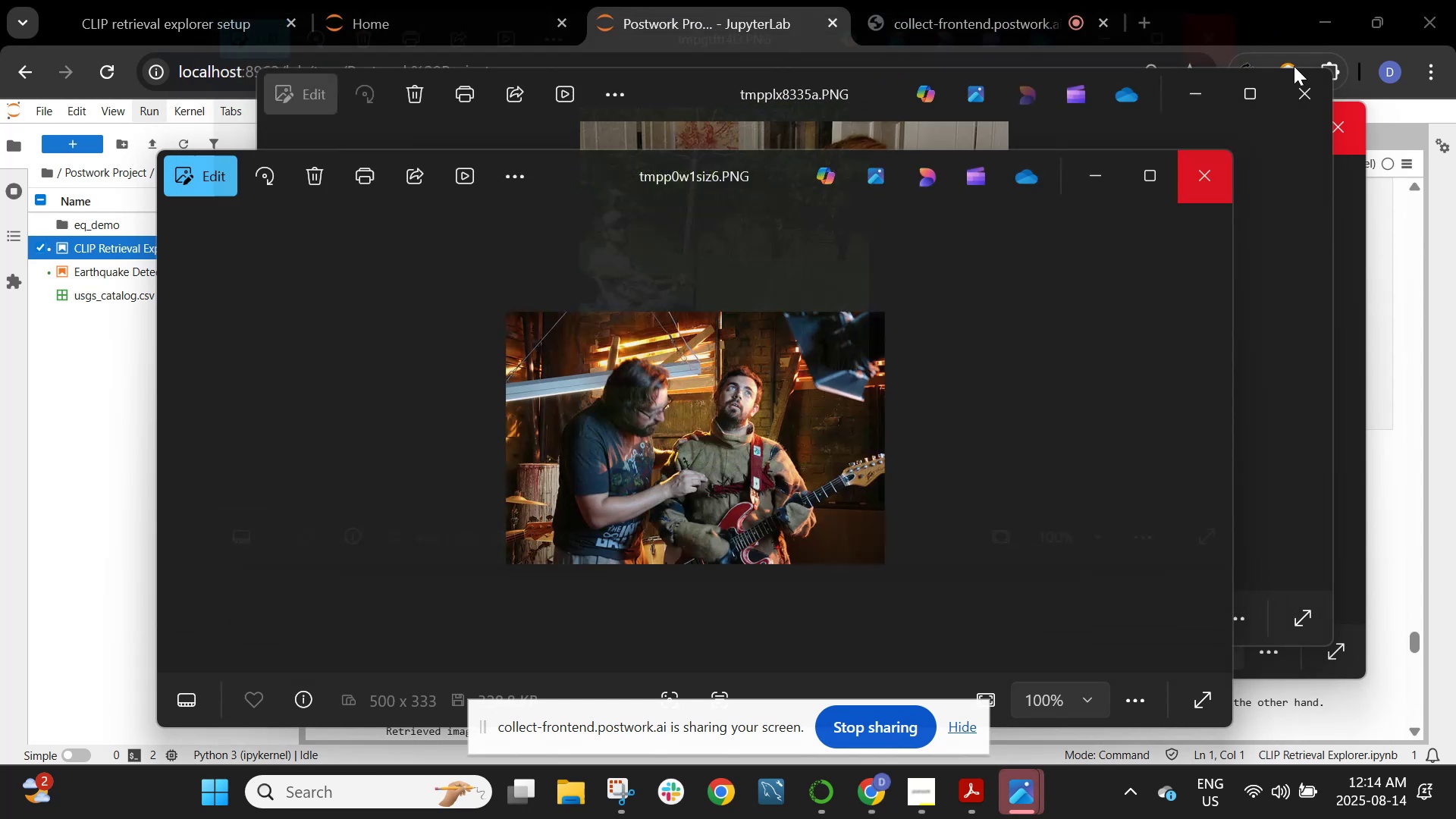 
wait(24.81)
 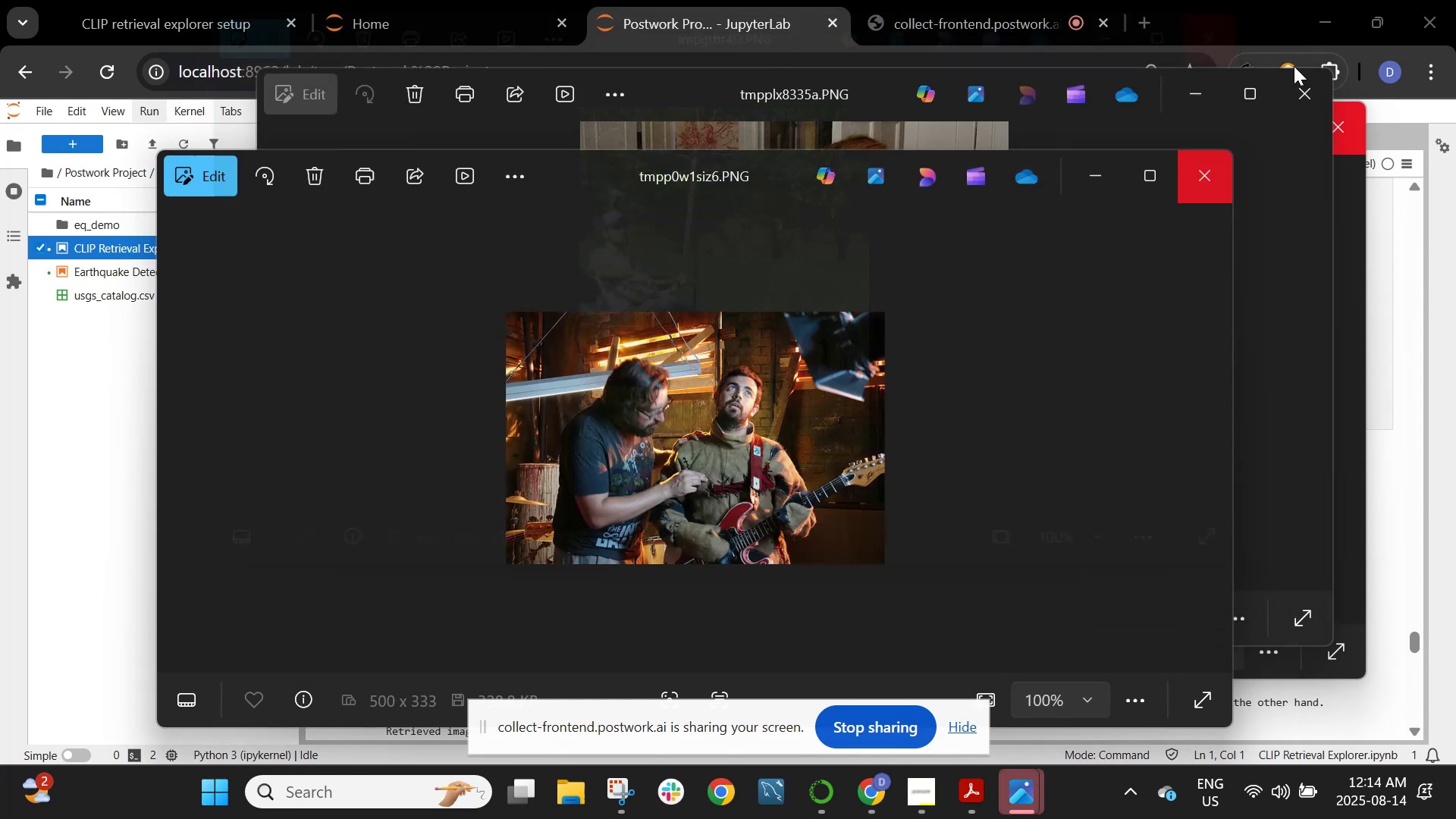 
scroll: coordinate [625, 332], scroll_direction: up, amount: 2.0
 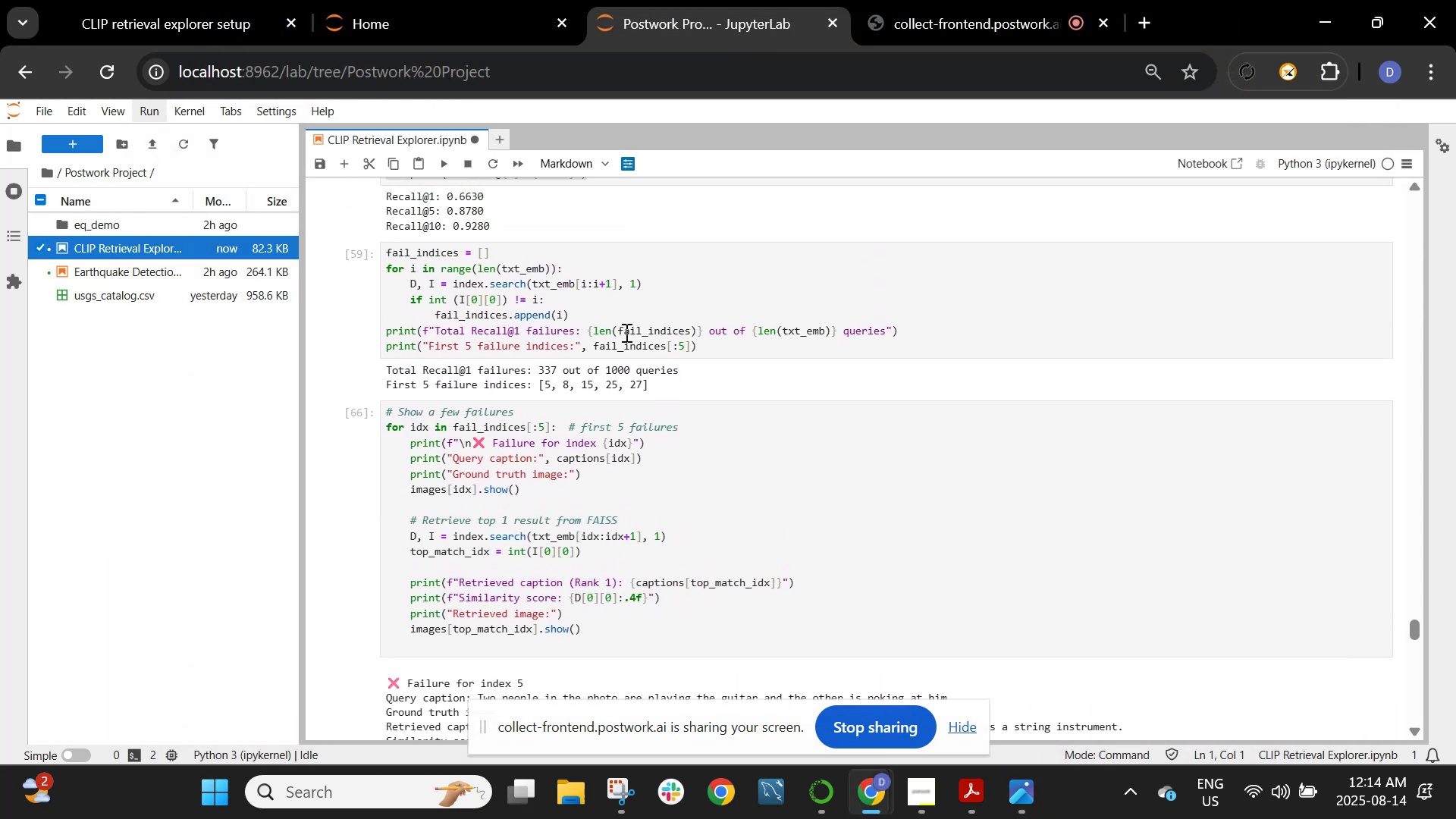 
scroll: coordinate [632, 337], scroll_direction: down, amount: 8.0
 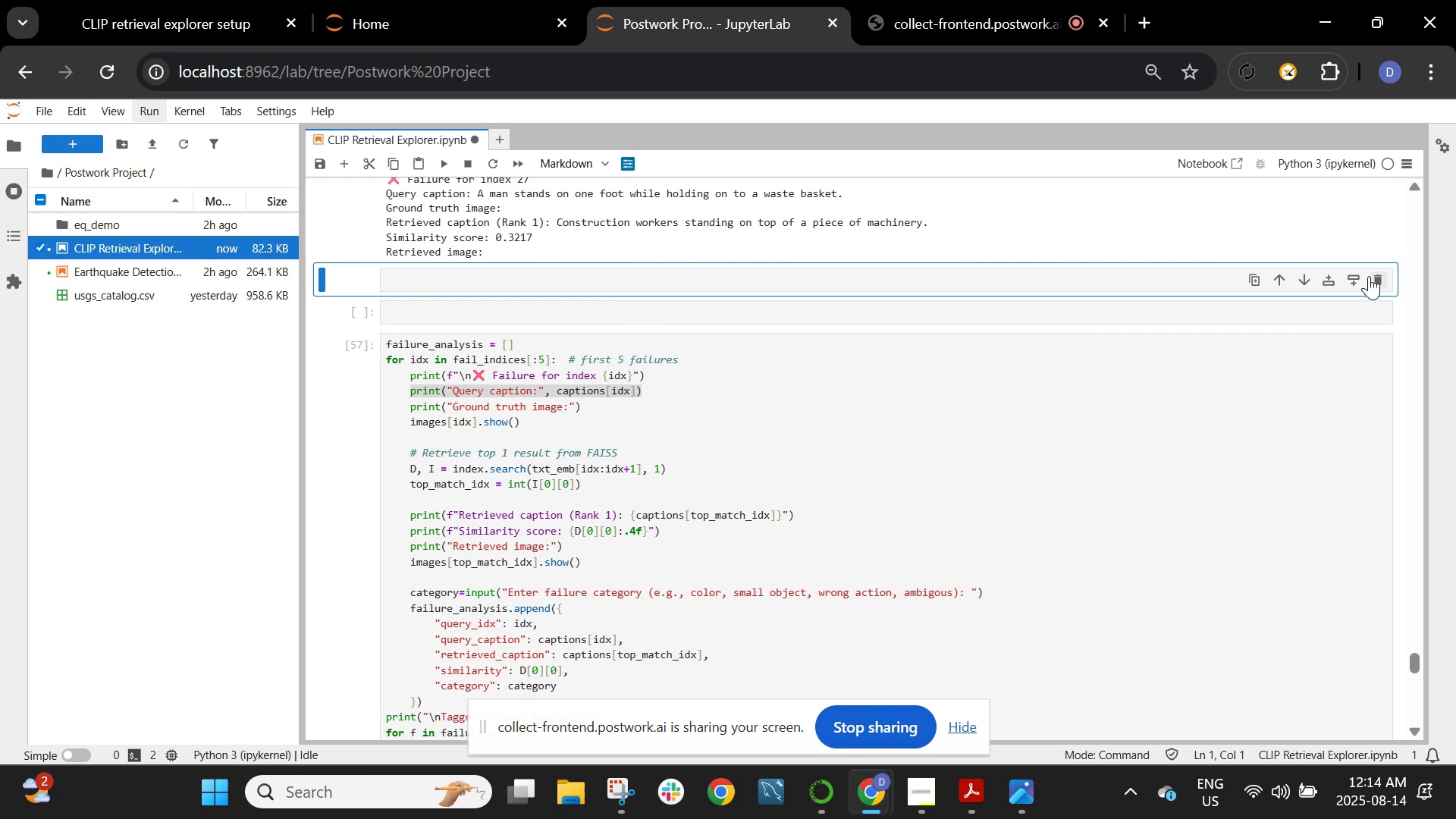 
left_click([1382, 277])
 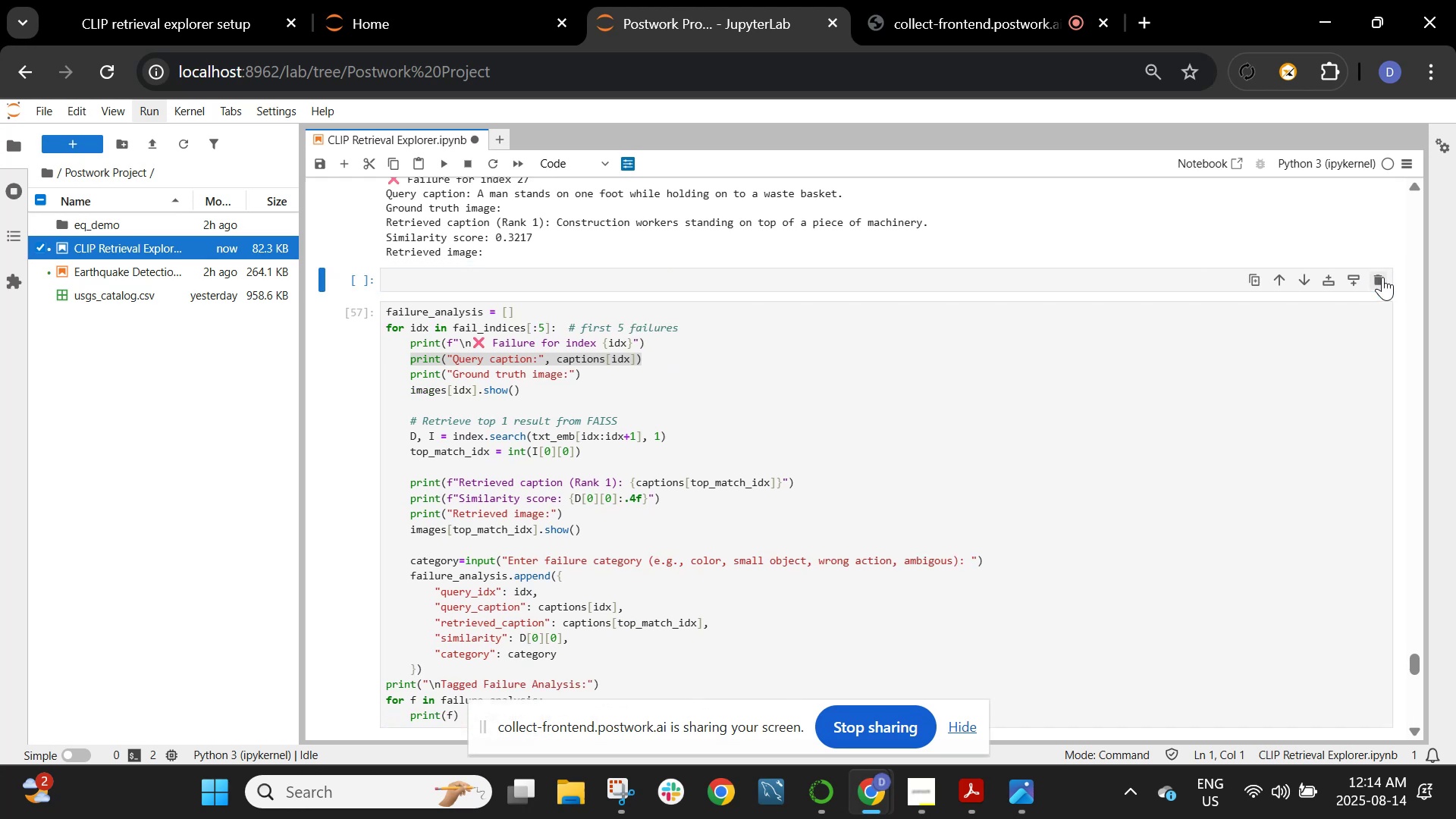 
left_click([1382, 277])
 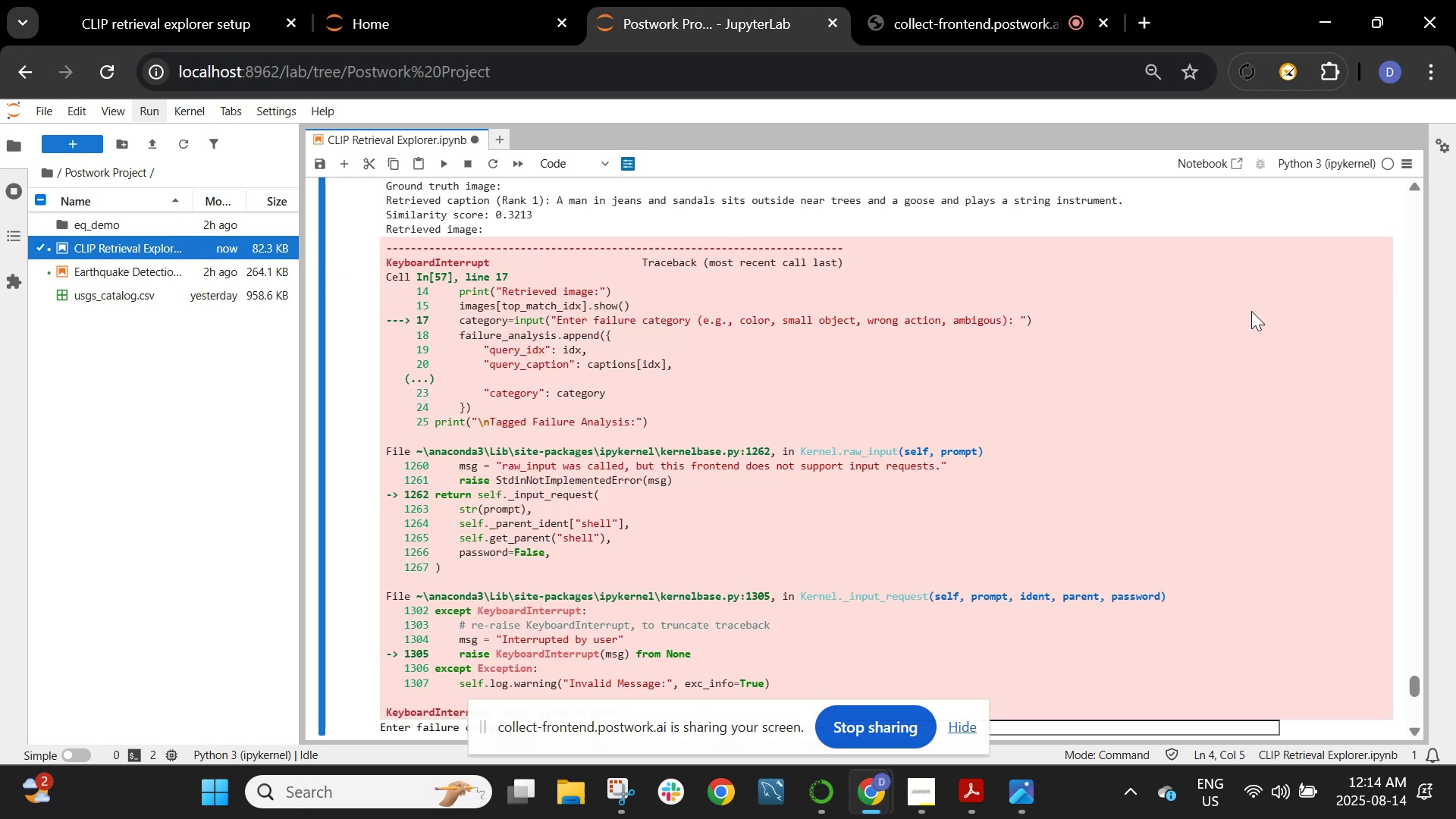 
scroll: coordinate [1095, 369], scroll_direction: up, amount: 3.0
 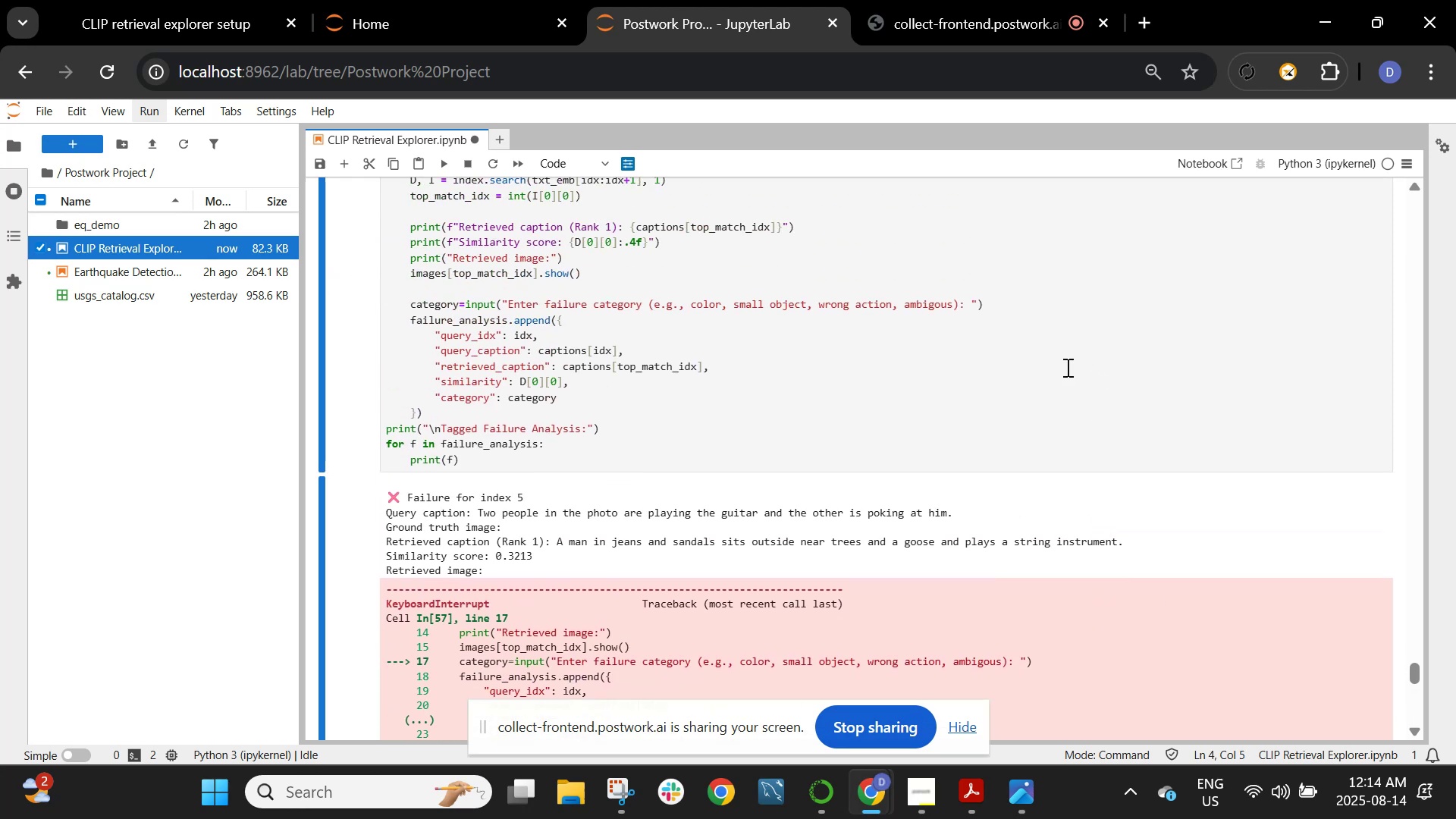 
left_click([1048, 367])
 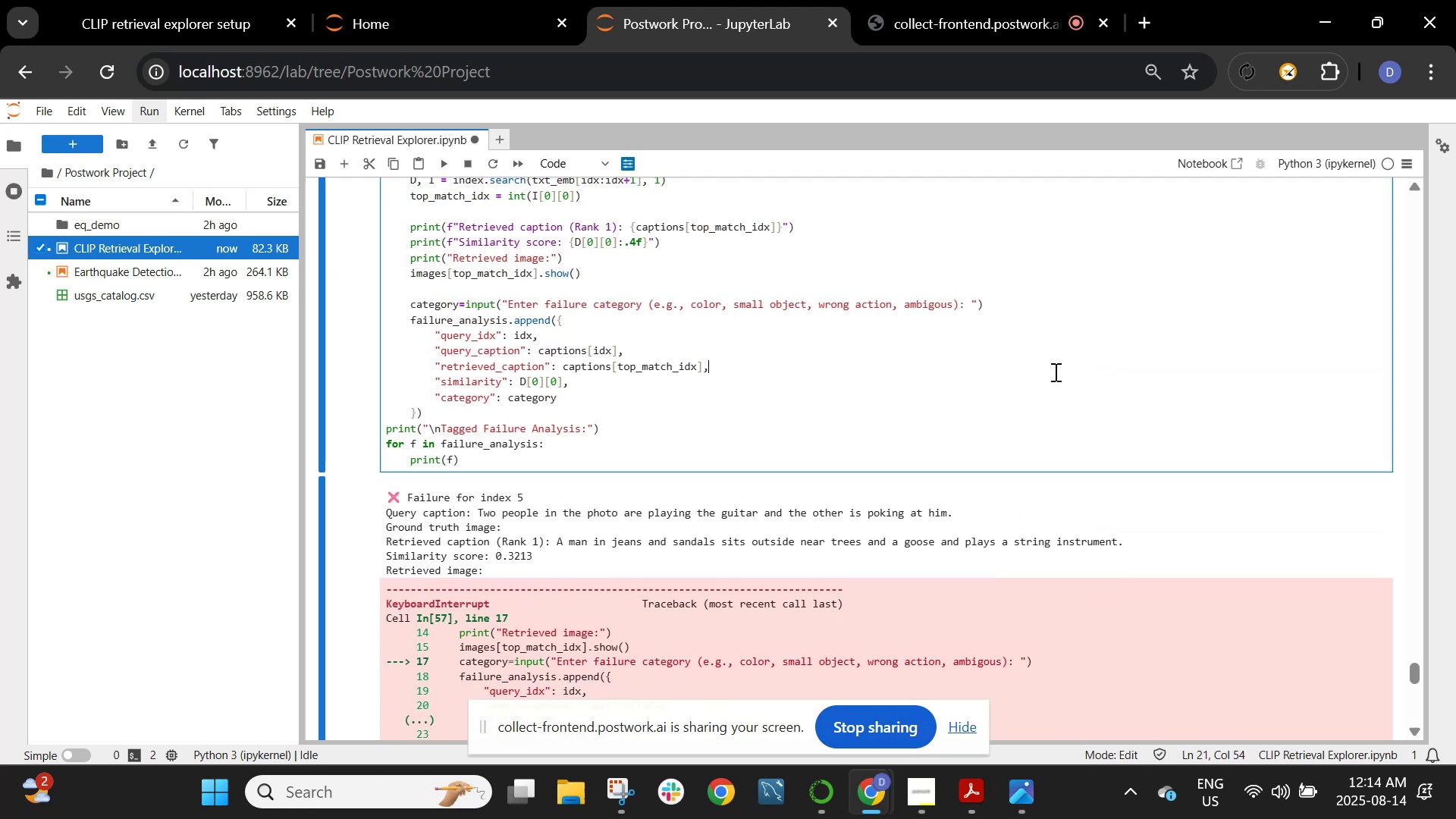 
scroll: coordinate [1054, 372], scroll_direction: down, amount: 5.0
 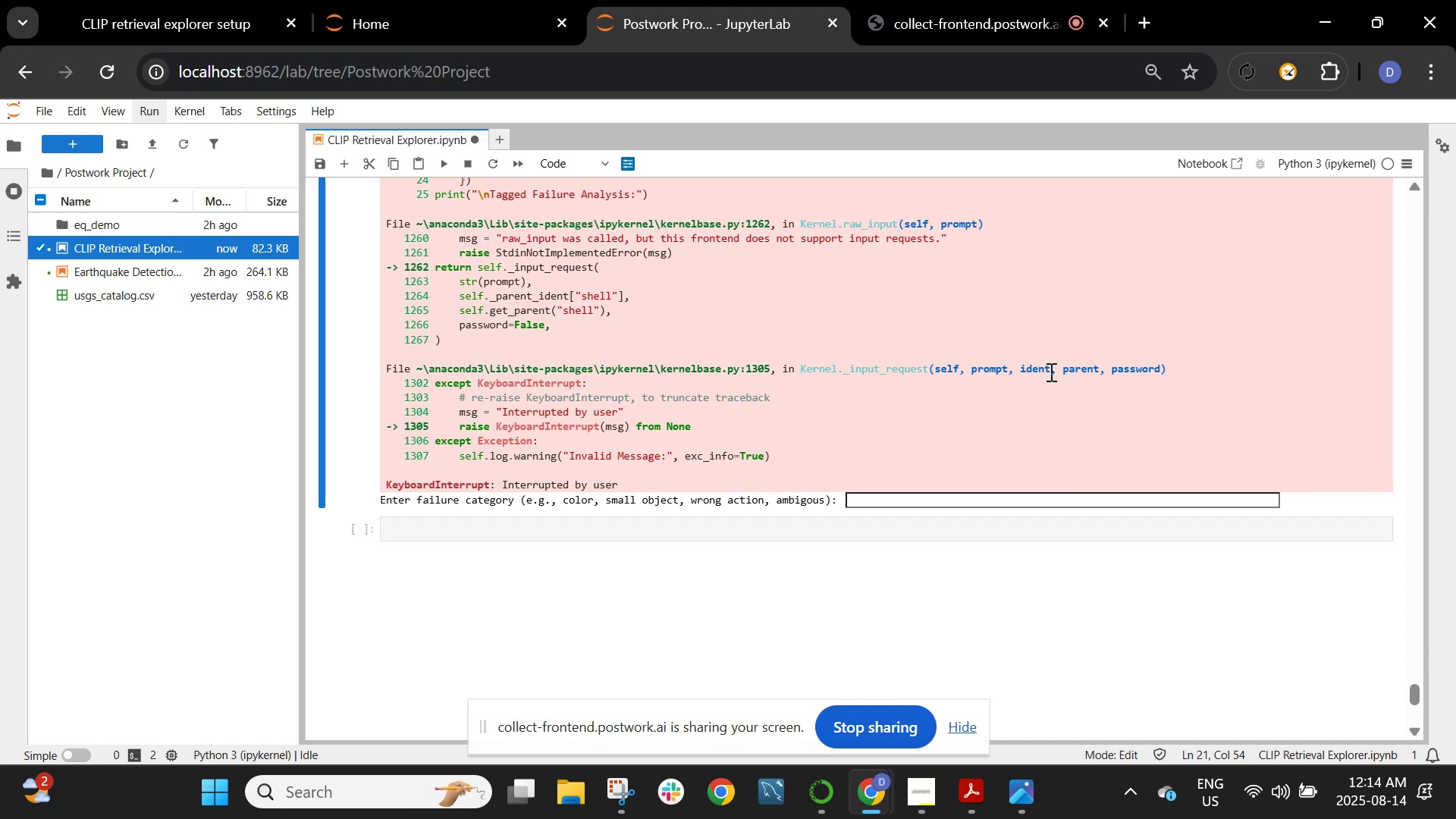 
wait(17.28)
 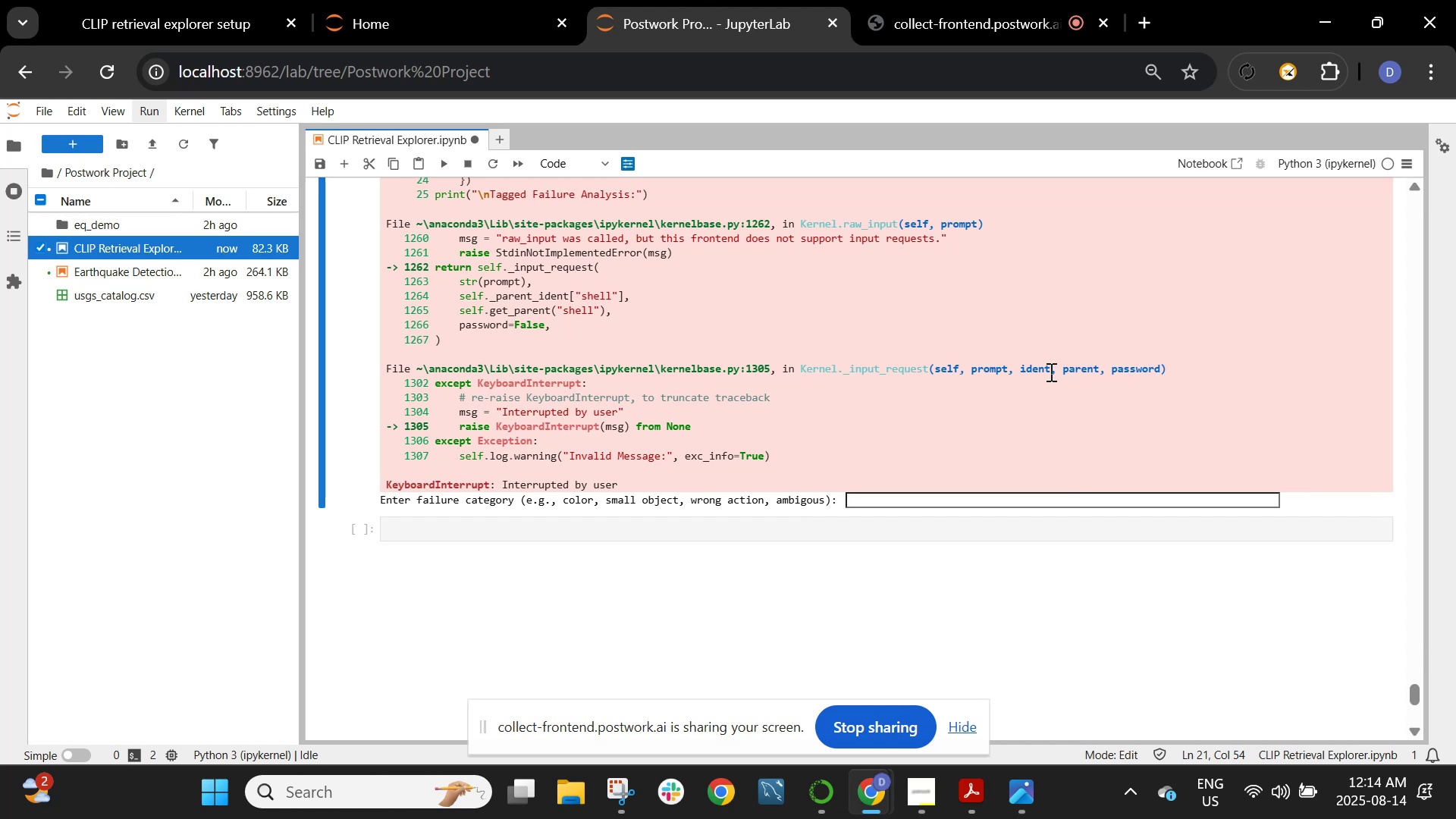 
scroll: coordinate [1050, 372], scroll_direction: up, amount: 1.0
 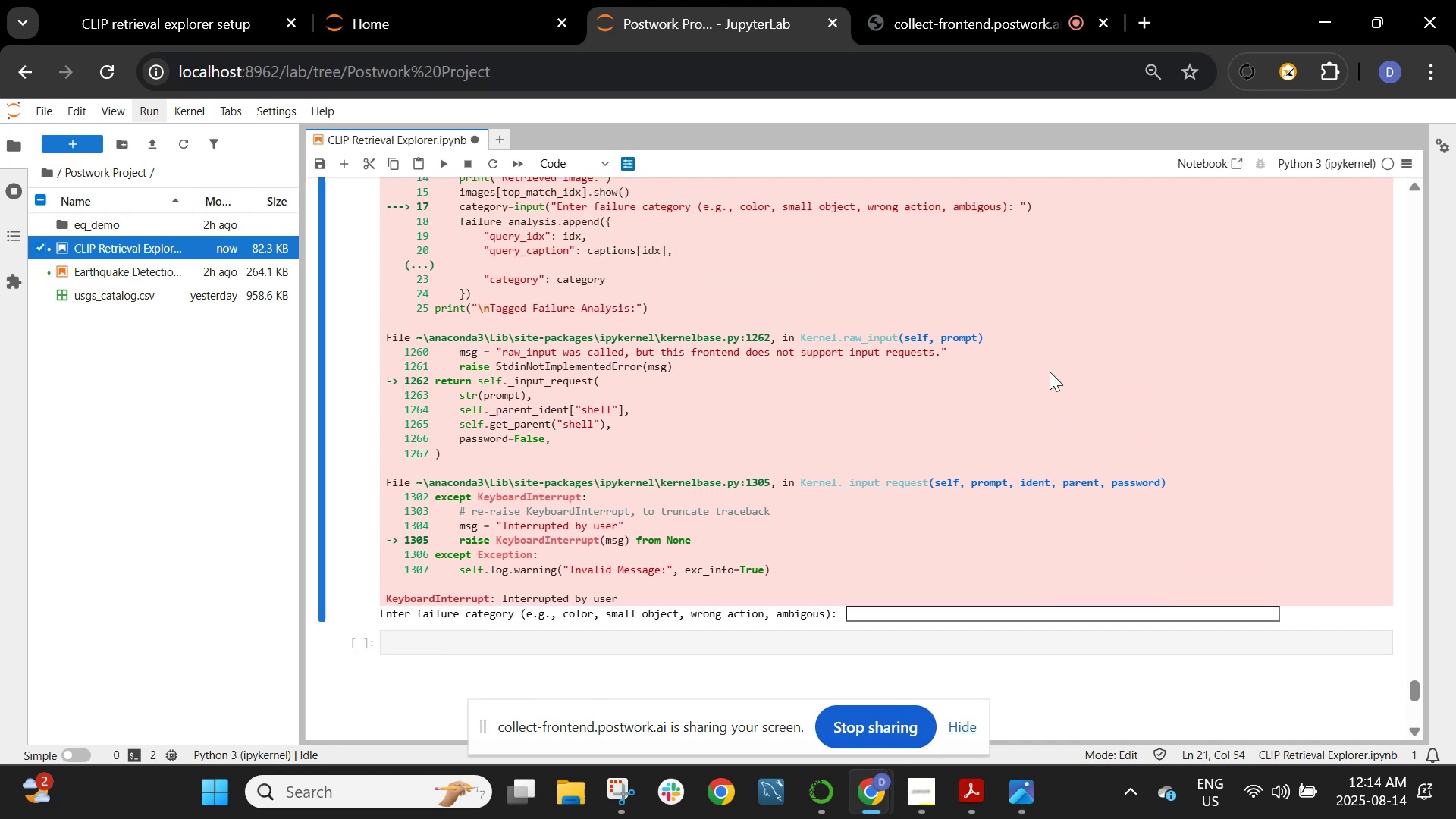 
scroll: coordinate [1050, 372], scroll_direction: down, amount: 3.0
 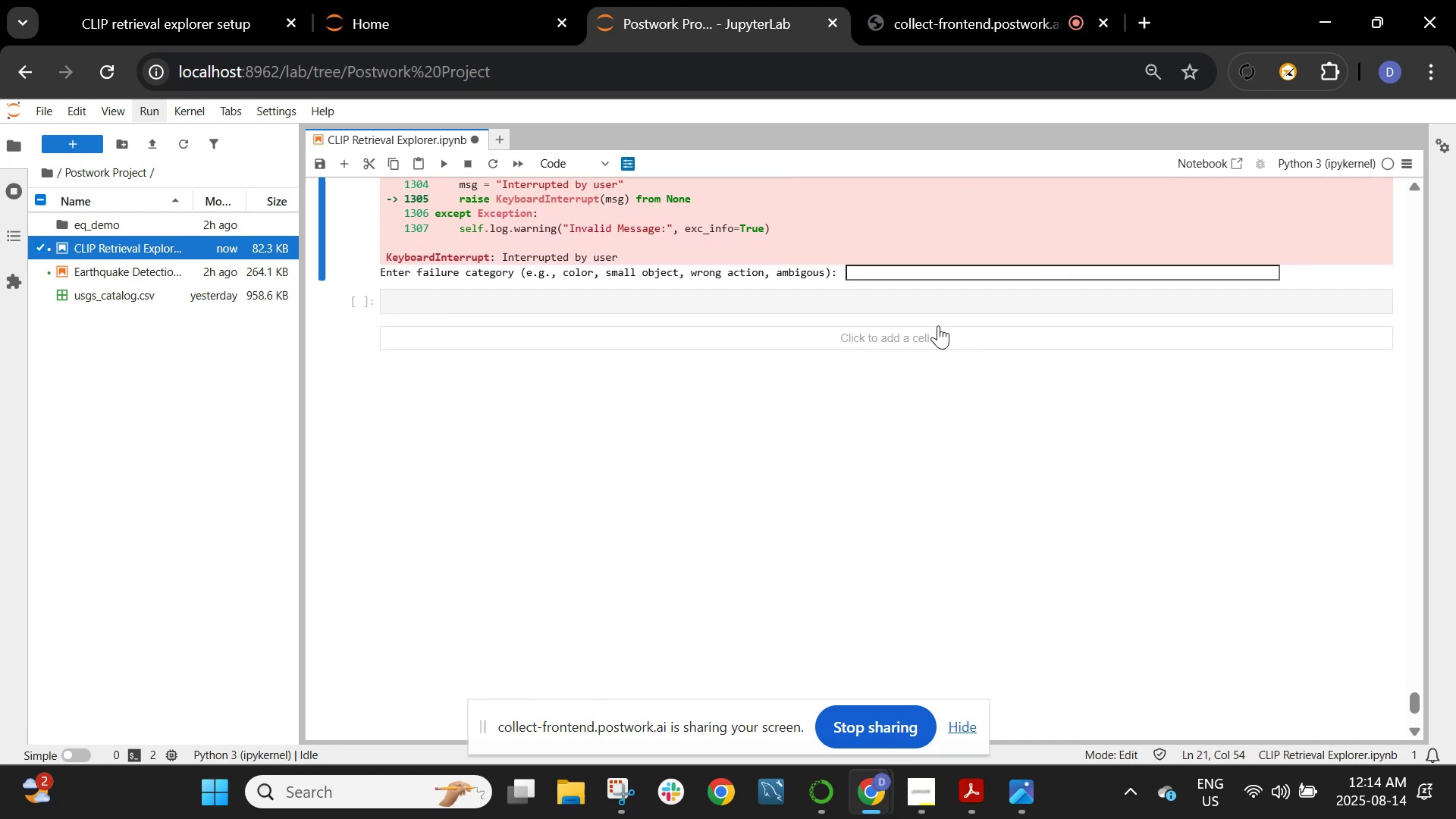 
left_click([918, 306])
 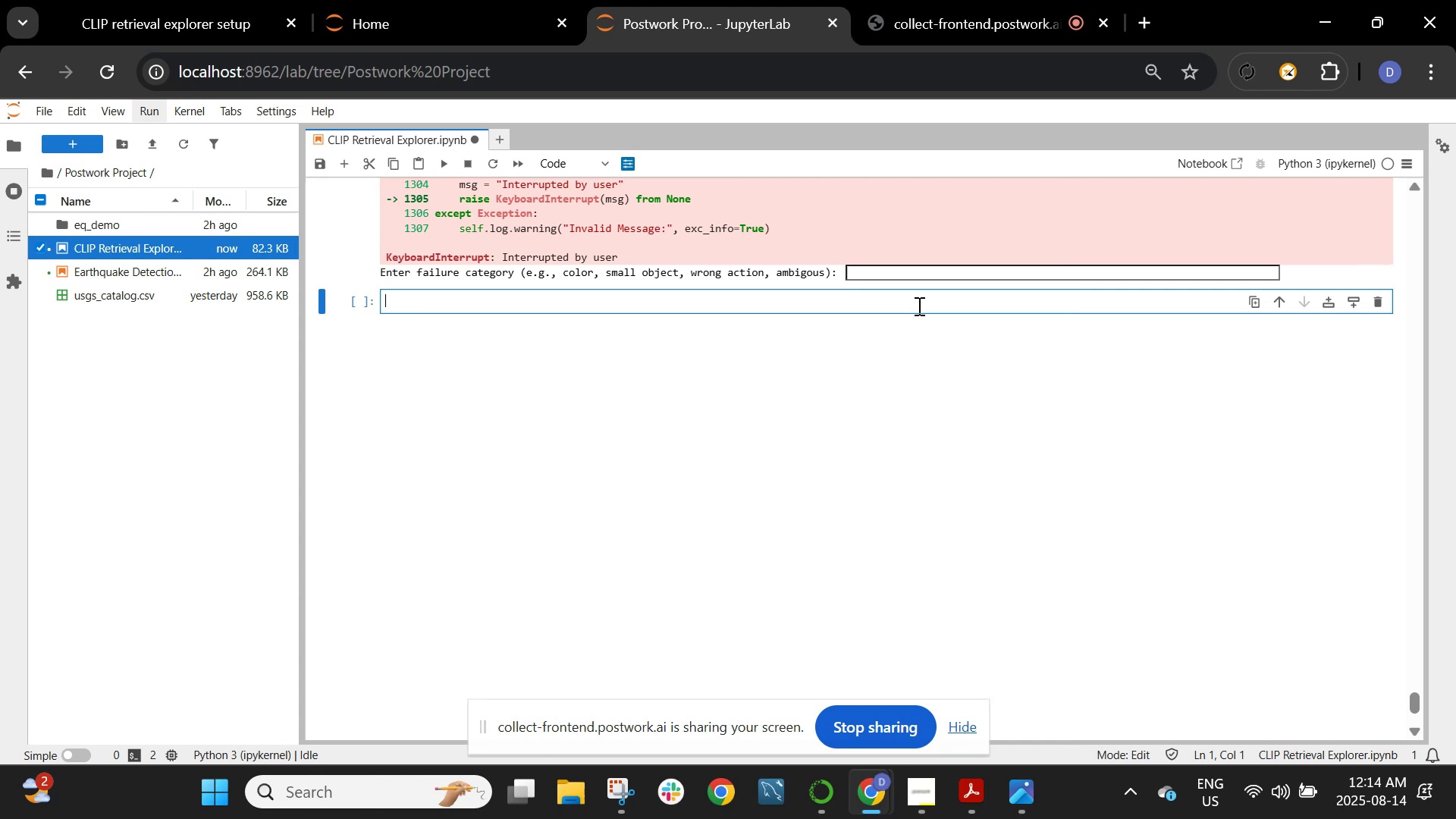 
type(tir)
key(Backspace)
key(Backspace)
type(otal_queries = lem)
key(Backspace)
type(n(txt_emb))
 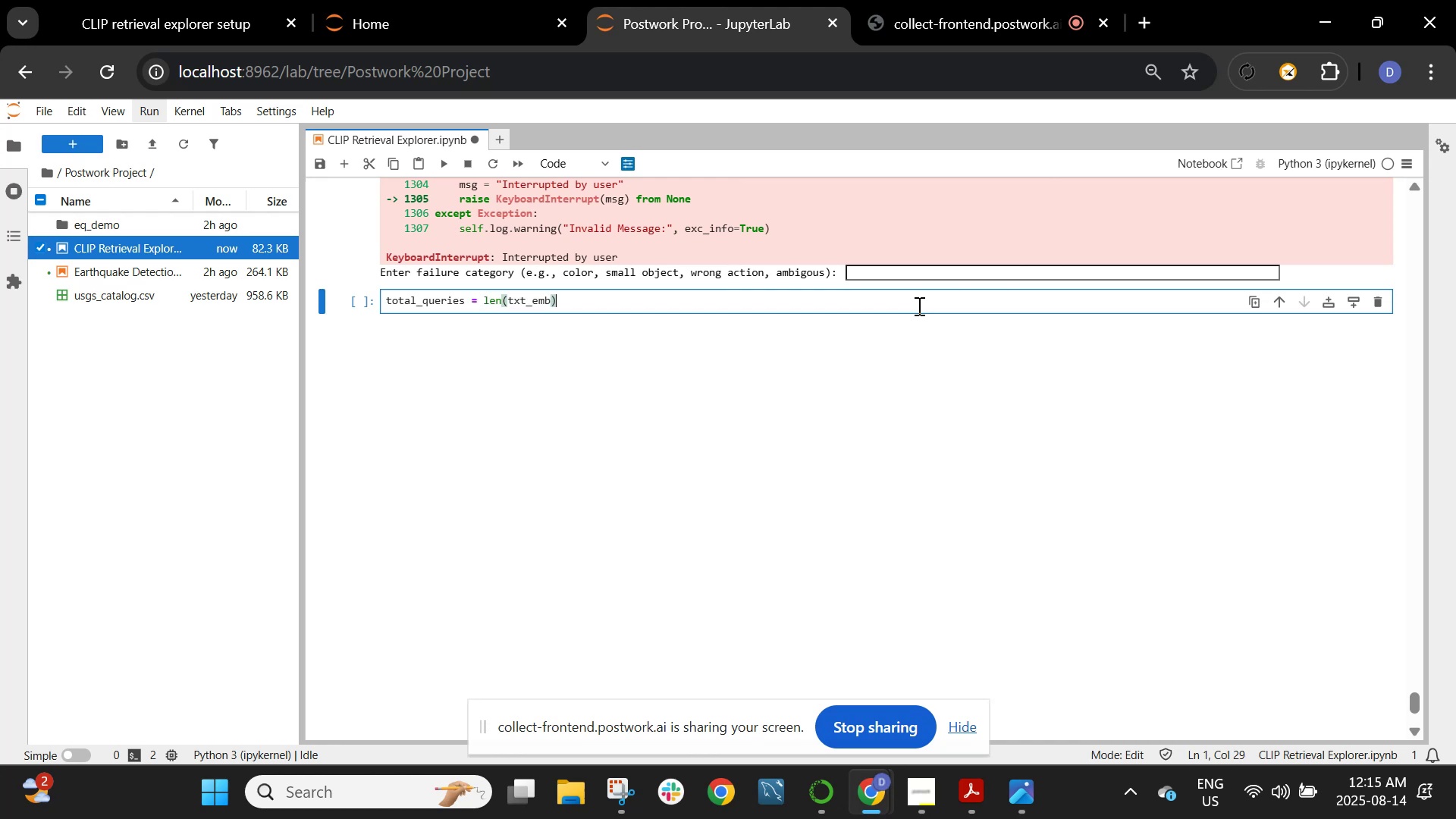 
key(Enter)
 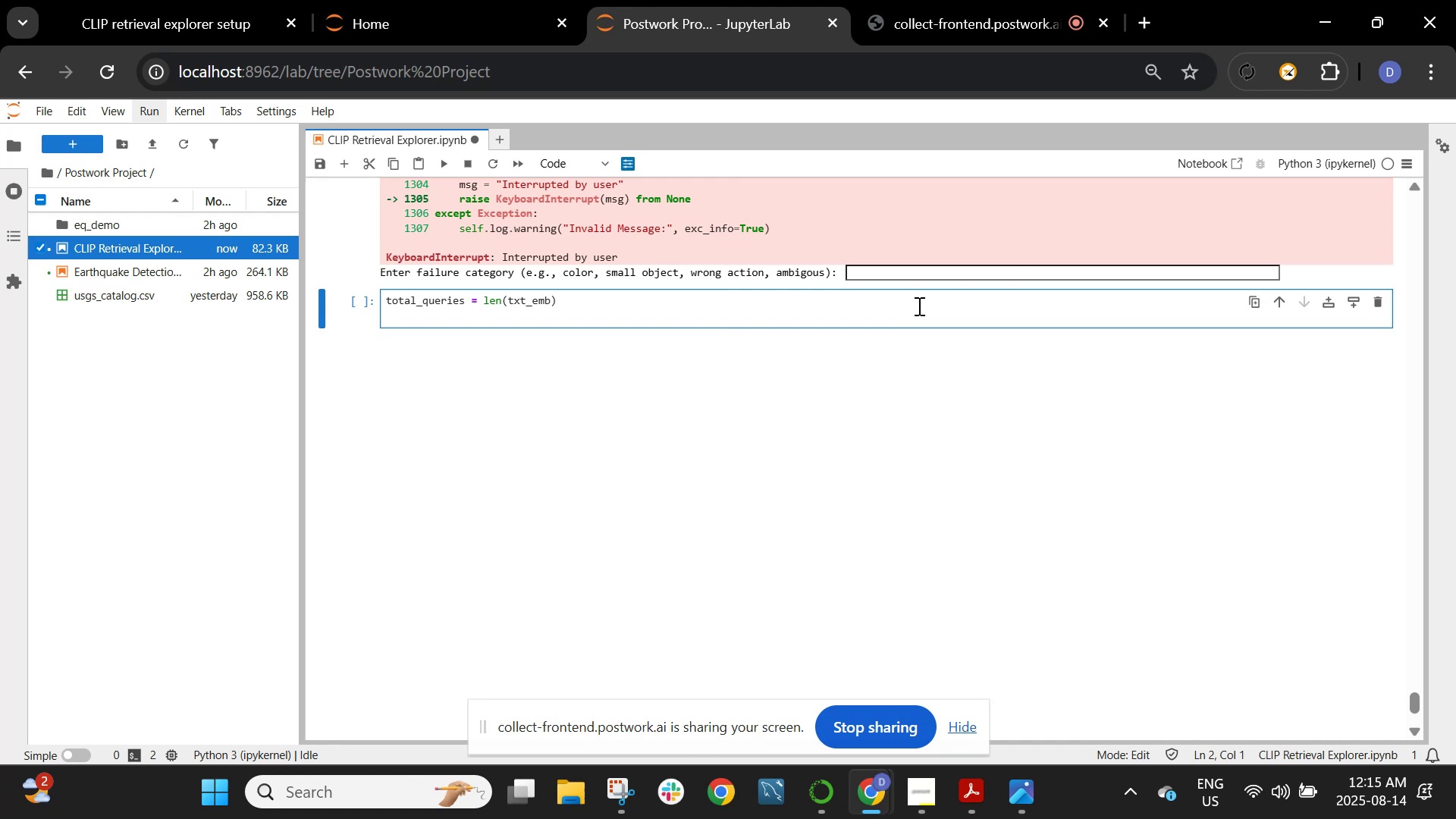 
type(totai)
key(Backspace)
type(l_failures)
 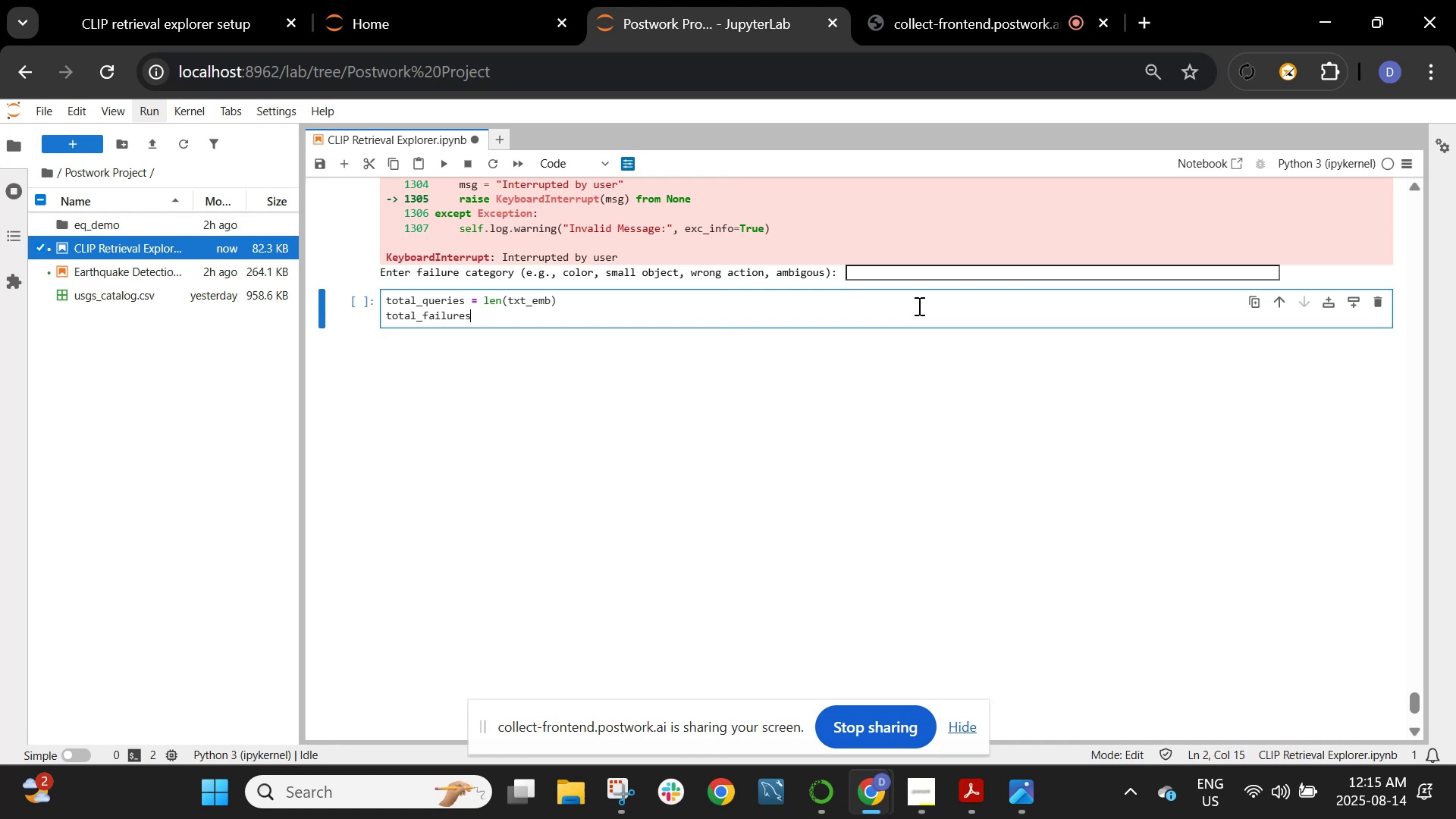 
type( = len(fail))
key(Backspace)
type(_indices))
 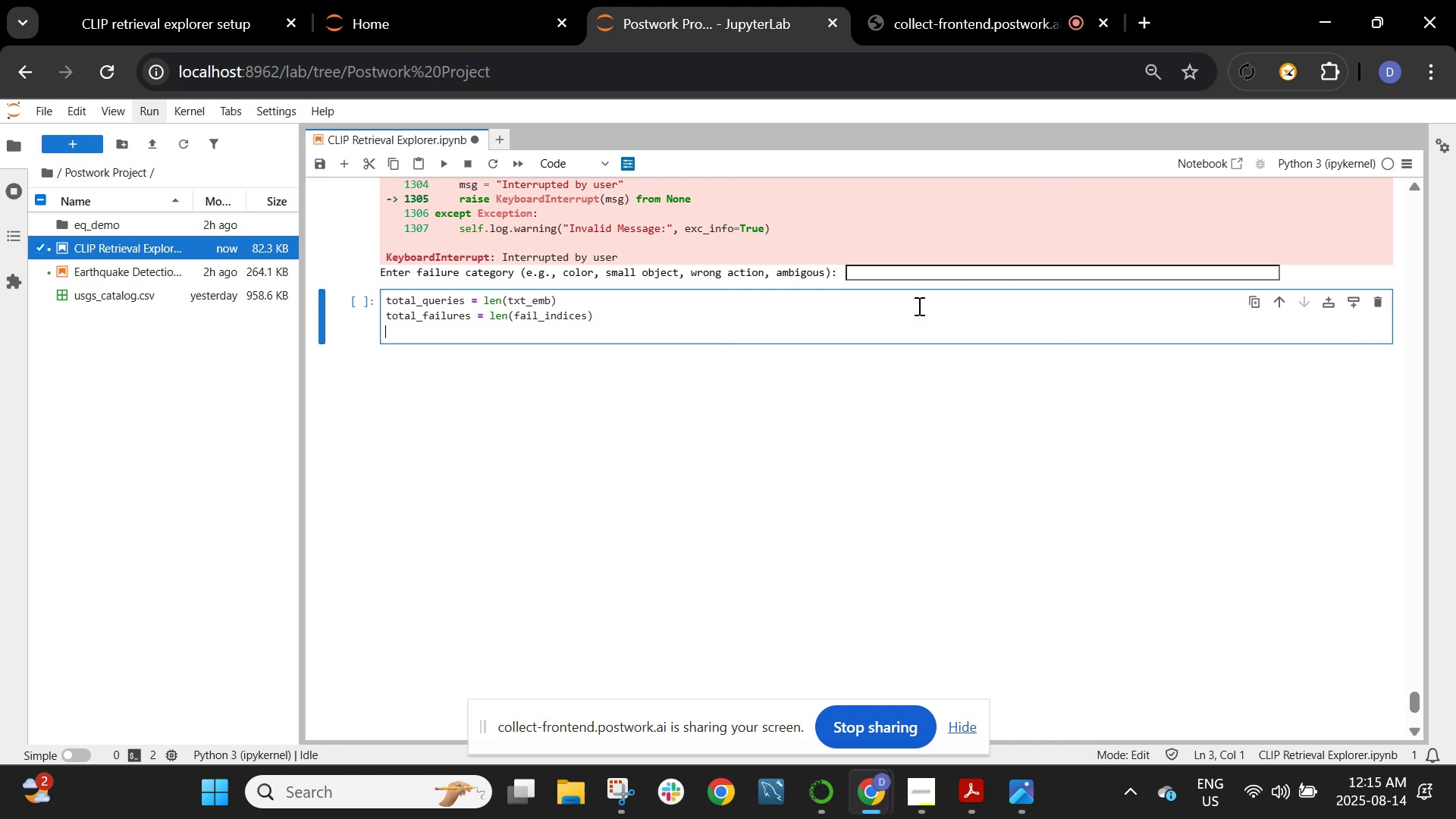 
 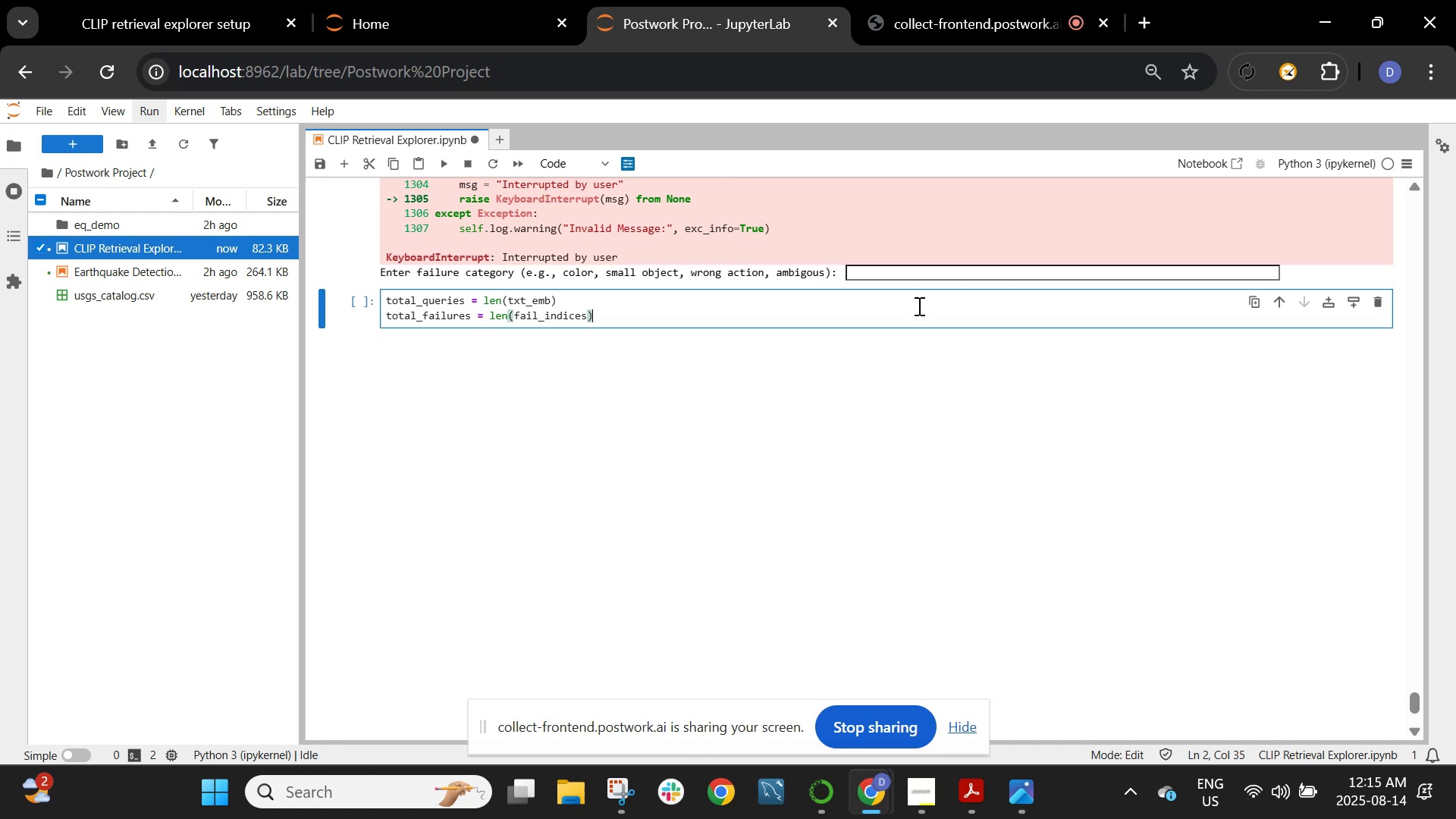 
key(Enter)
 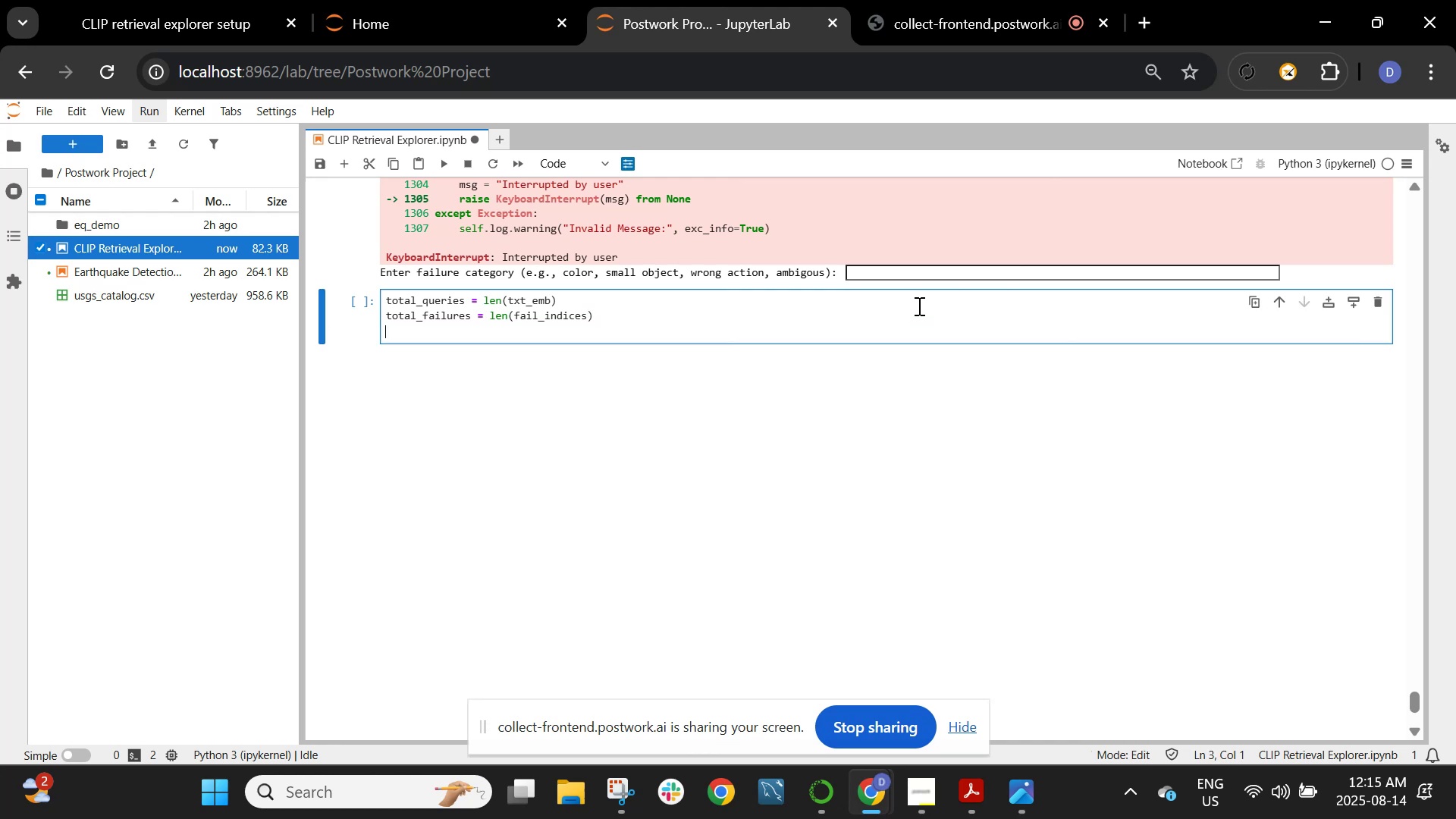 
type(fao)
key(Backspace)
type(ilure_rate)
 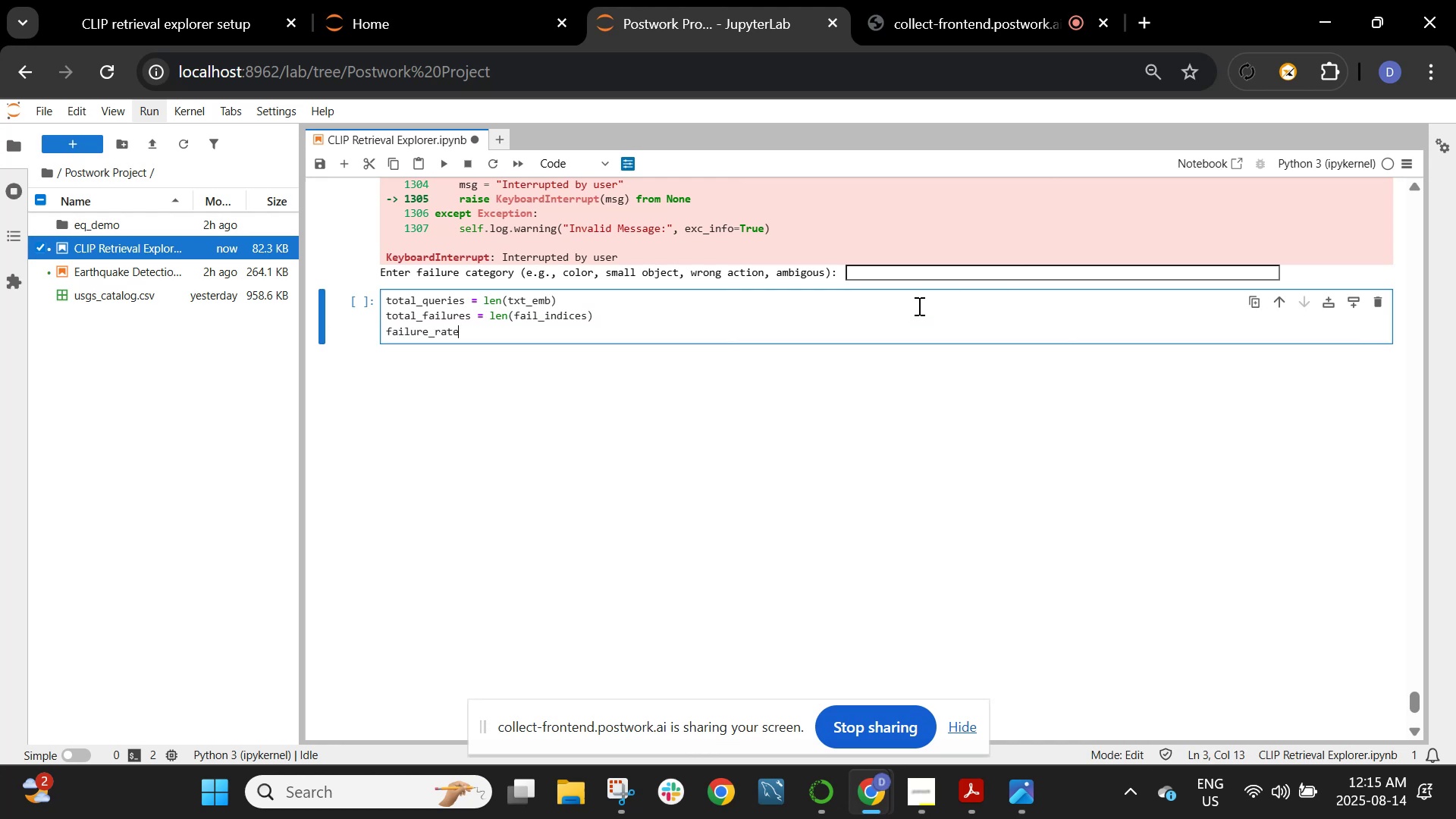 
type(= total_failures / total_queries)
 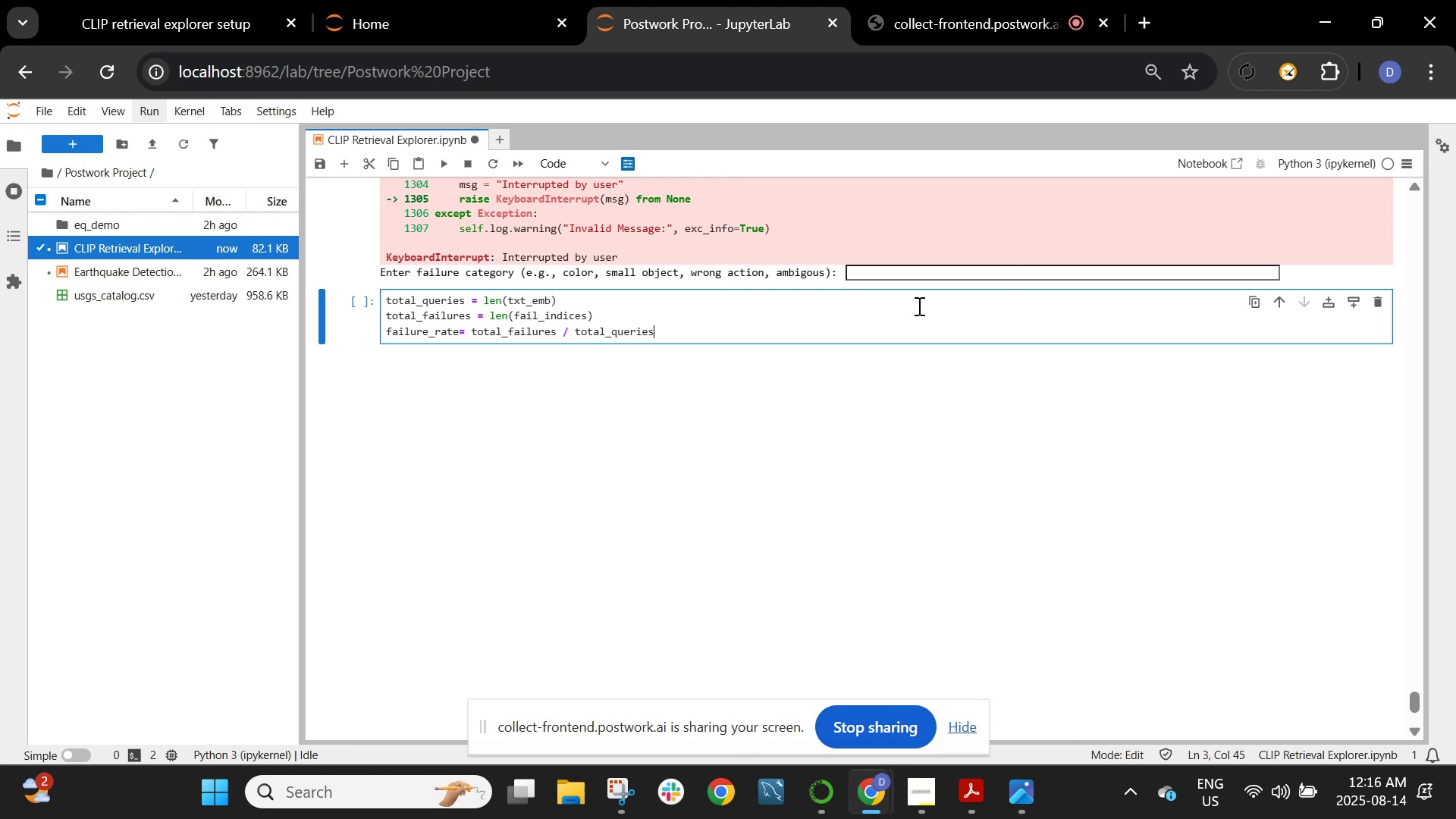 
key(Enter)
 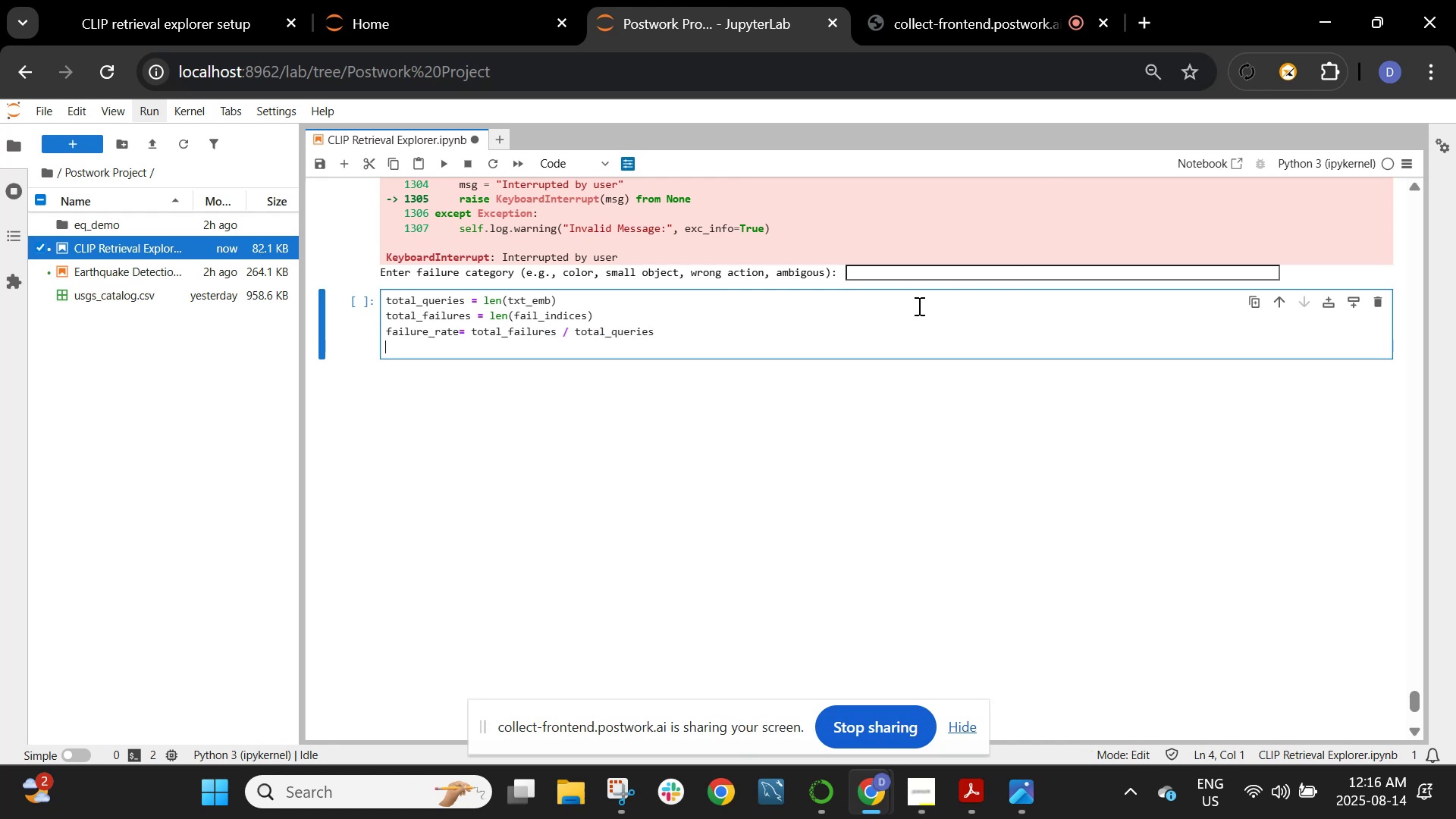 
type(success_rate +)
key(Backspace)
type(-)
key(Backspace)
type(= 1 -failure_rate)
 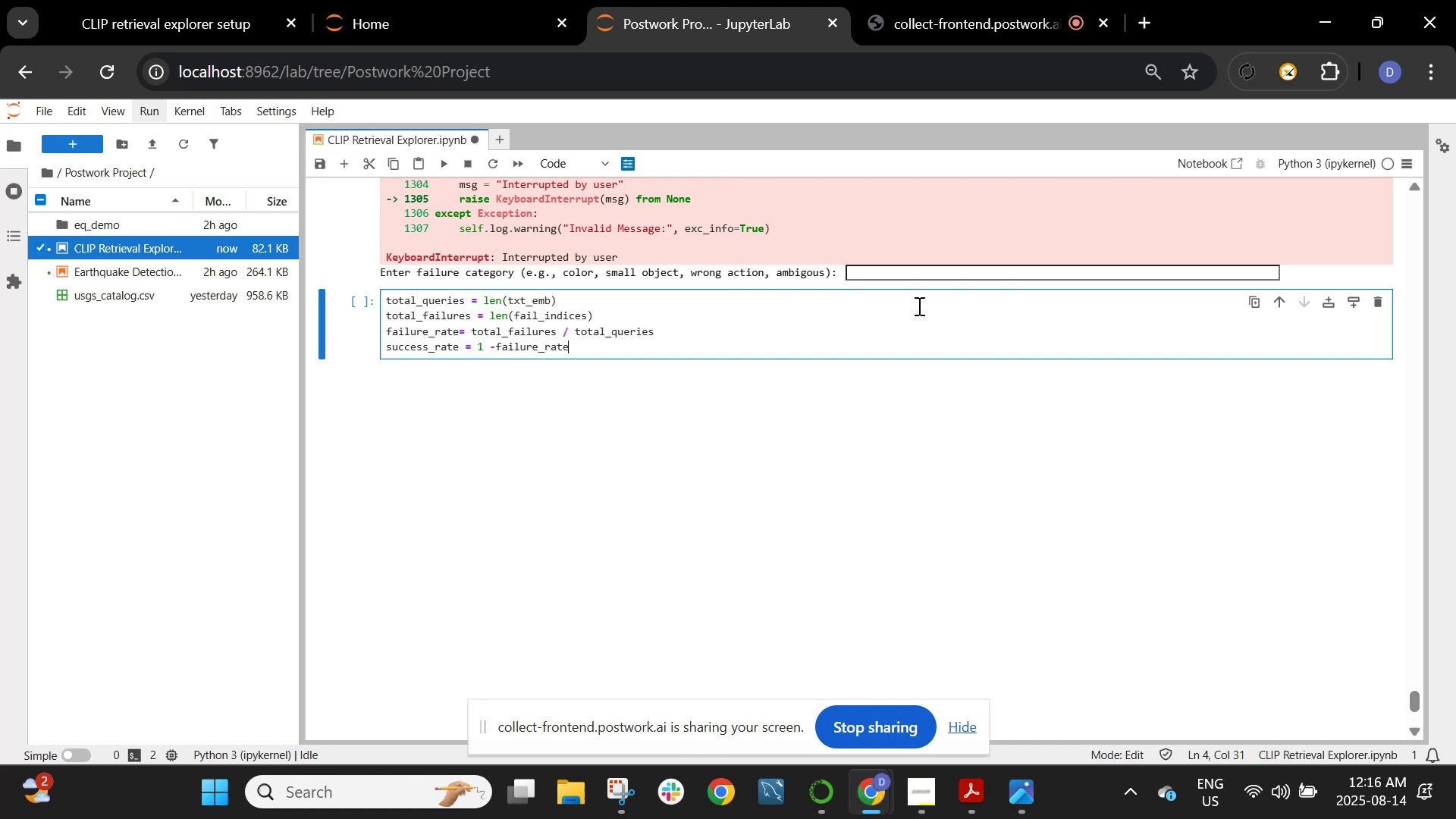 
left_click([971, 775])
 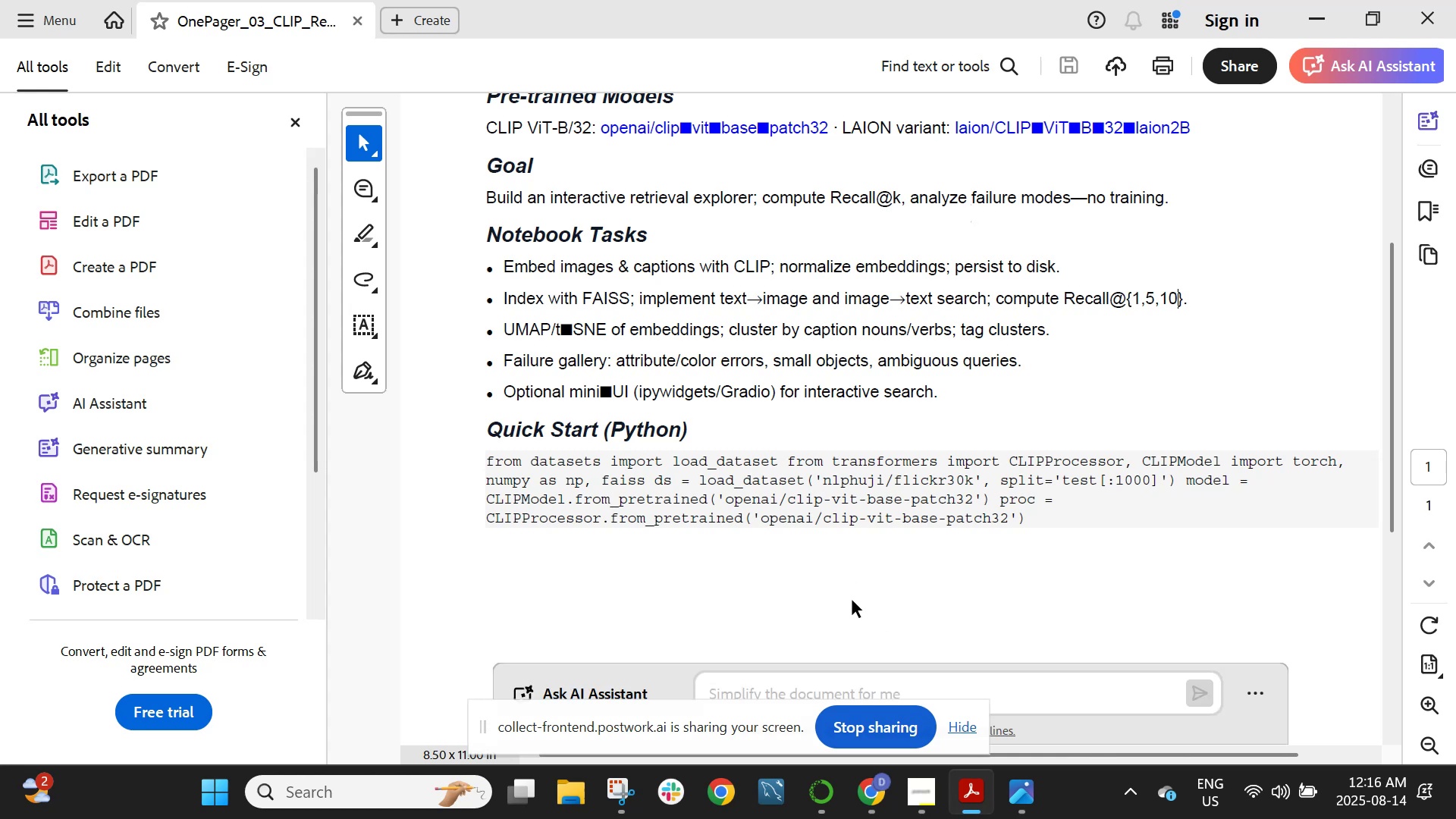 
wait(6.81)
 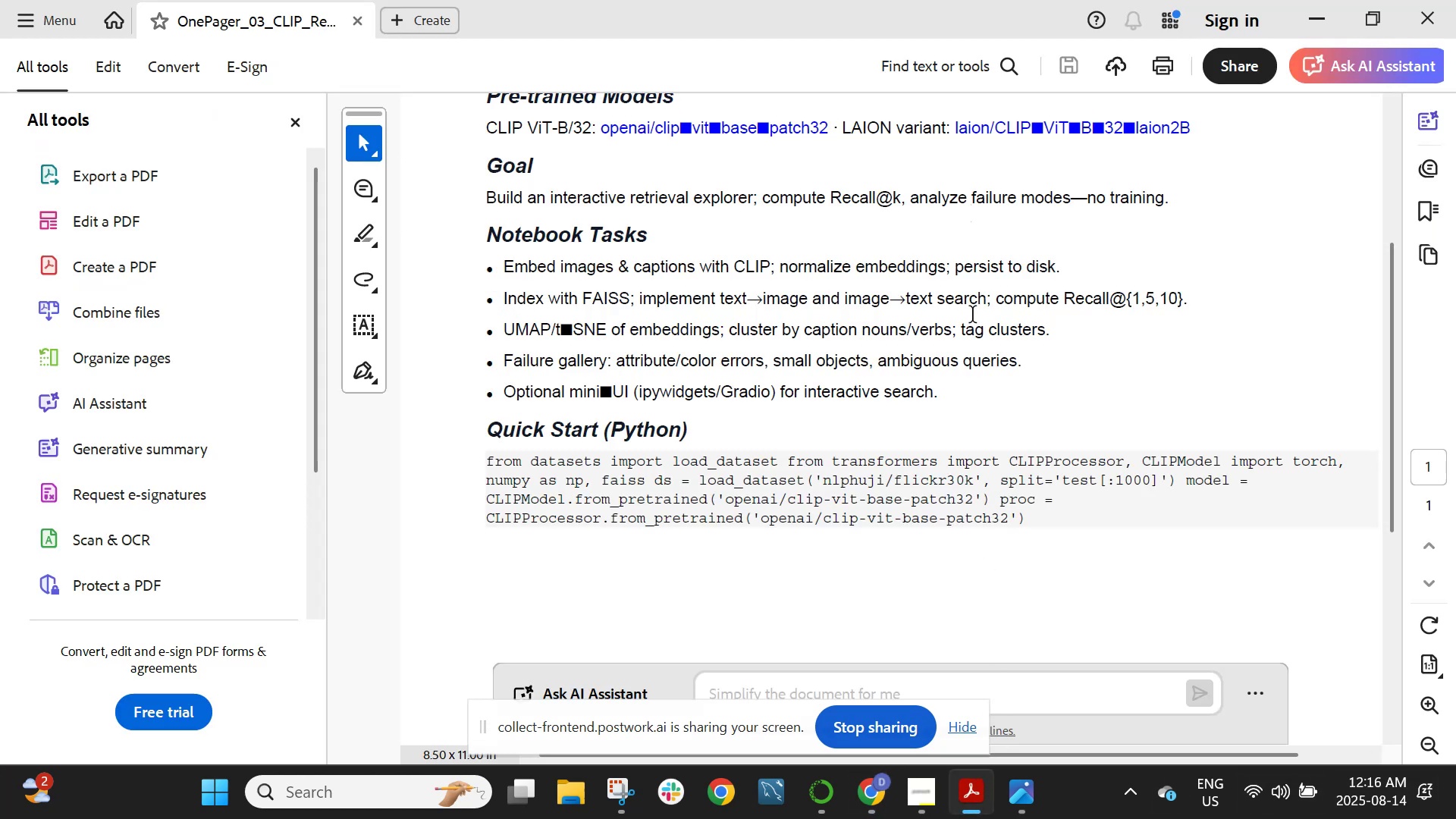 
scroll: coordinate [869, 593], scroll_direction: up, amount: 1.0
 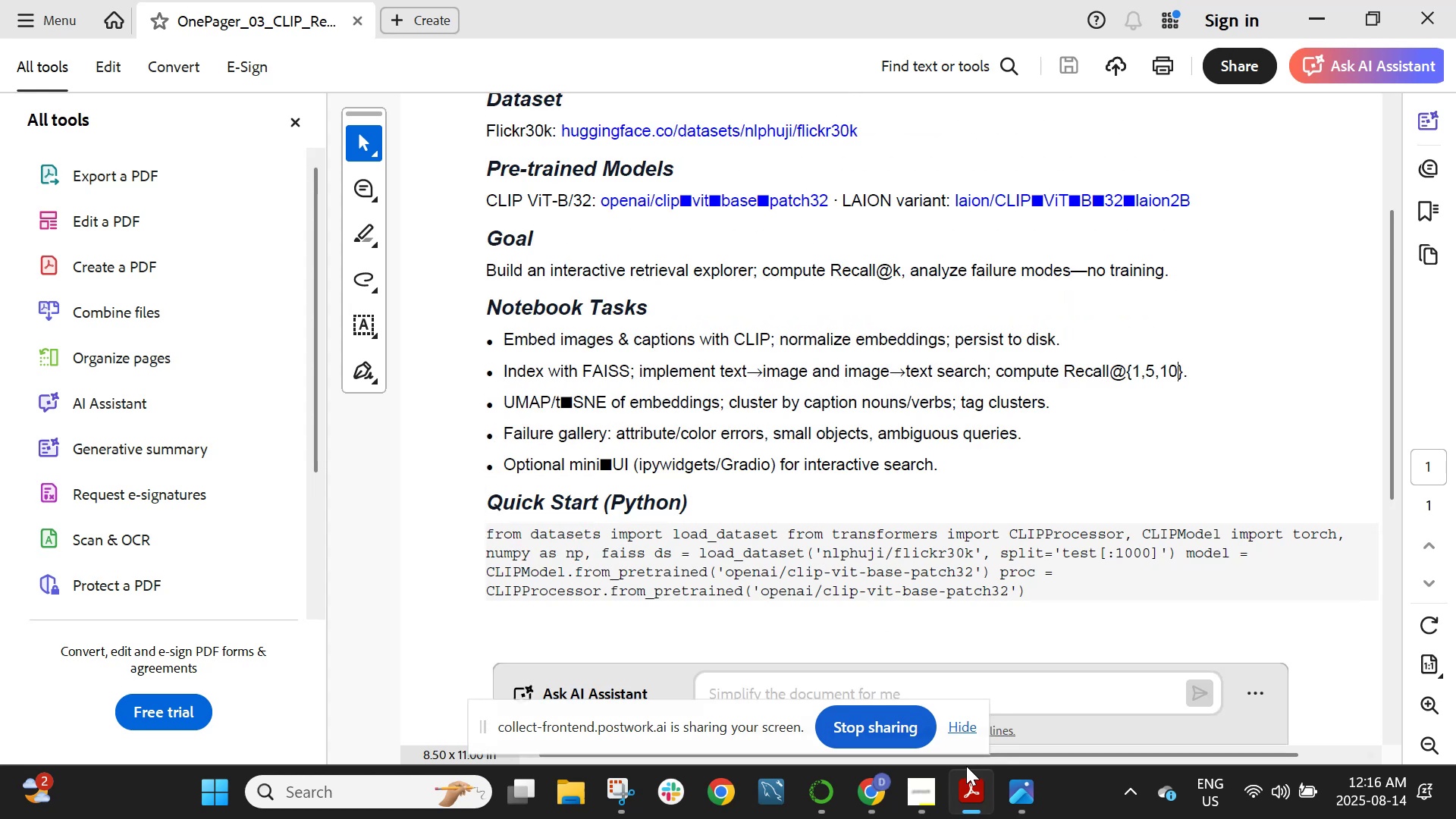 
left_click([869, 786])
 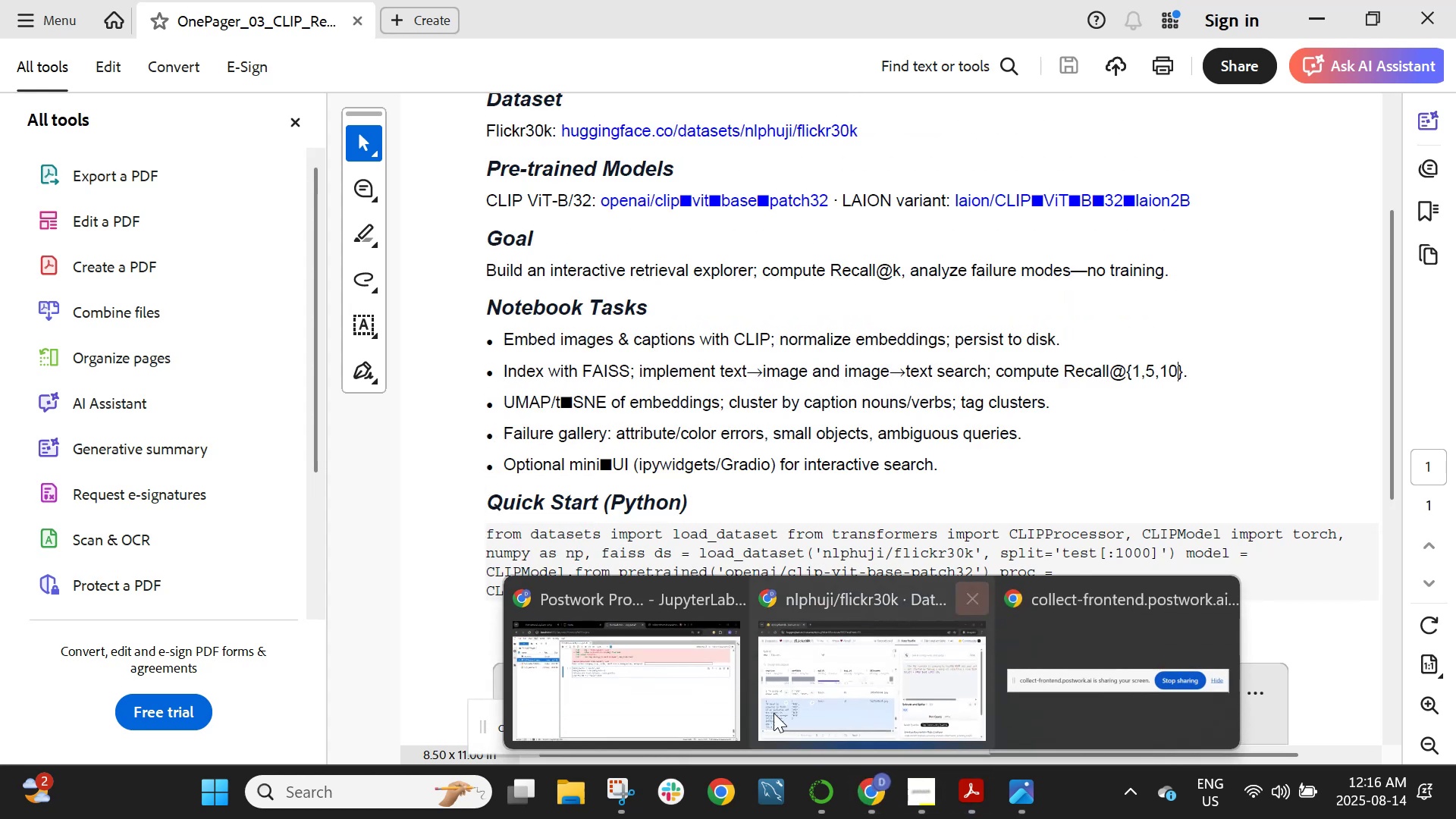 
left_click([689, 686])
 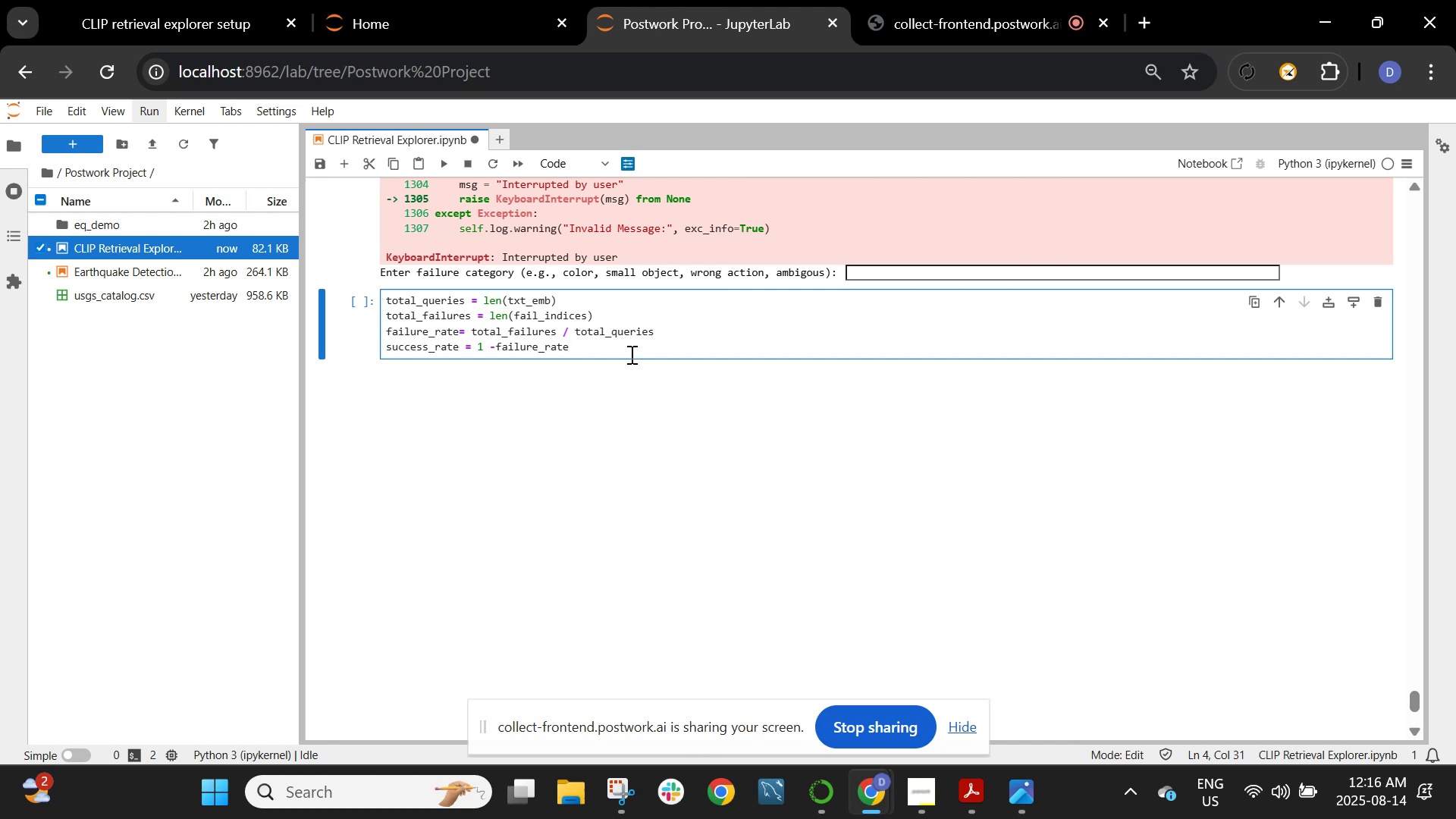 
wait(7.27)
 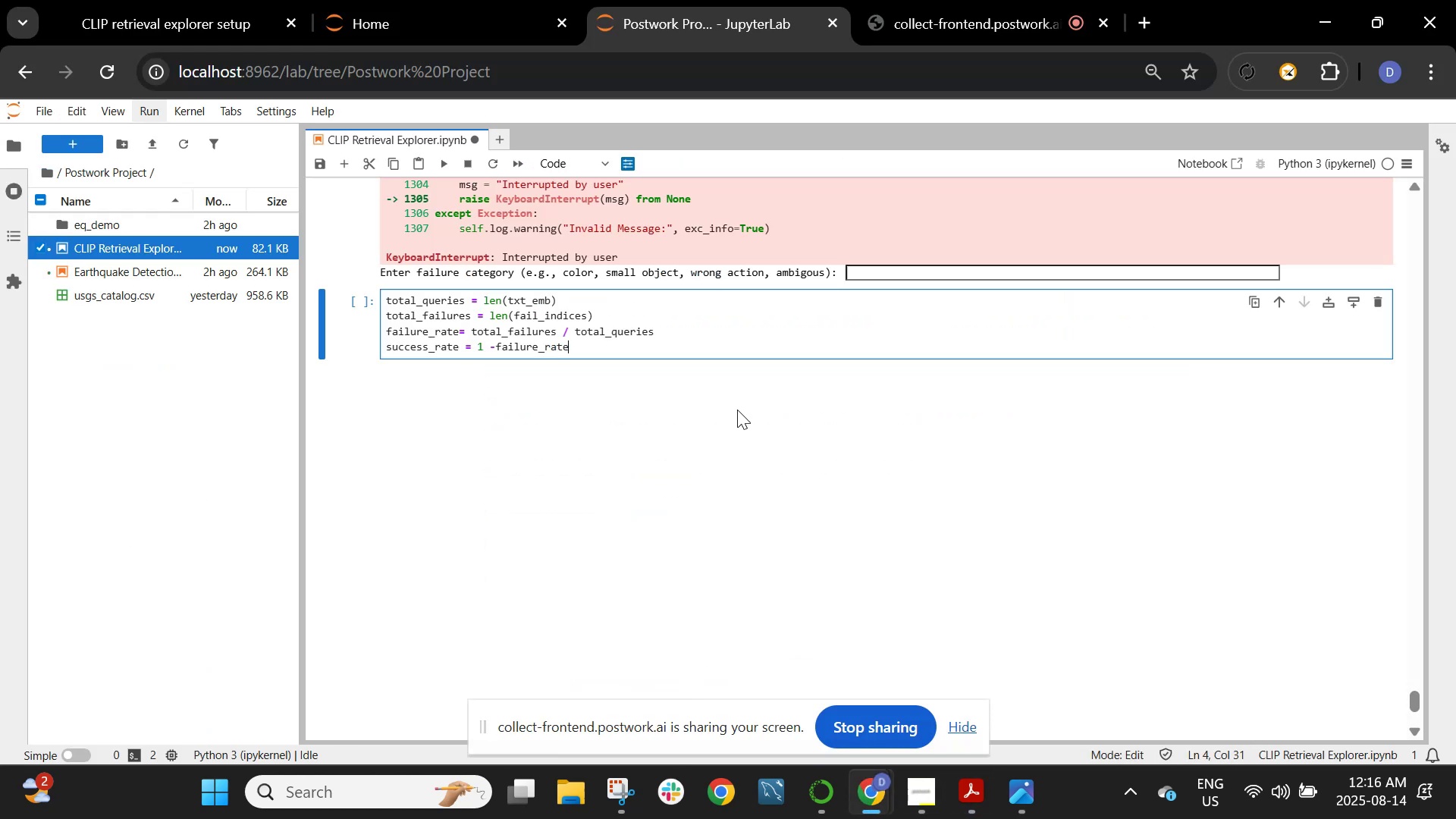 
key(Enter)
 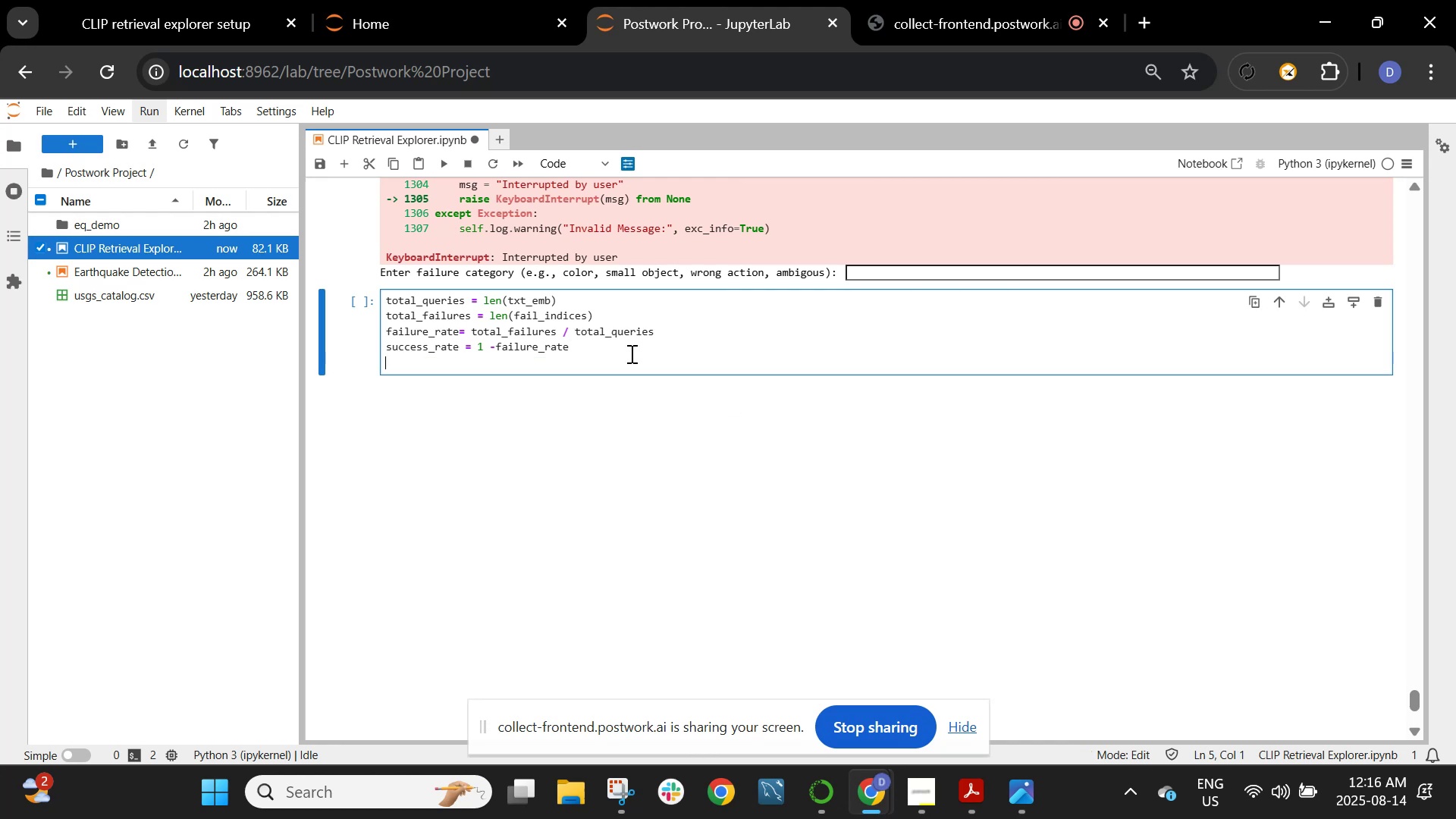 
key(Enter)
 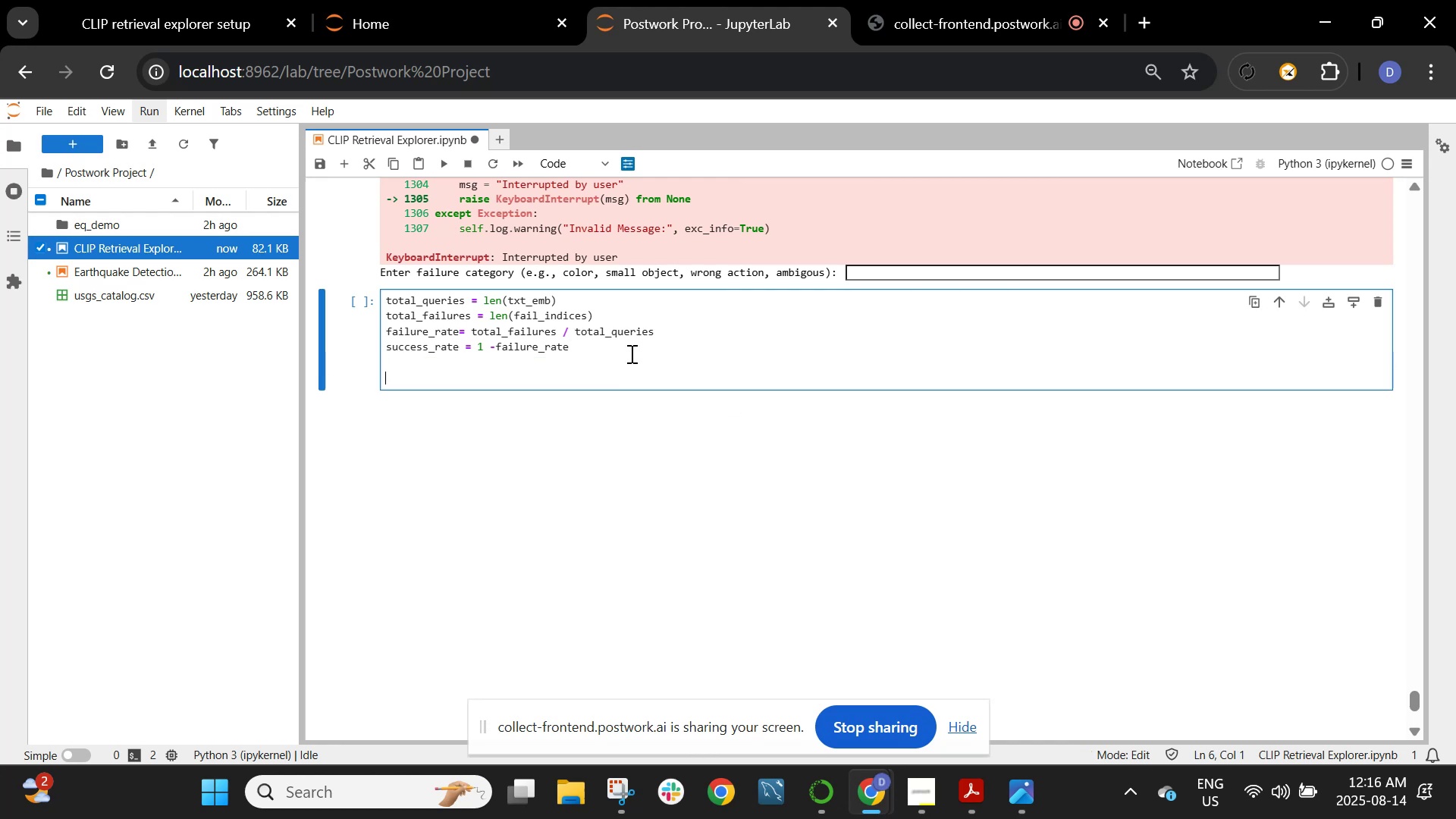 
type(print(f"Total queries)
 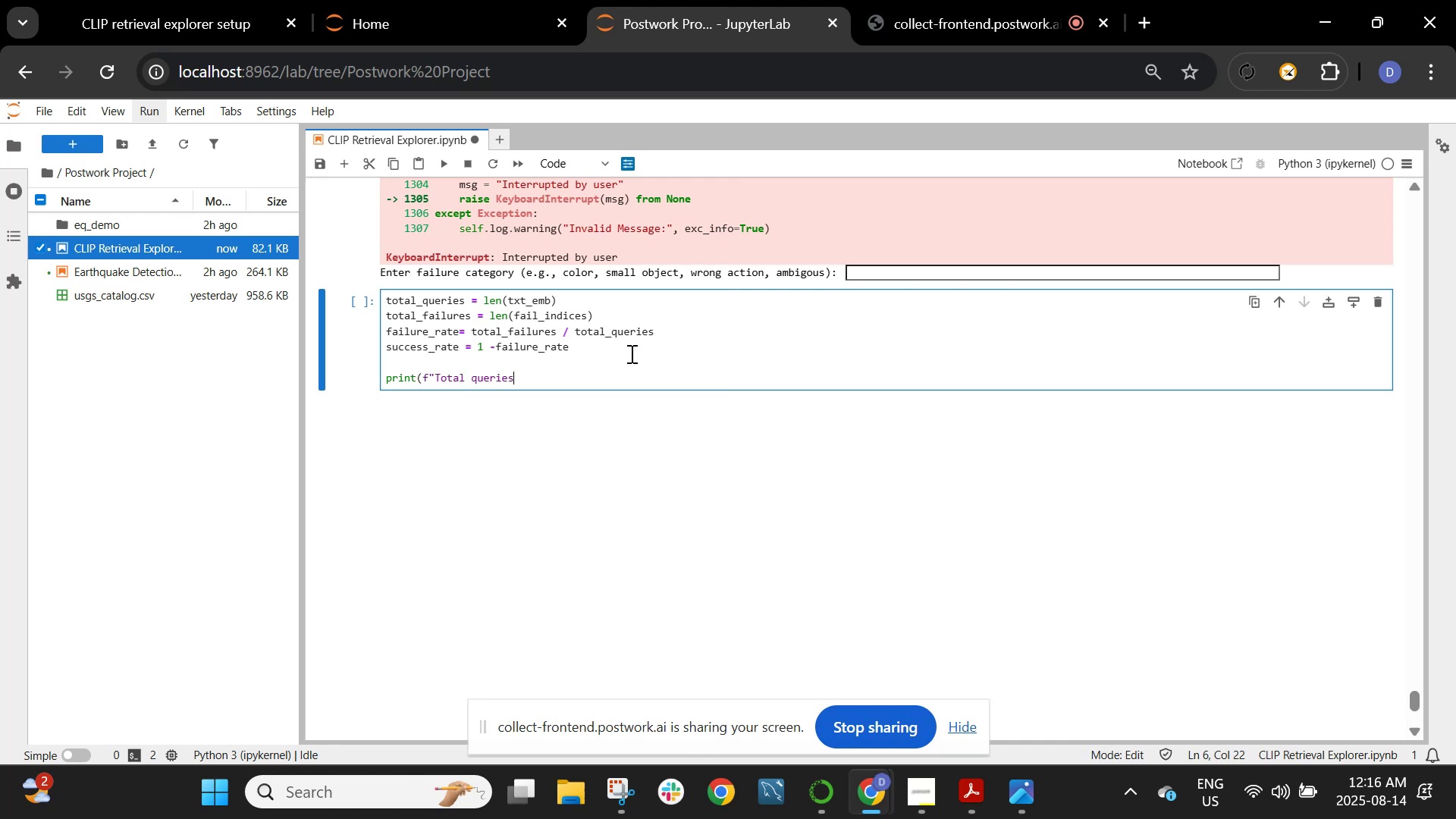 
wait(5.02)
 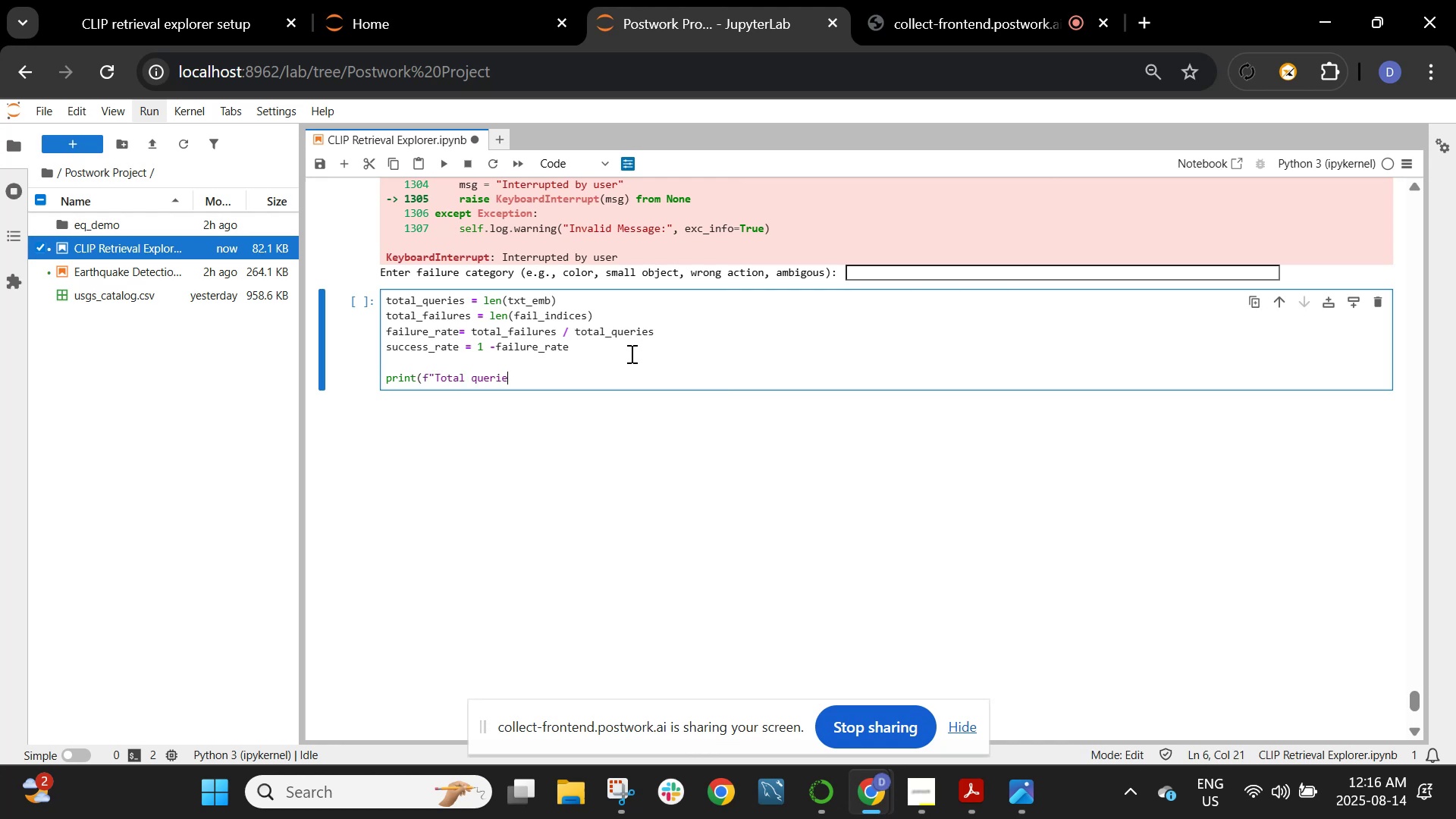 
type(: {total_queries}"))
 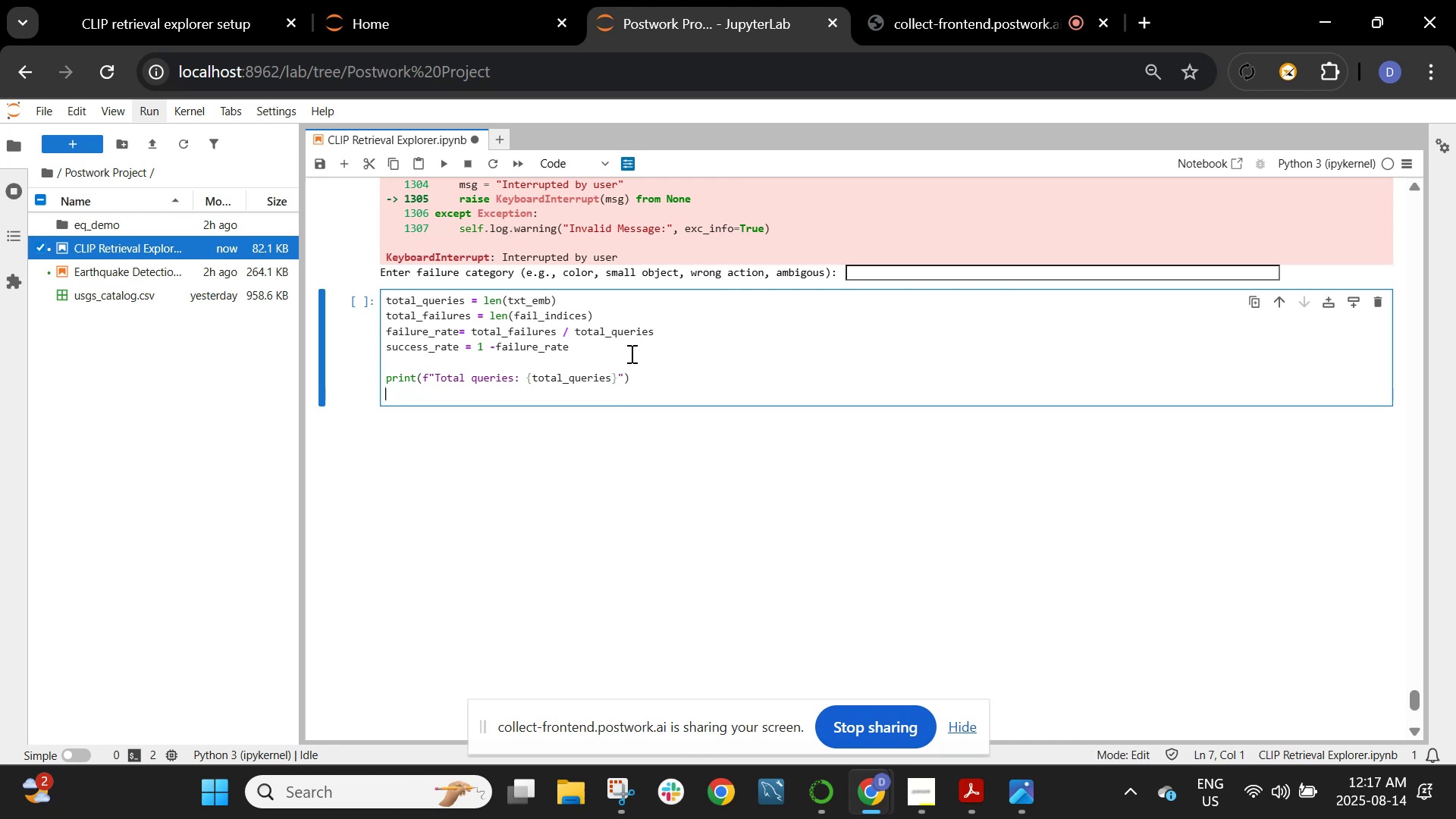 
 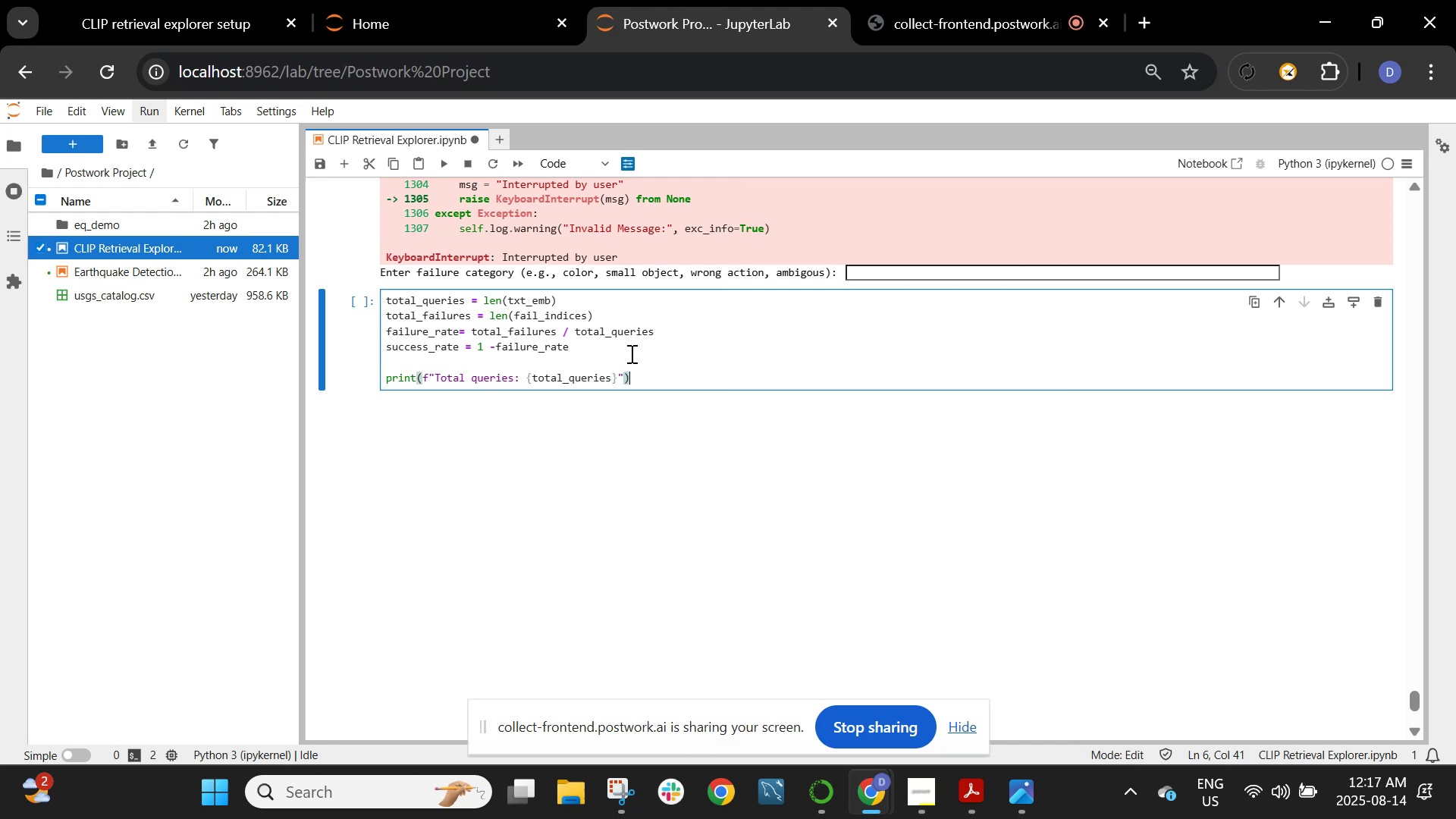 
key(Enter)
 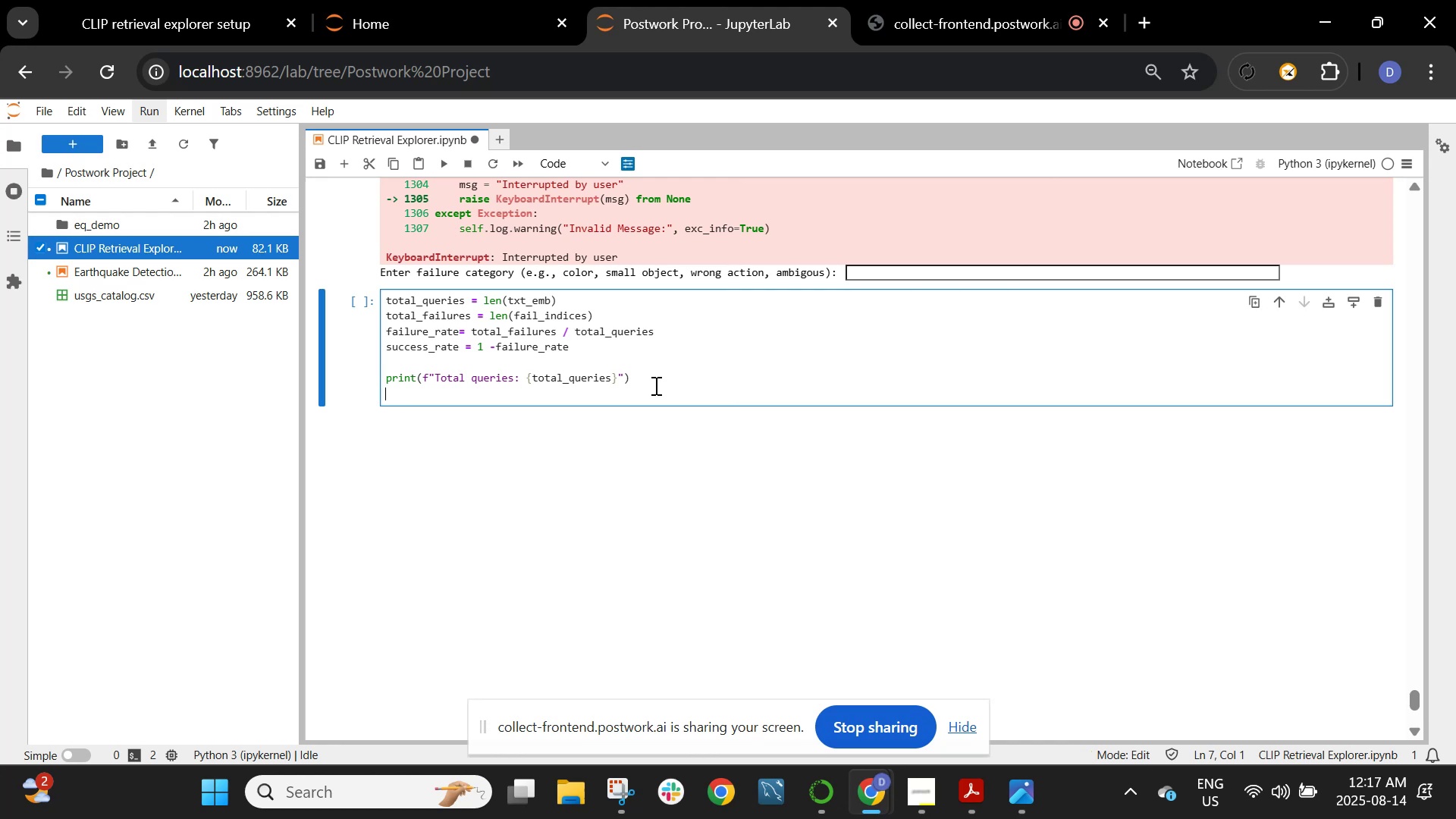 
wait(6.95)
 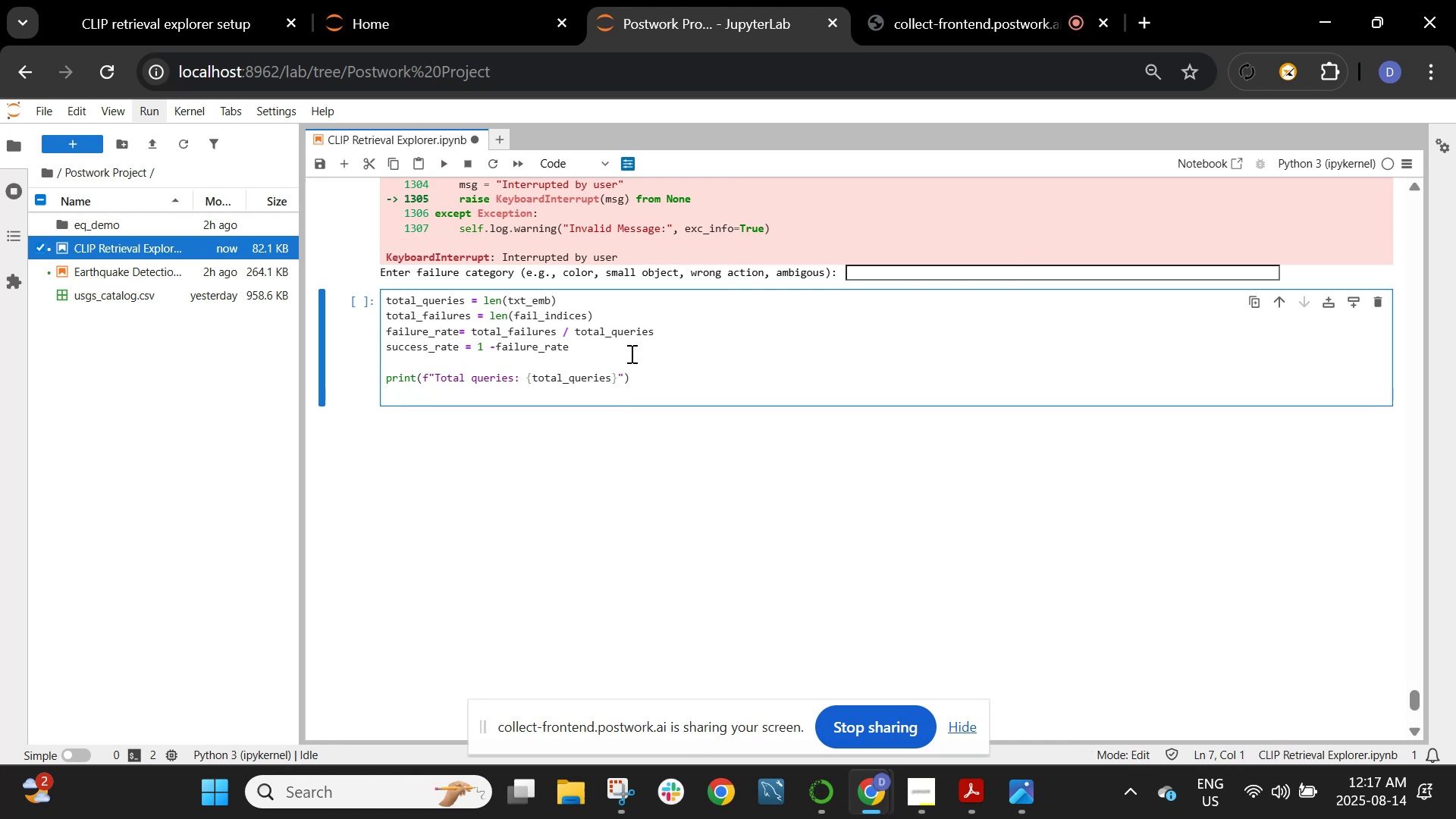 
left_click_drag(start_coordinate=[656, 375], to_coordinate=[380, 378])
 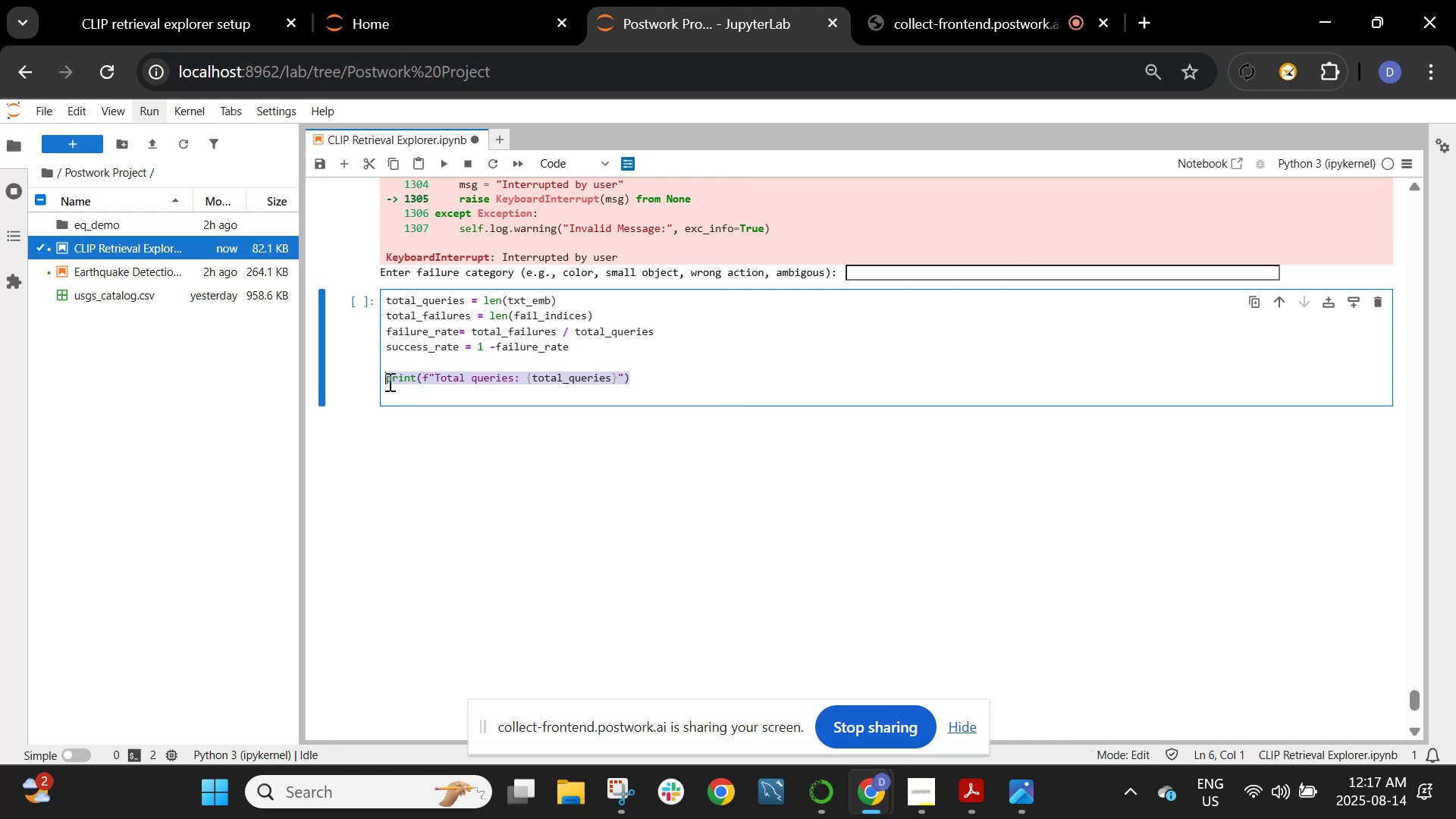 
key(Control+C)
 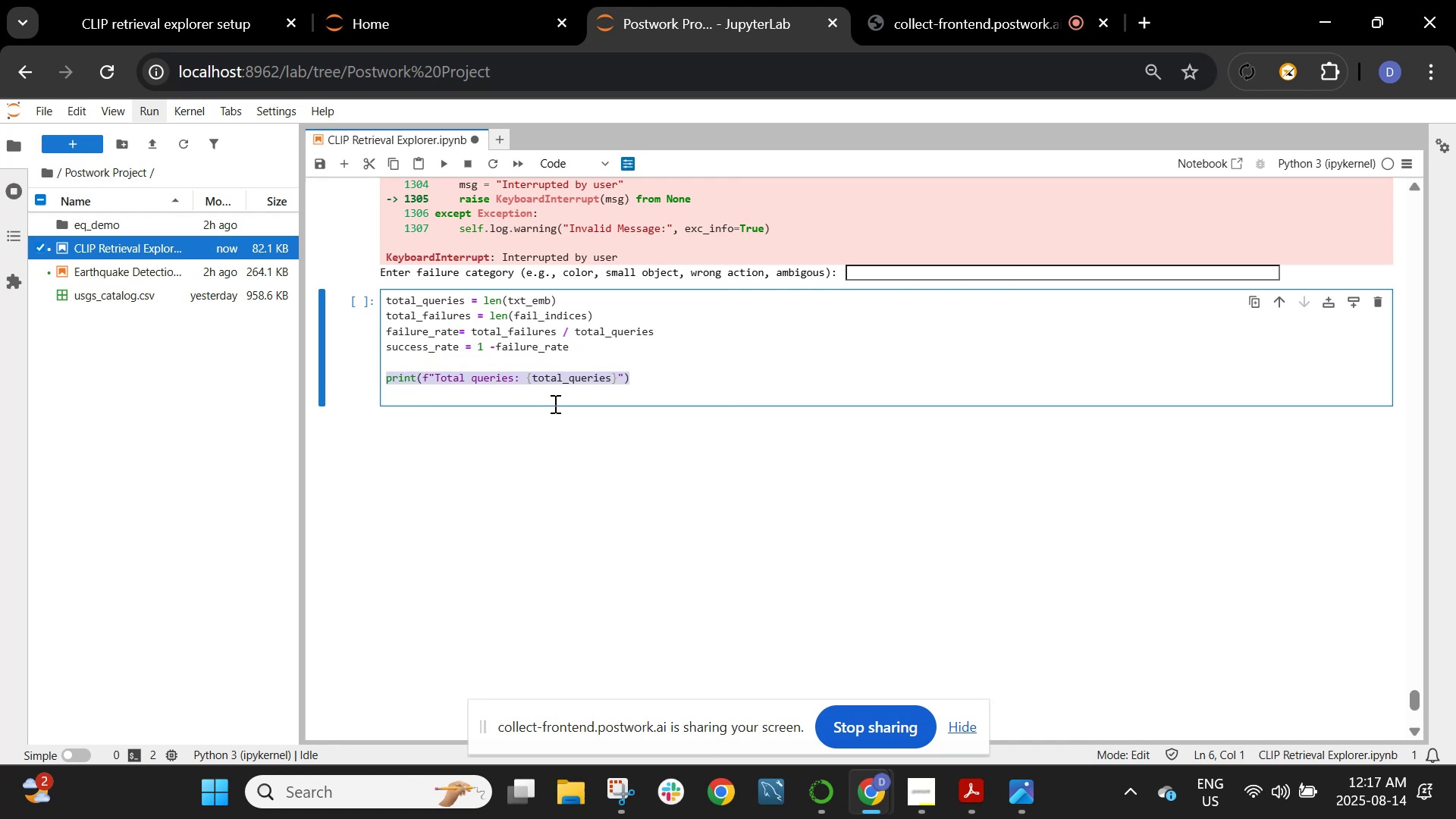 
left_click([554, 401])
 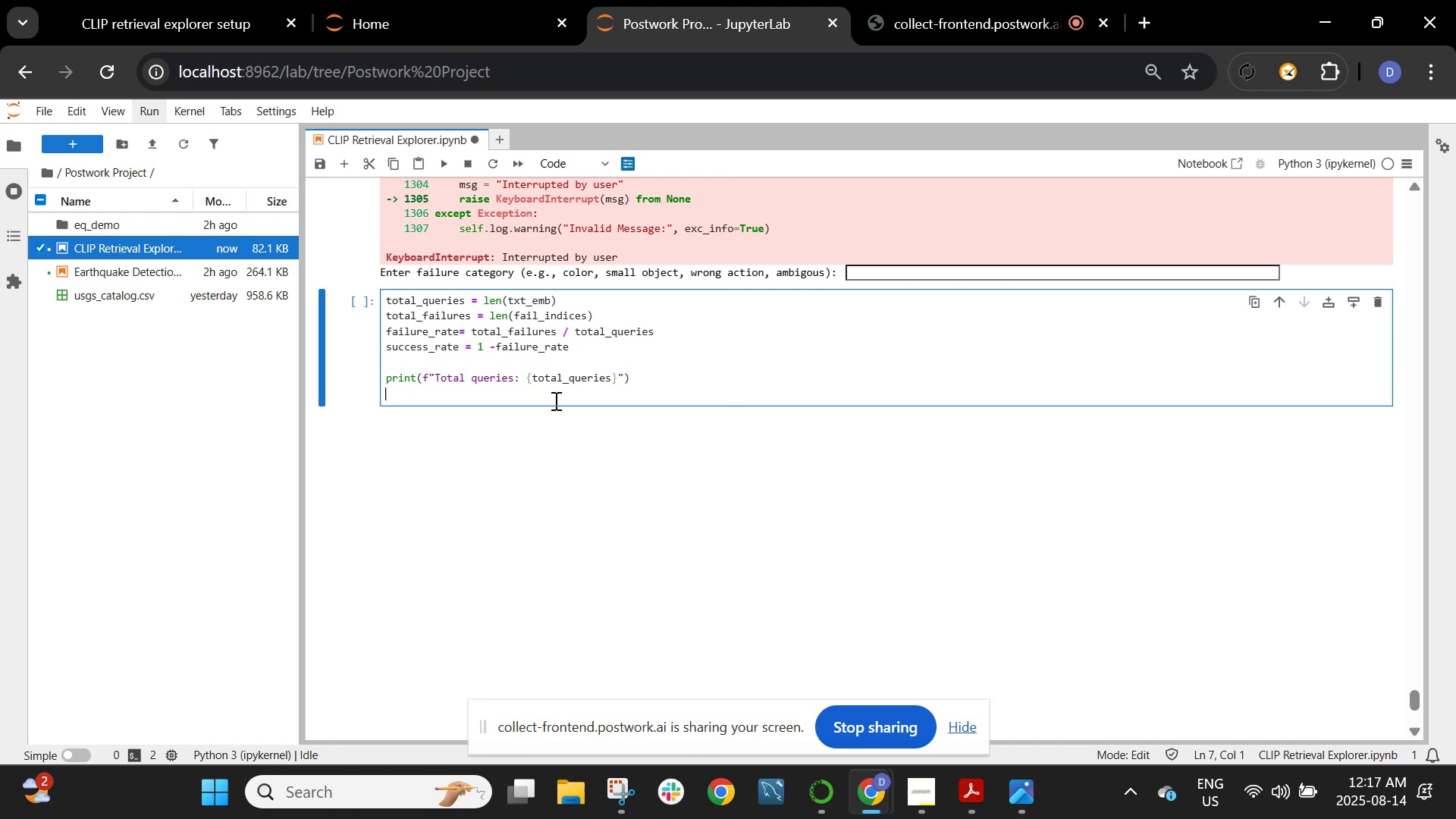 
key(Control+V)
 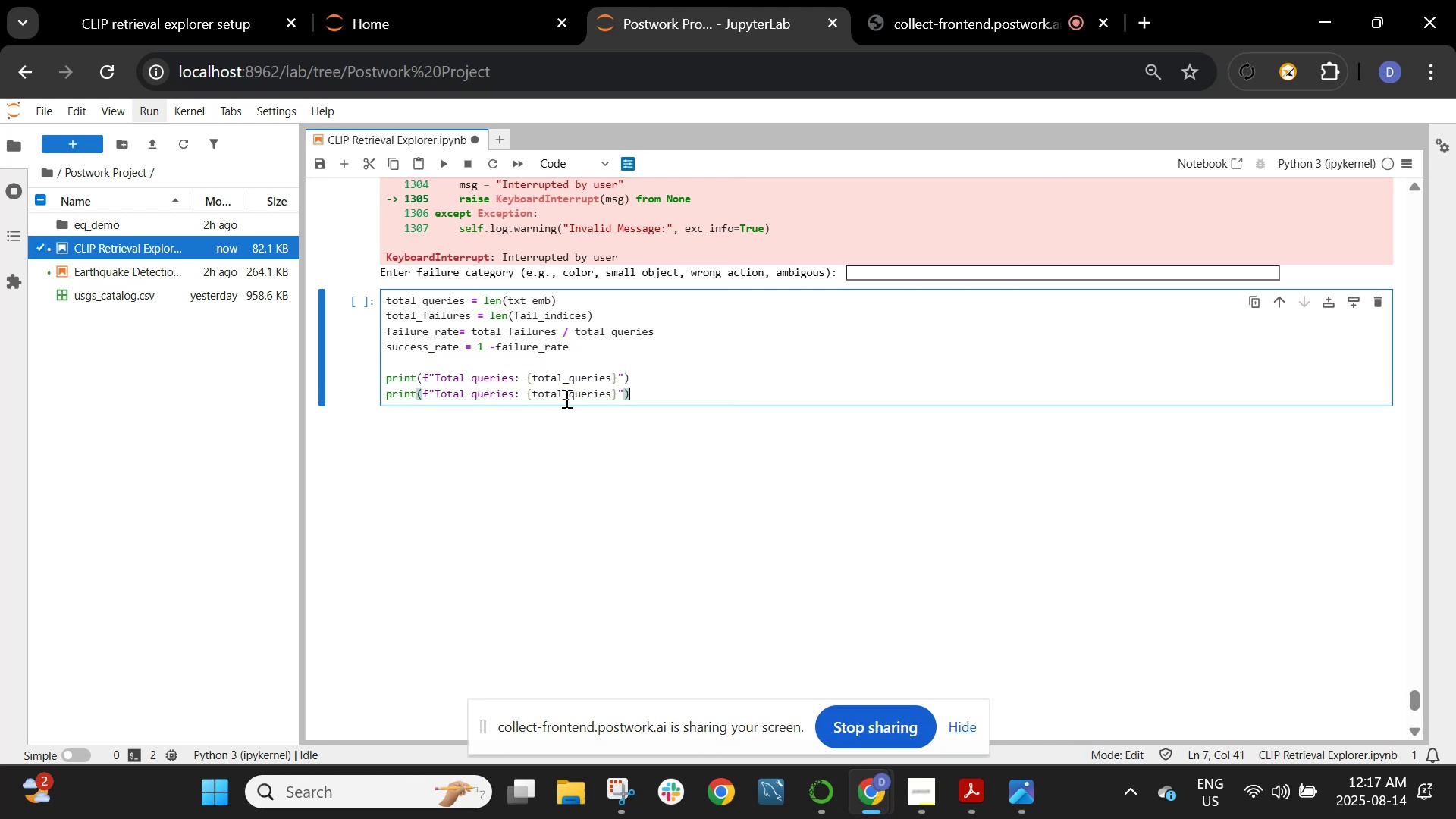 
key(Enter)
 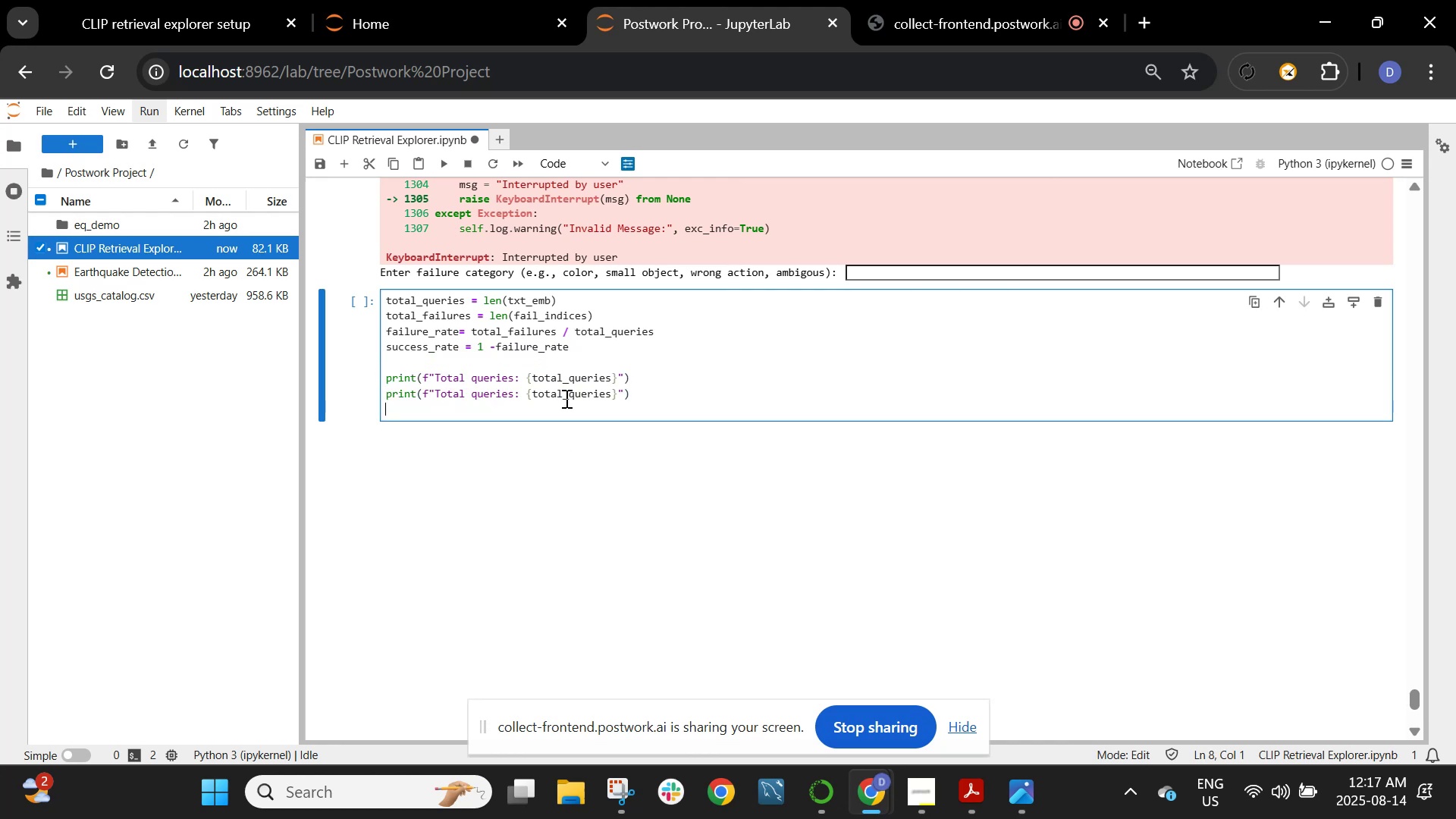 
key(Control+V)
 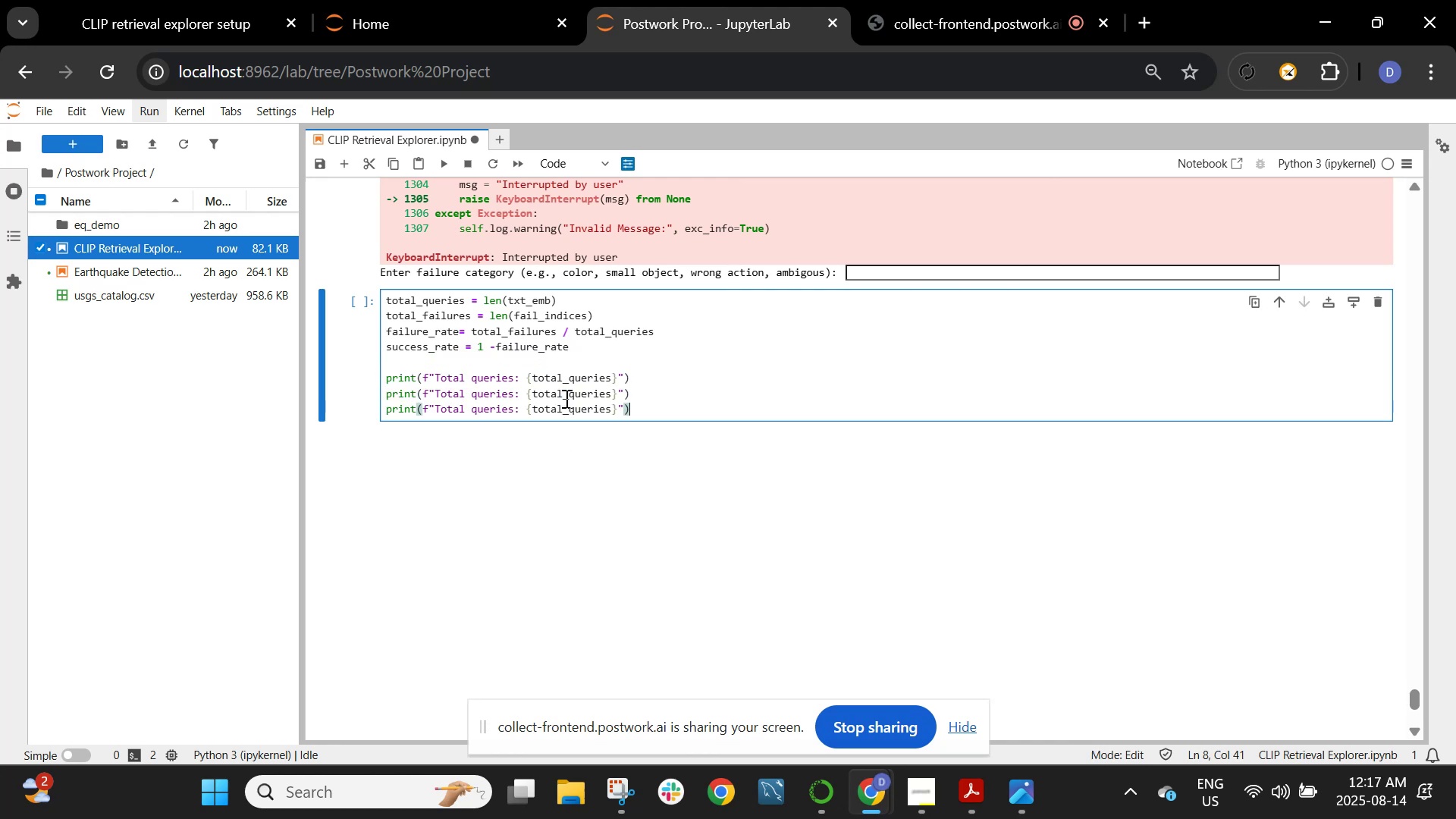 
key(Enter)
 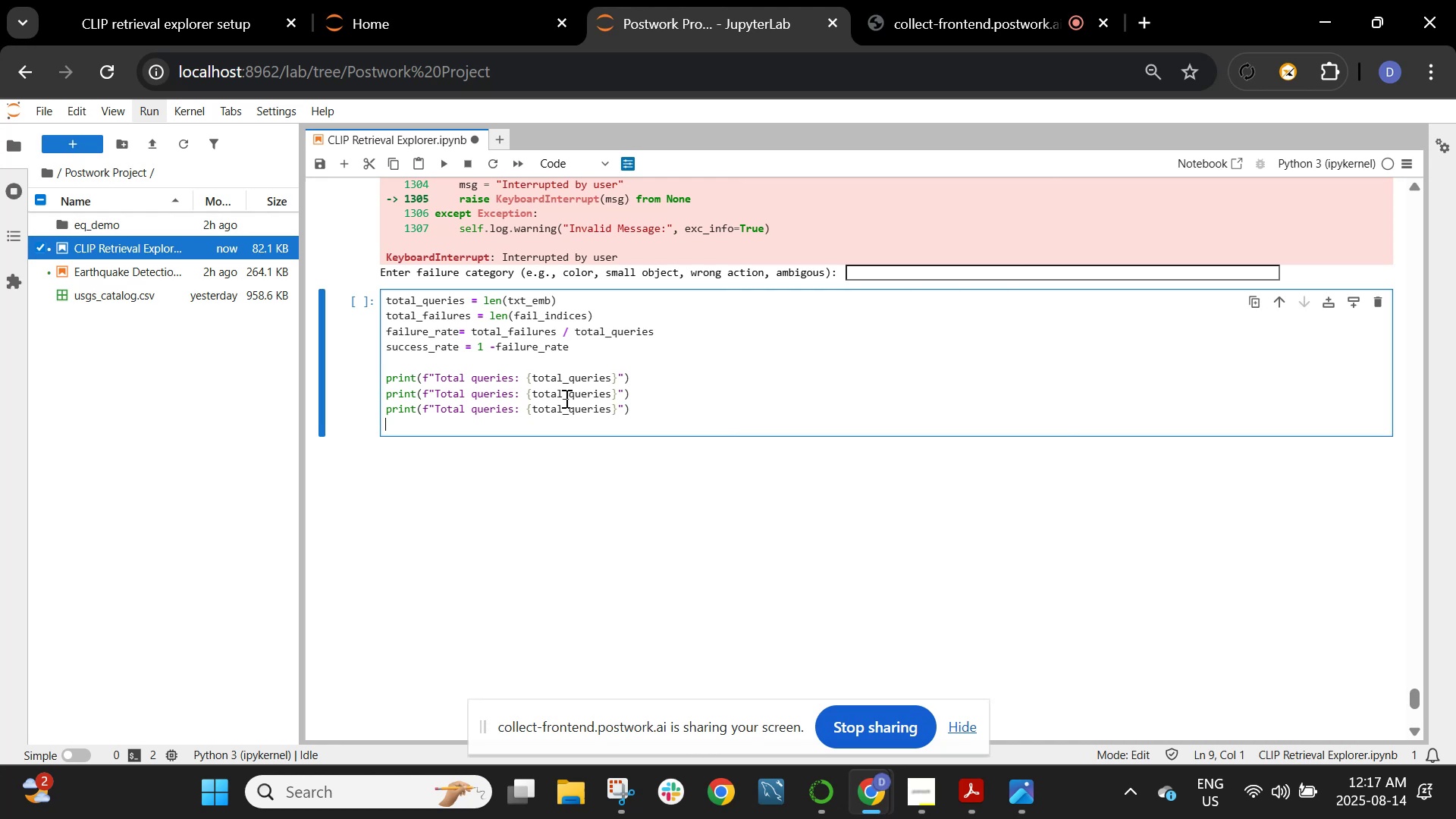 
key(Control+ControlLeft)
 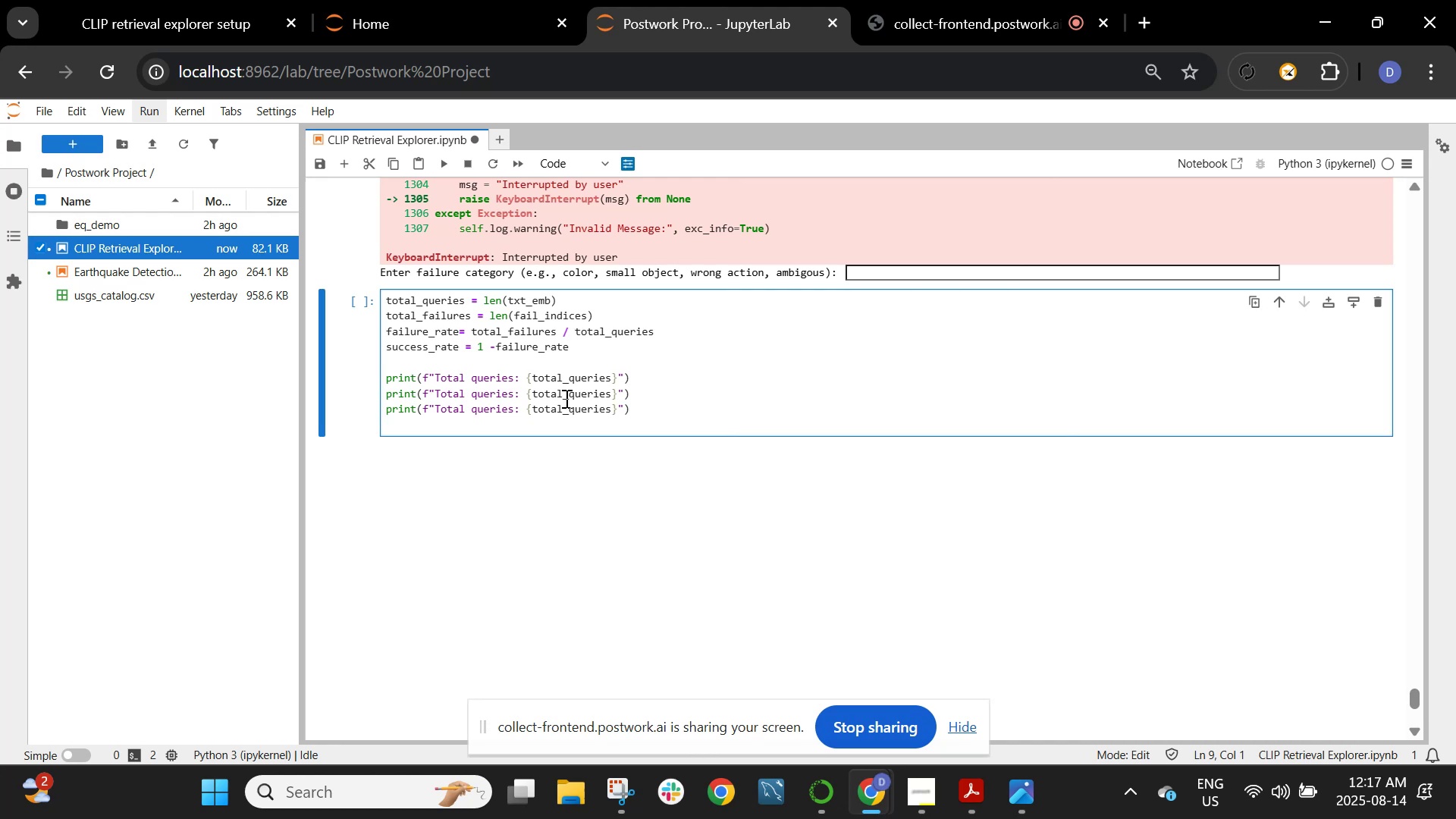 
key(Control+V)
 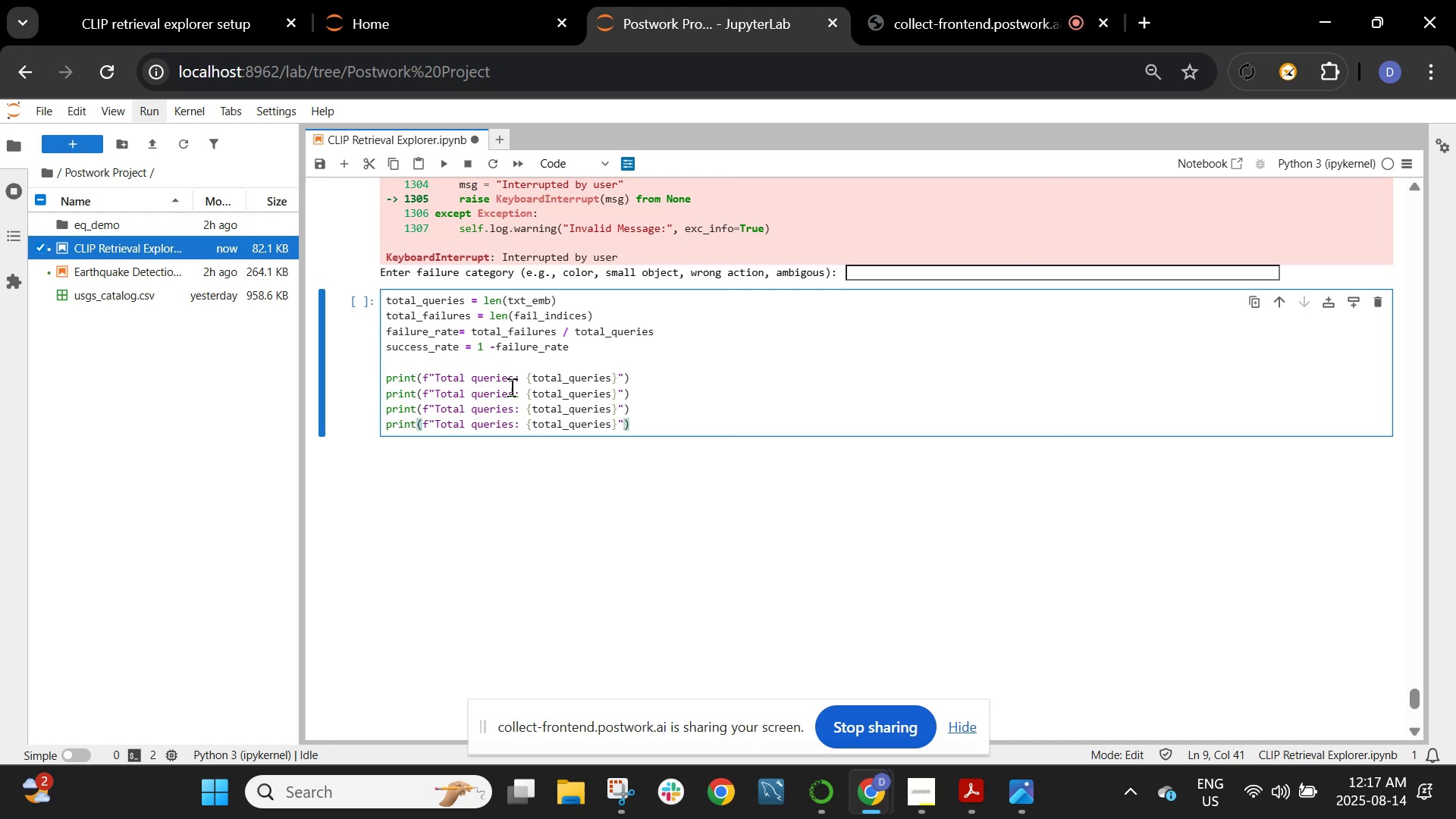 
left_click([514, 395])
 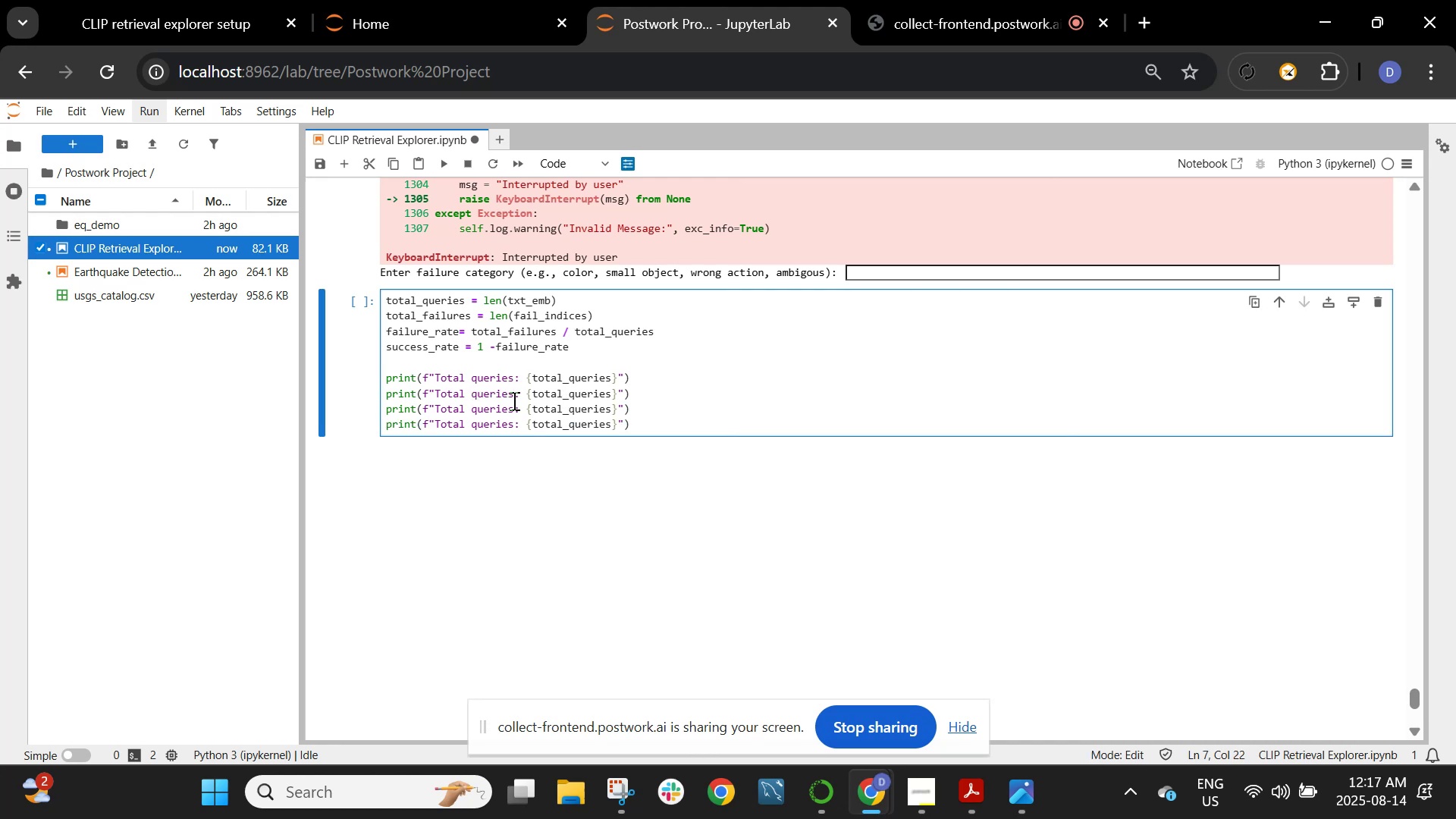 
key(Backspace)
key(Backspace)
key(Backspace)
key(Backspace)
key(Backspace)
key(Backspace)
key(Backspace)
type(Recall@1)
key(Backspace)
type(1)
 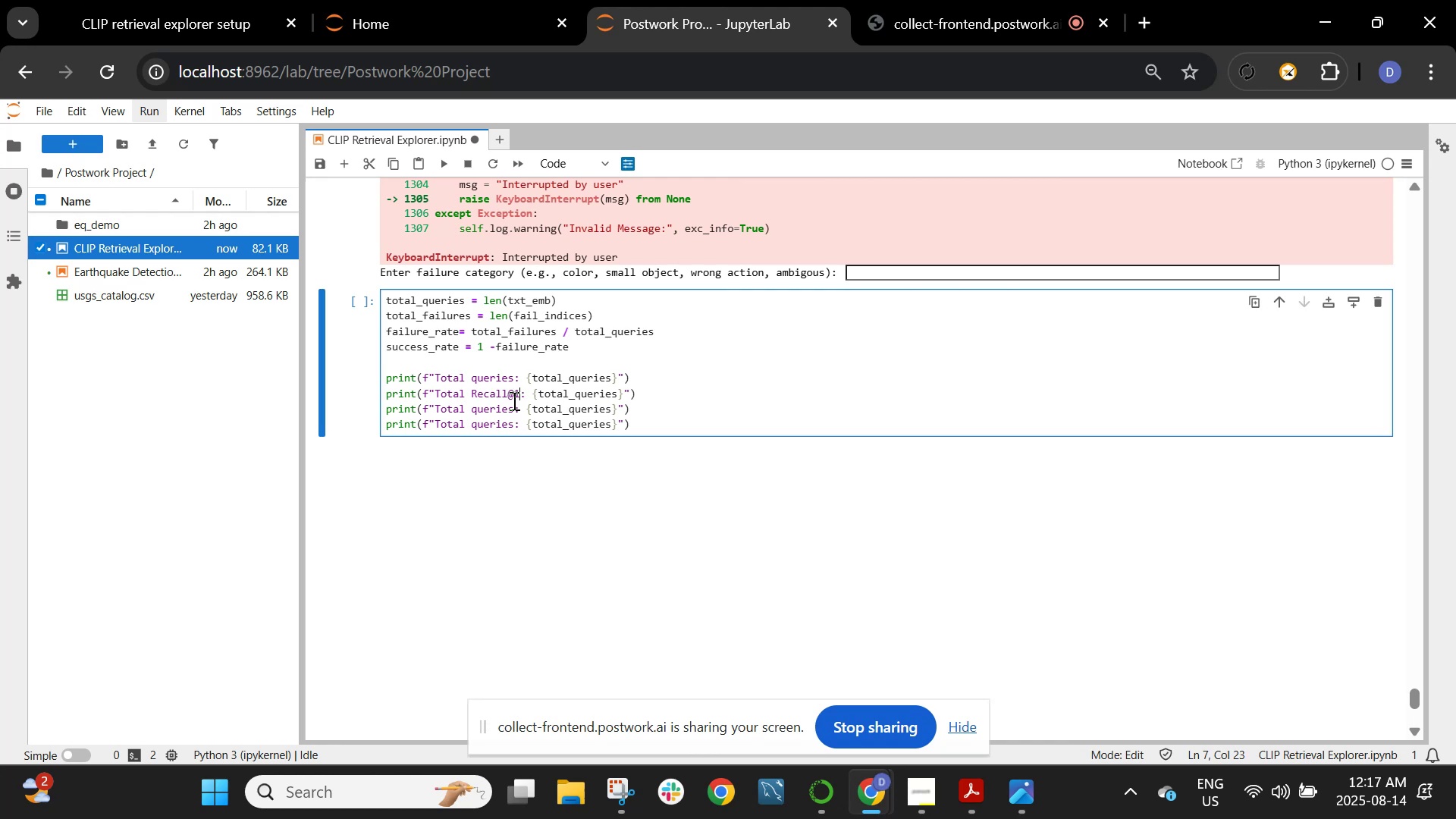 
left_click([598, 394])
 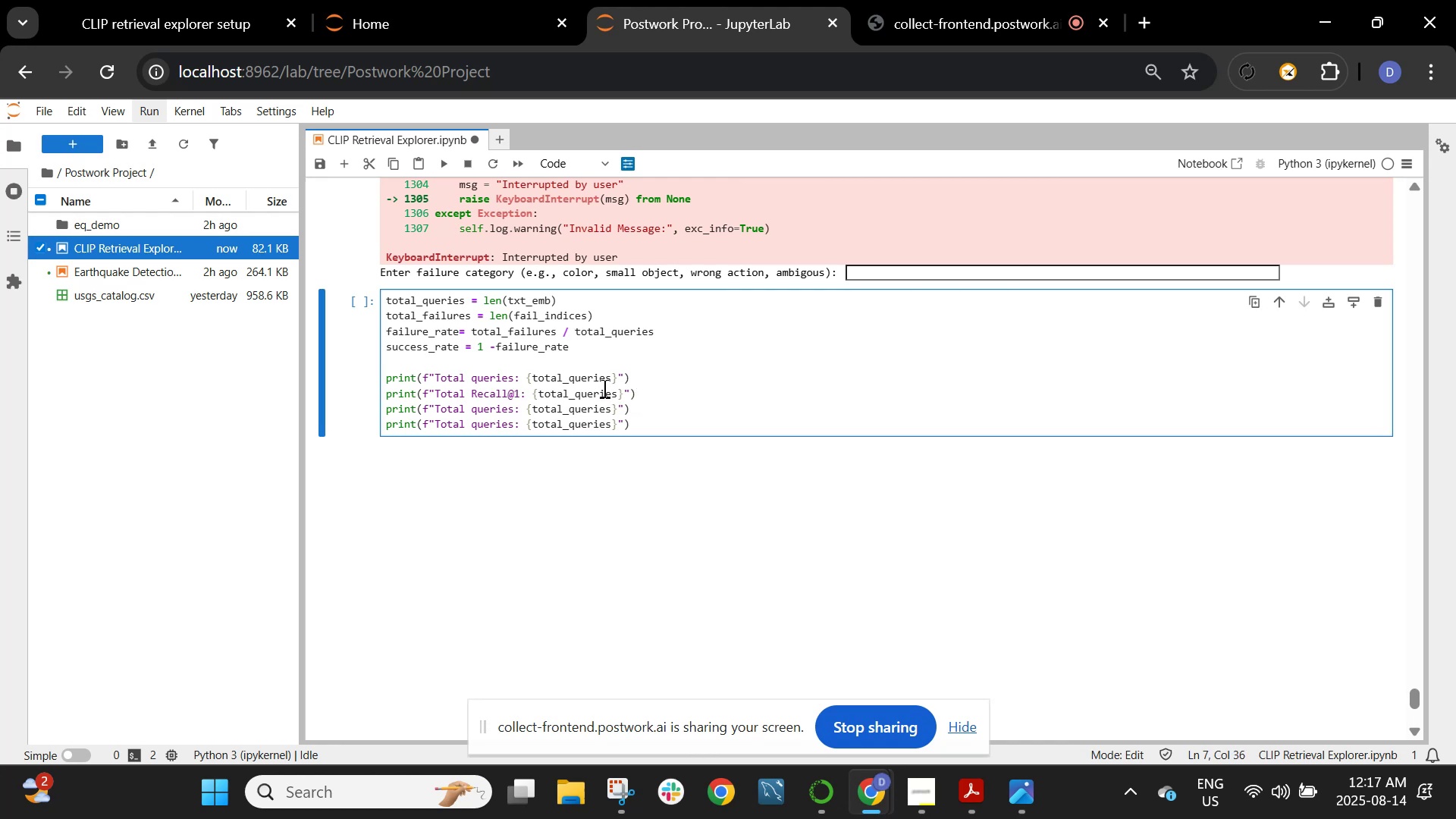 
left_click([603, 392])
 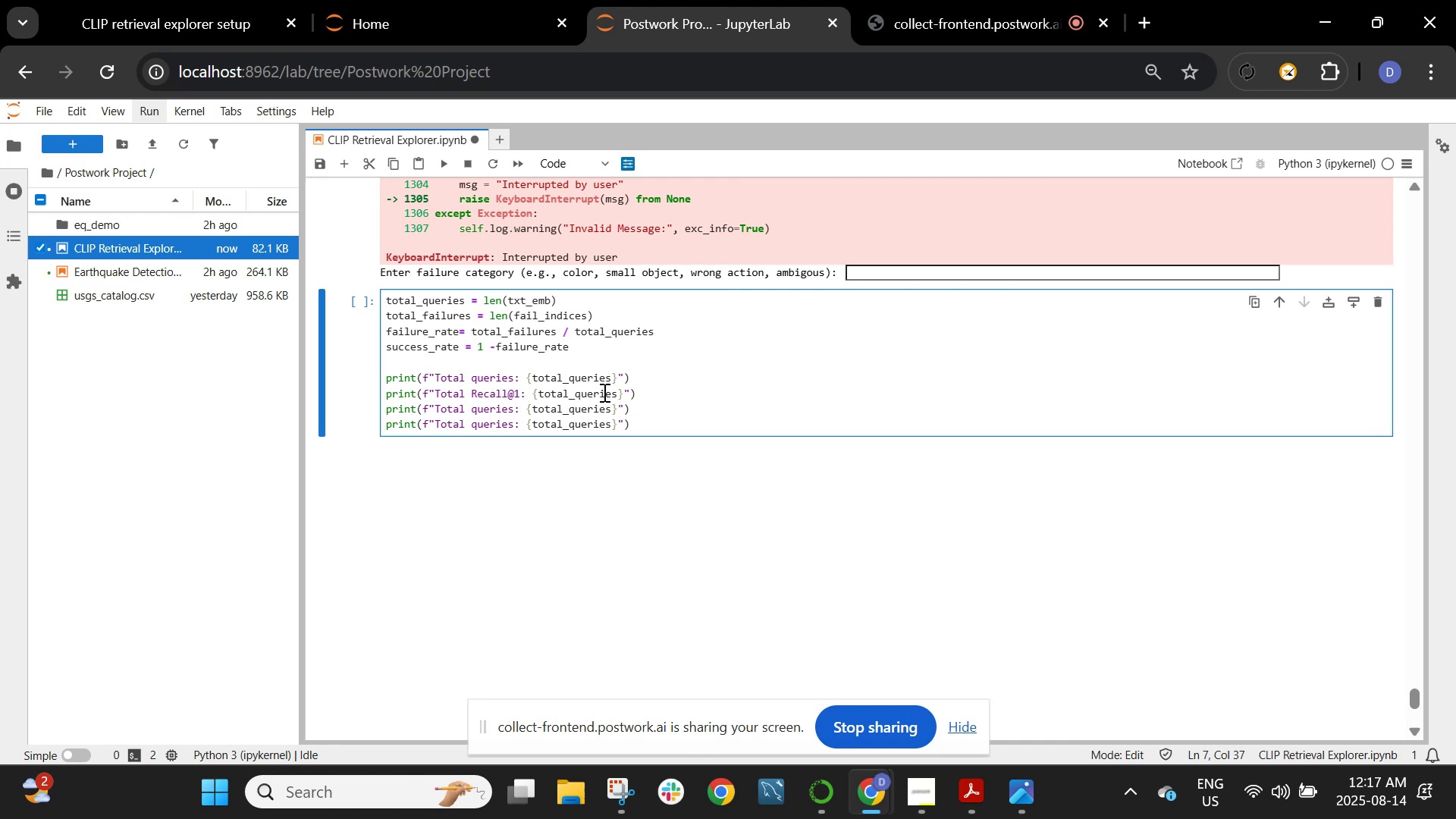 
key(Backspace)
key(Backspace)
key(Backspace)
key(Backspace)
key(Backspace)
type(failur)
 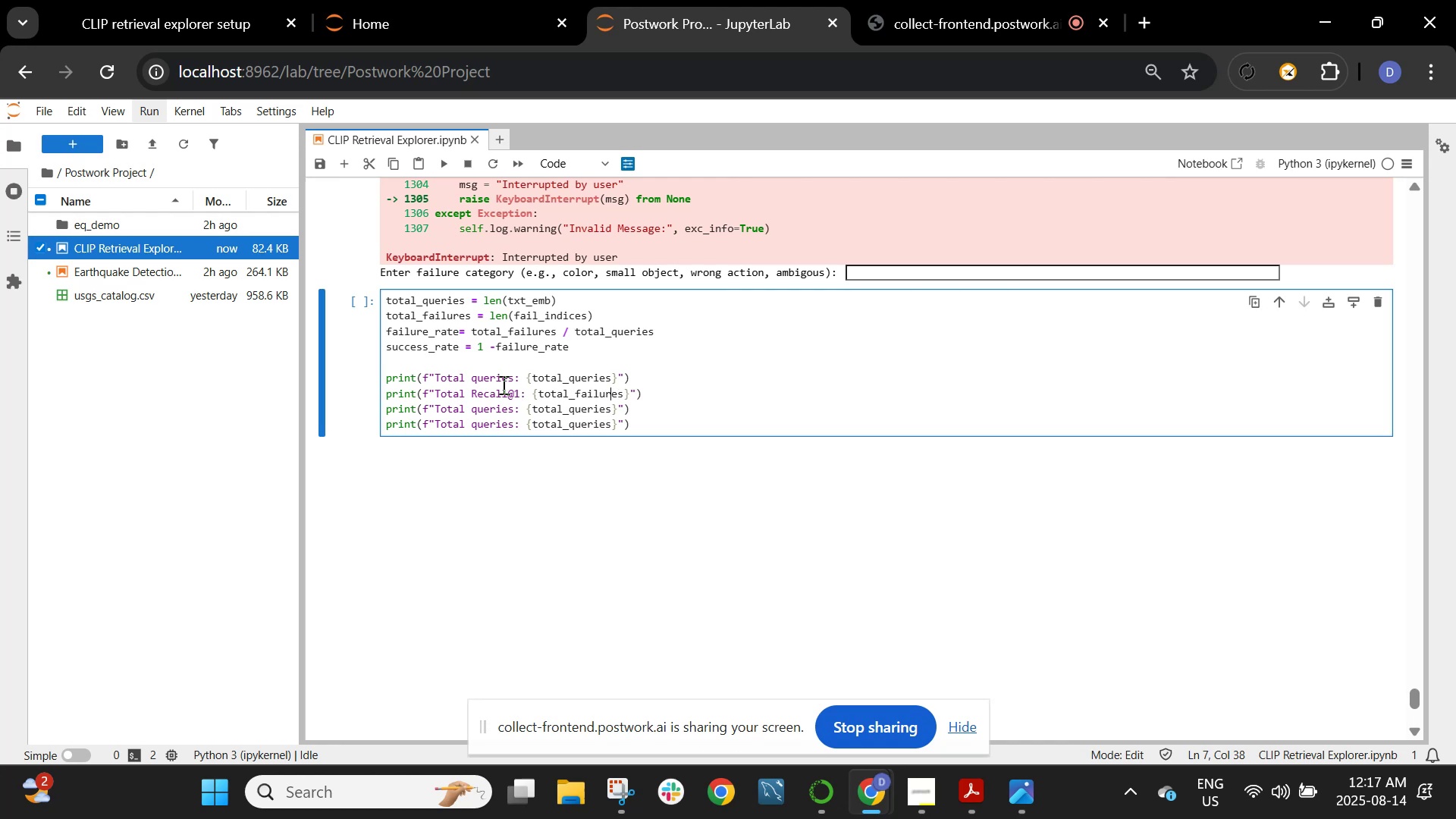 
left_click([513, 403])
 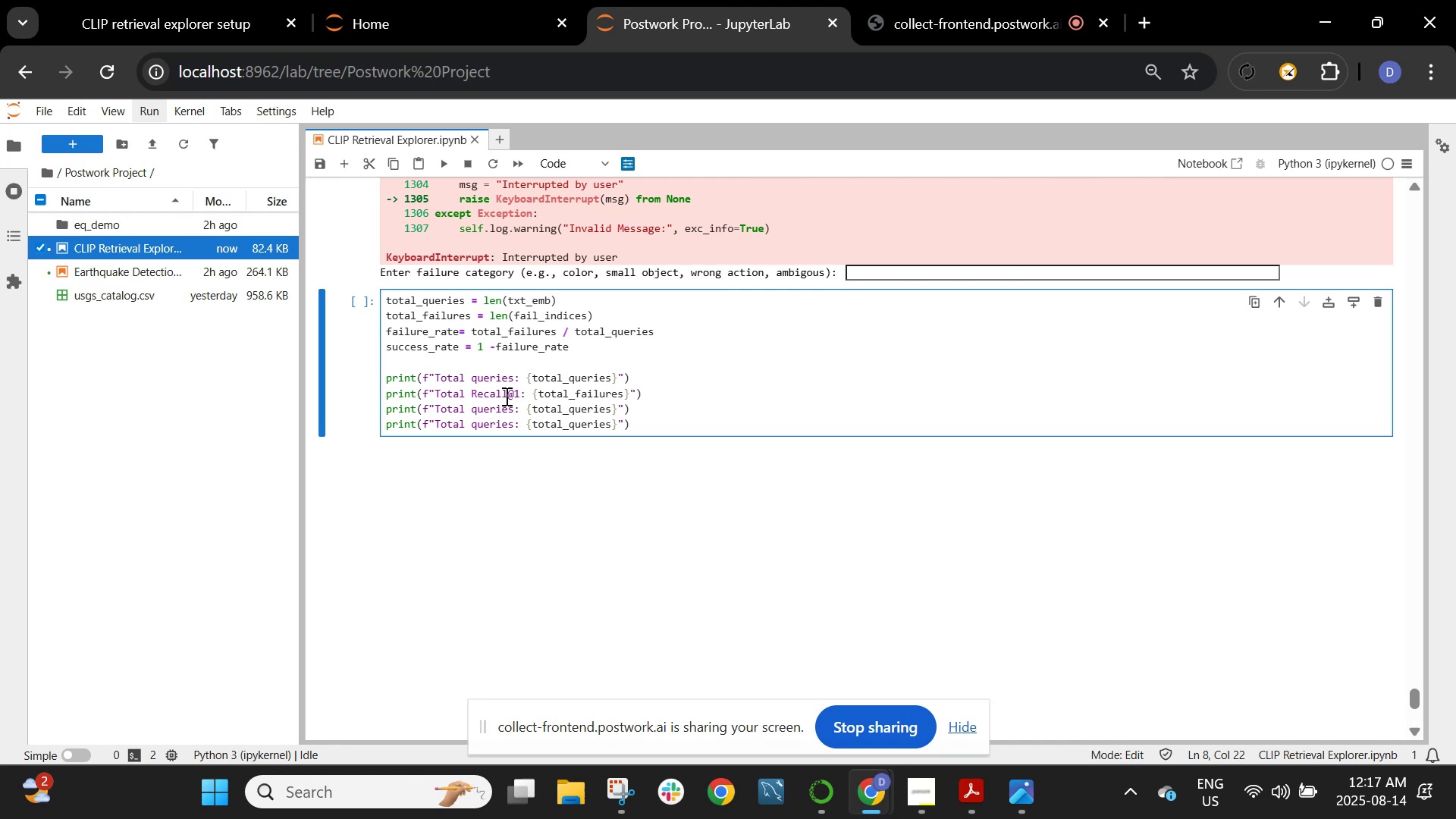 
scroll: coordinate [493, 396], scroll_direction: up, amount: 5.0
 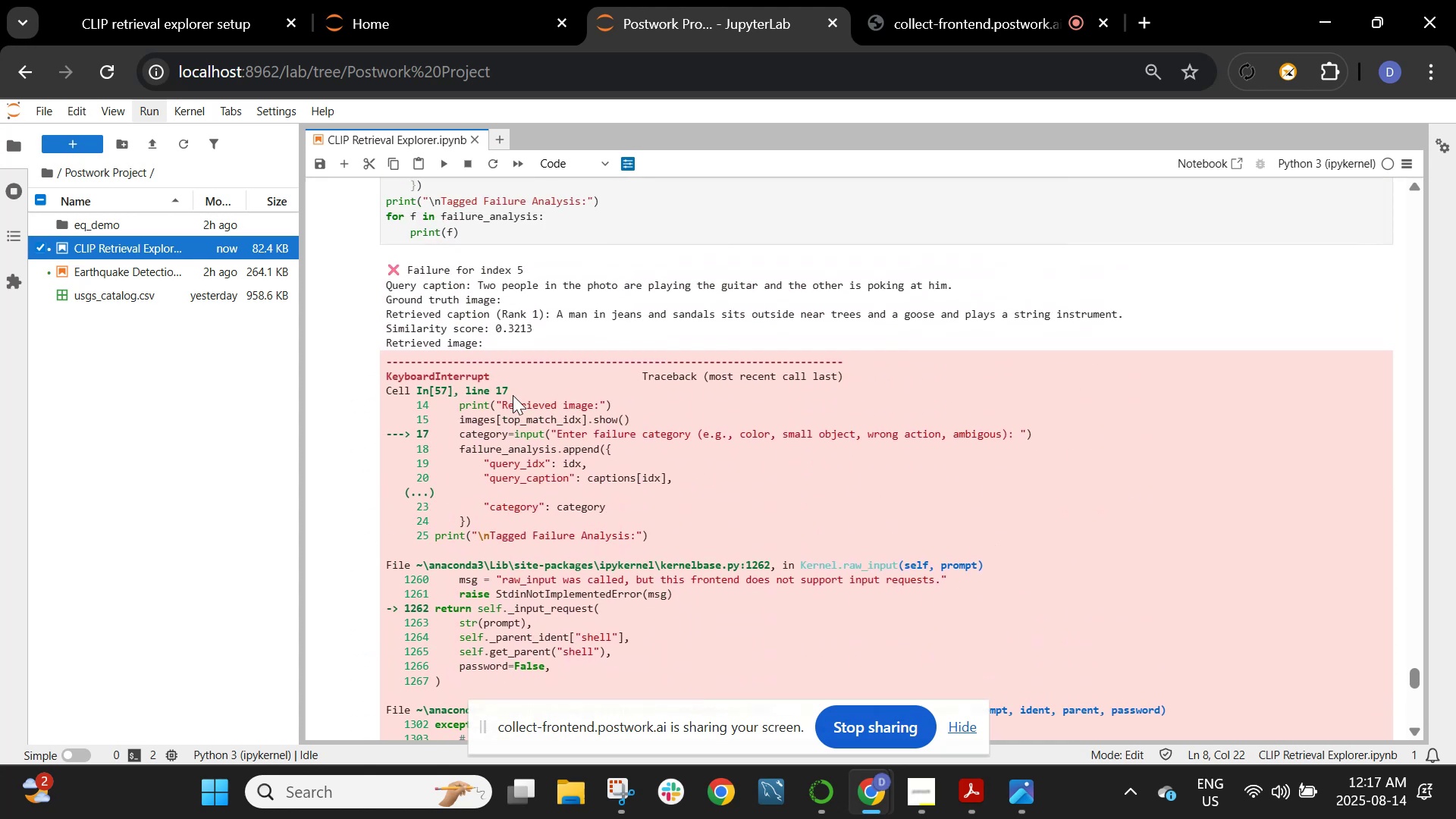 
scroll: coordinate [513, 395], scroll_direction: down, amount: 5.0
 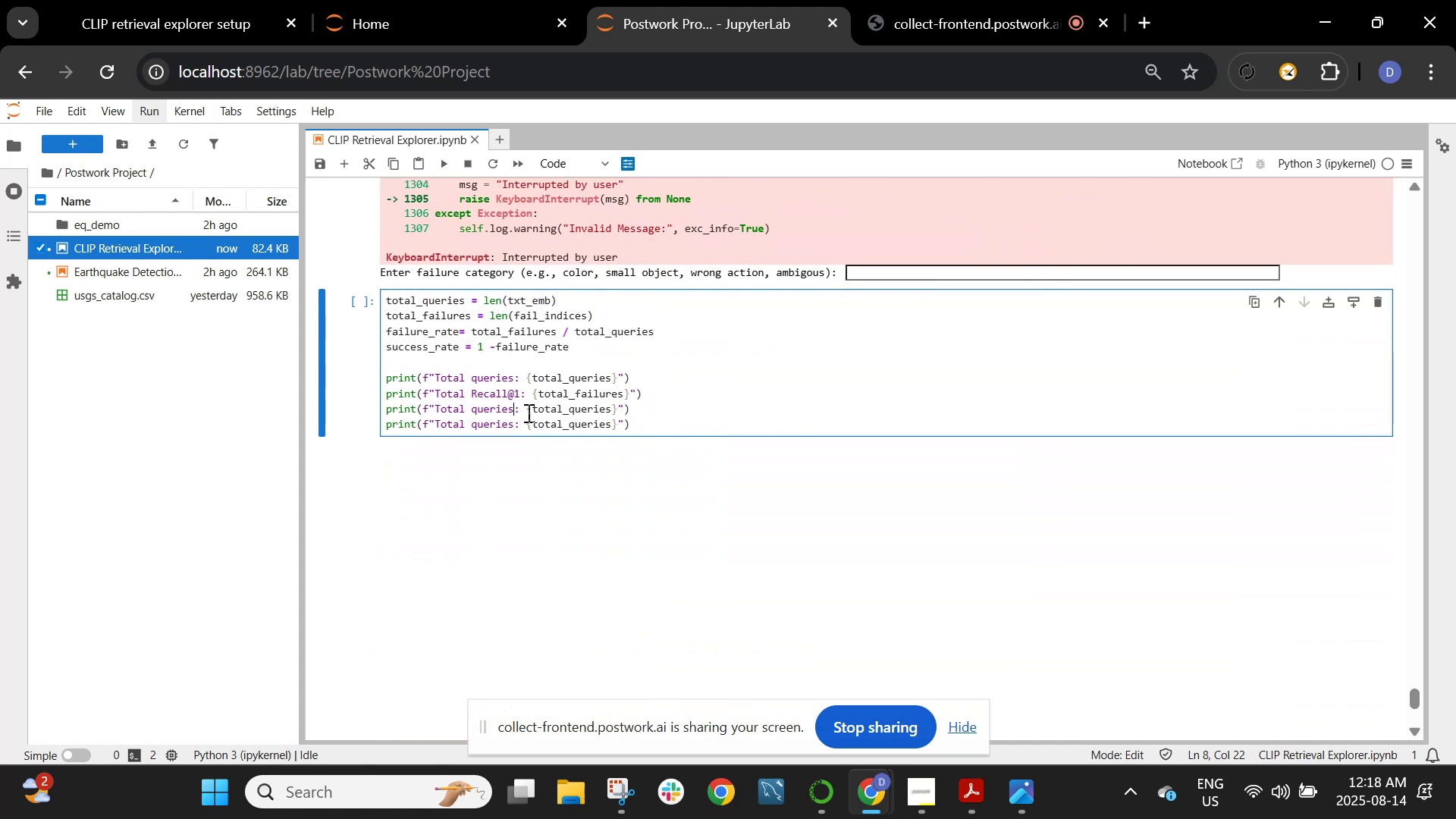 
key(Backspace)
key(Backspace)
key(Backspace)
key(Backspace)
key(Backspace)
key(Backspace)
key(Backspace)
key(Backspace)
key(Backspace)
key(Backspace)
key(Backspace)
key(Backspace)
key(Backspace)
type(fai)
key(Backspace)
key(Backspace)
 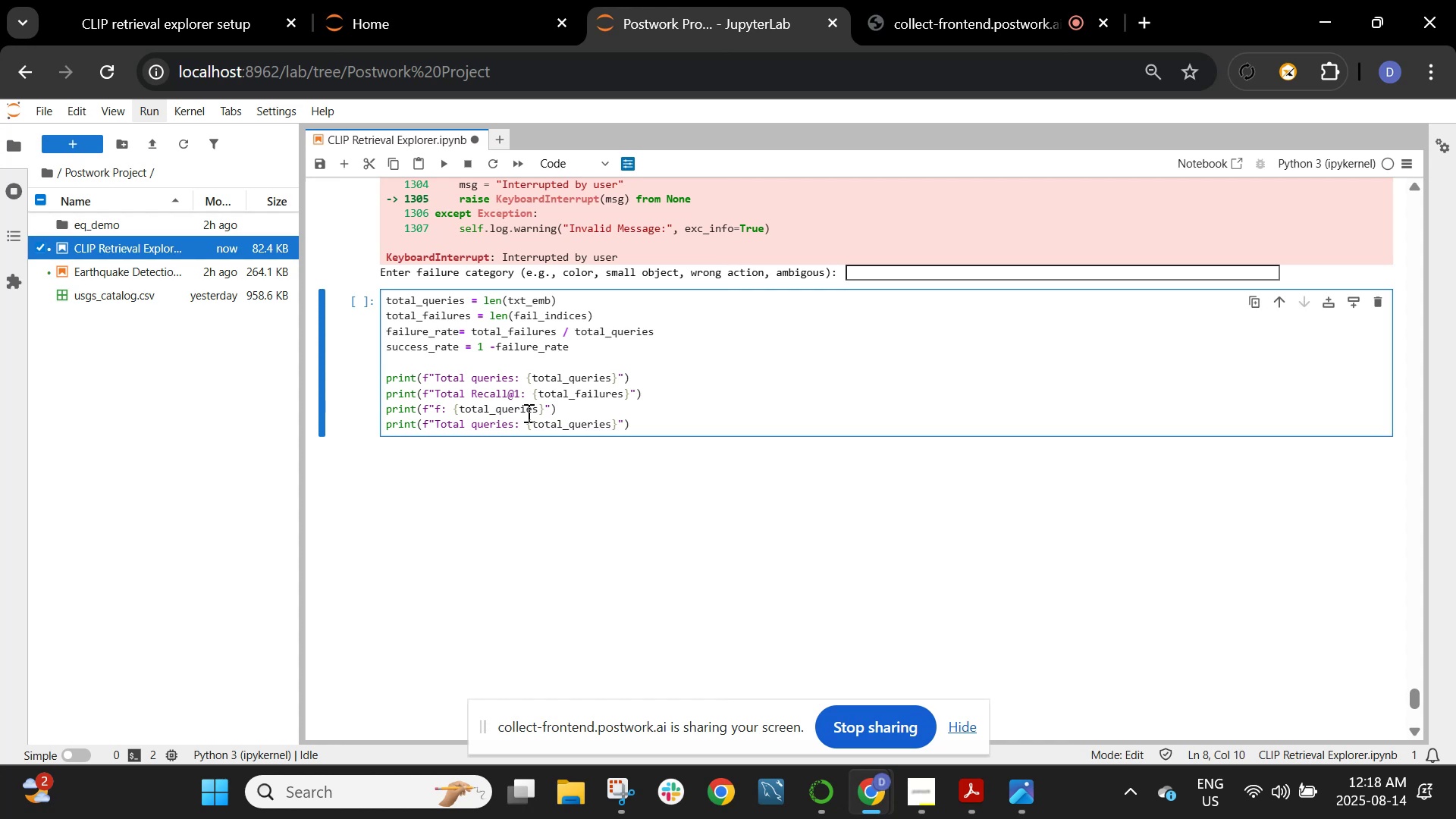 
key(Backspace)
type(Failure rate)
 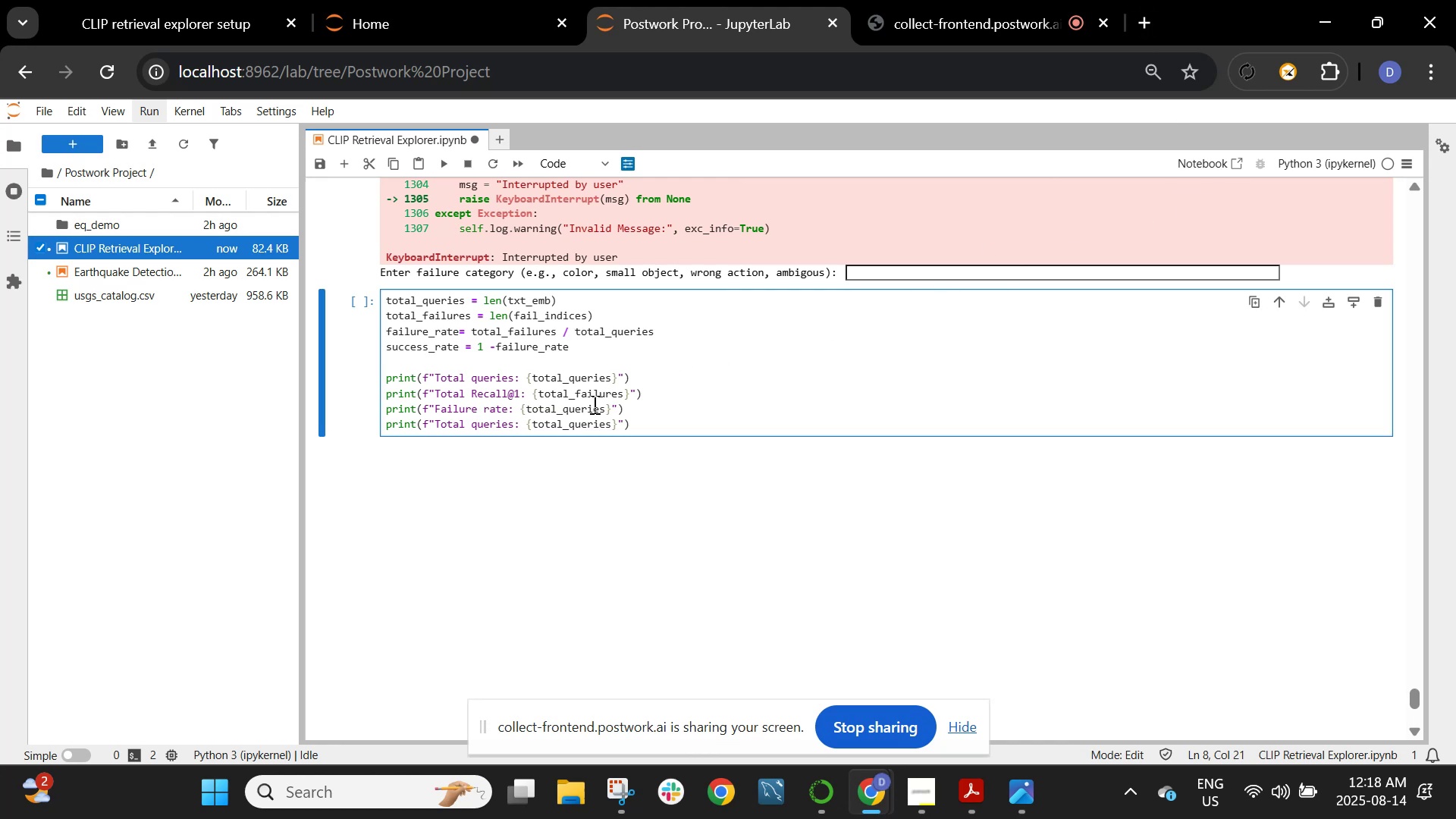 
left_click([603, 408])
 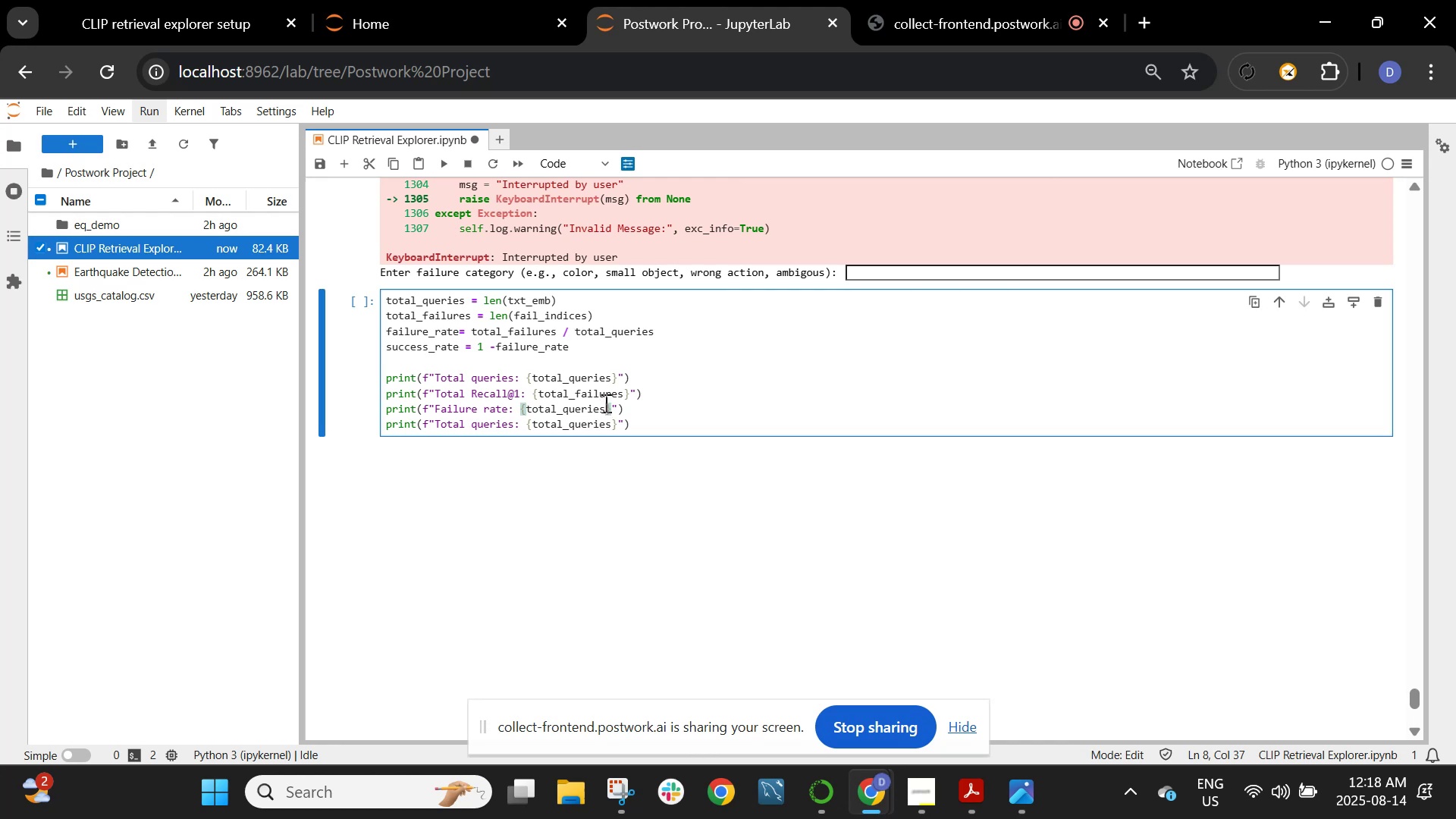 
wait(5.67)
 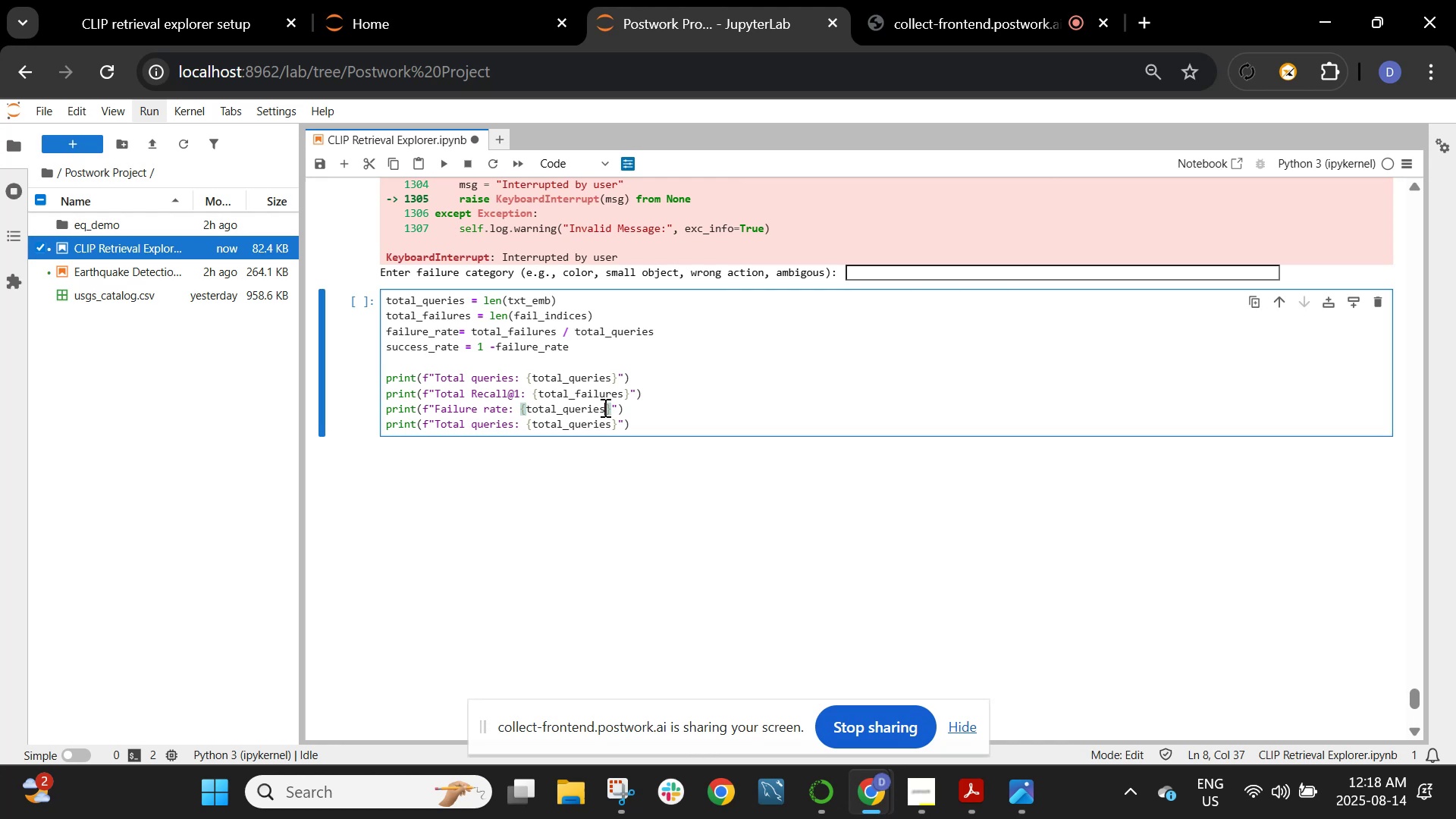 
key(Backspace)
 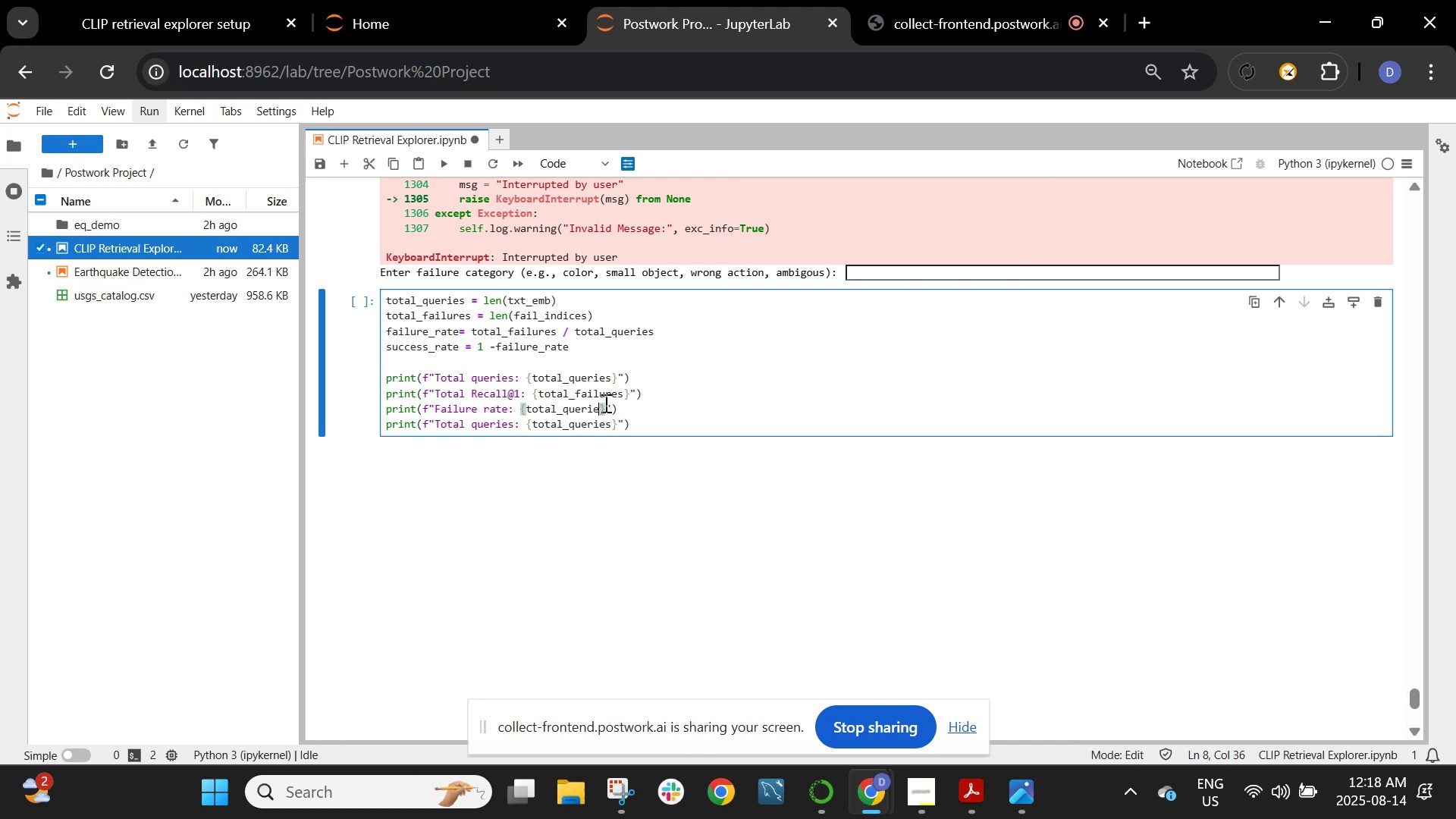 
key(Backspace)
 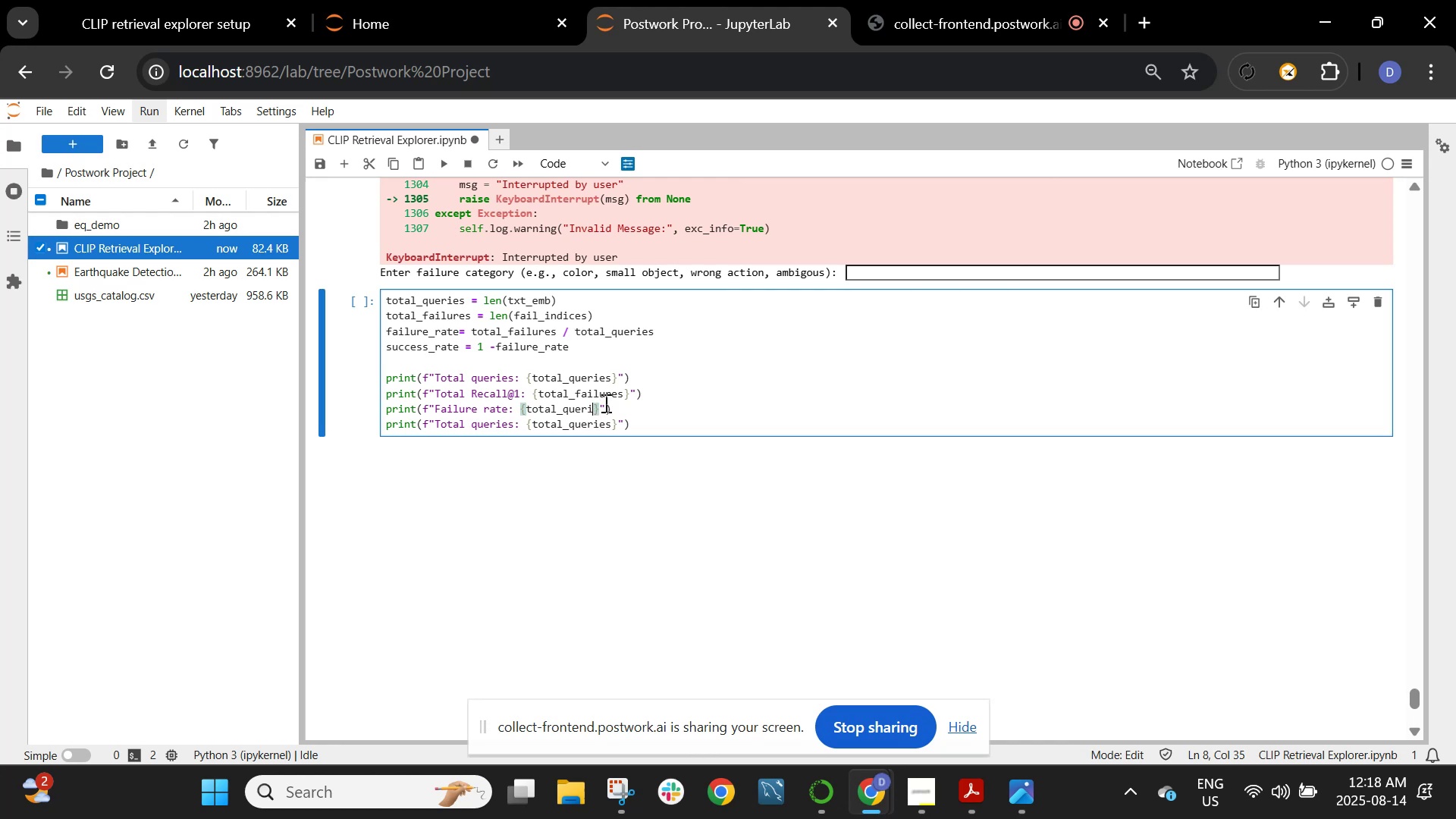 
key(Backspace)
 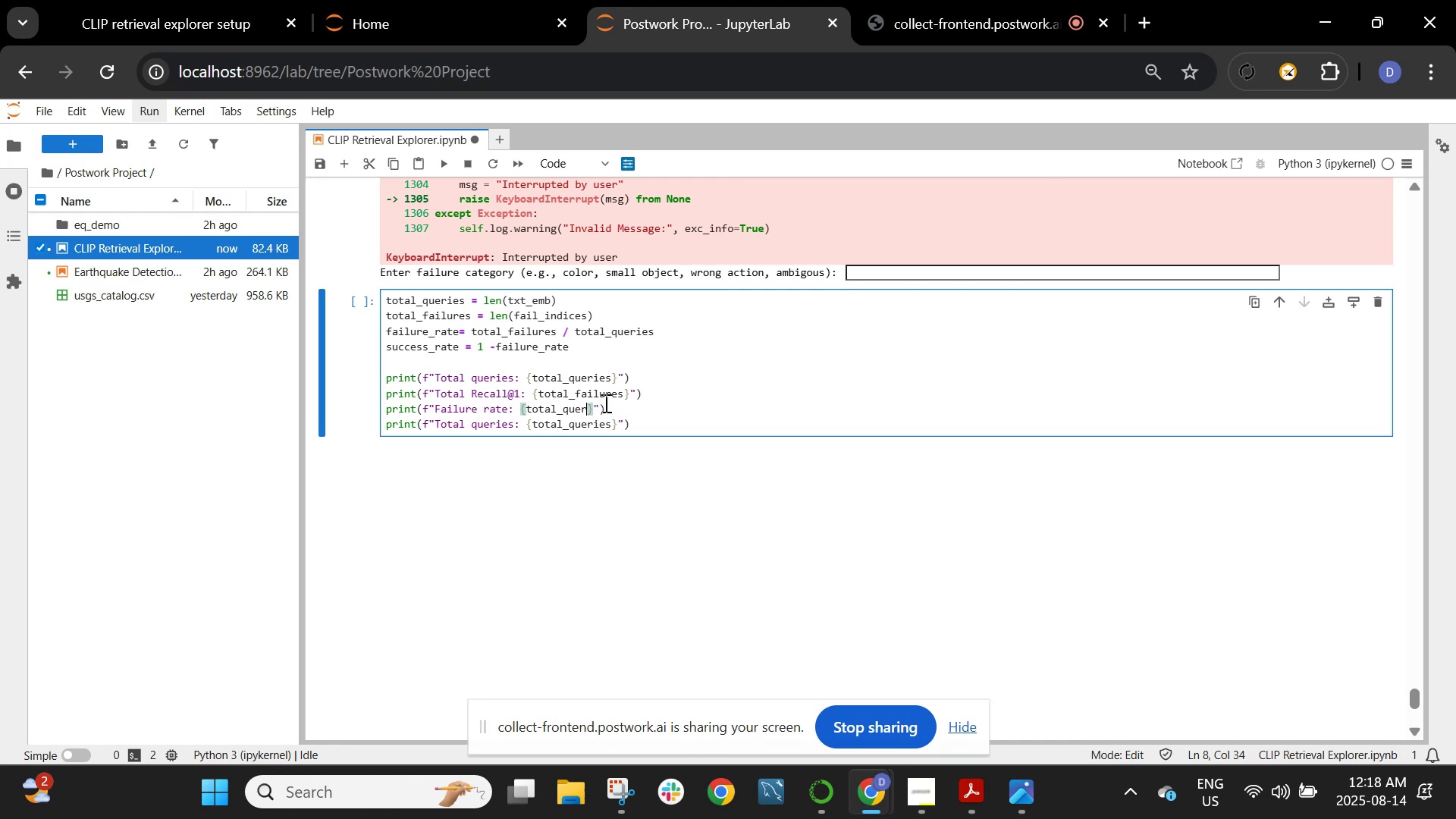 
key(Backspace)
 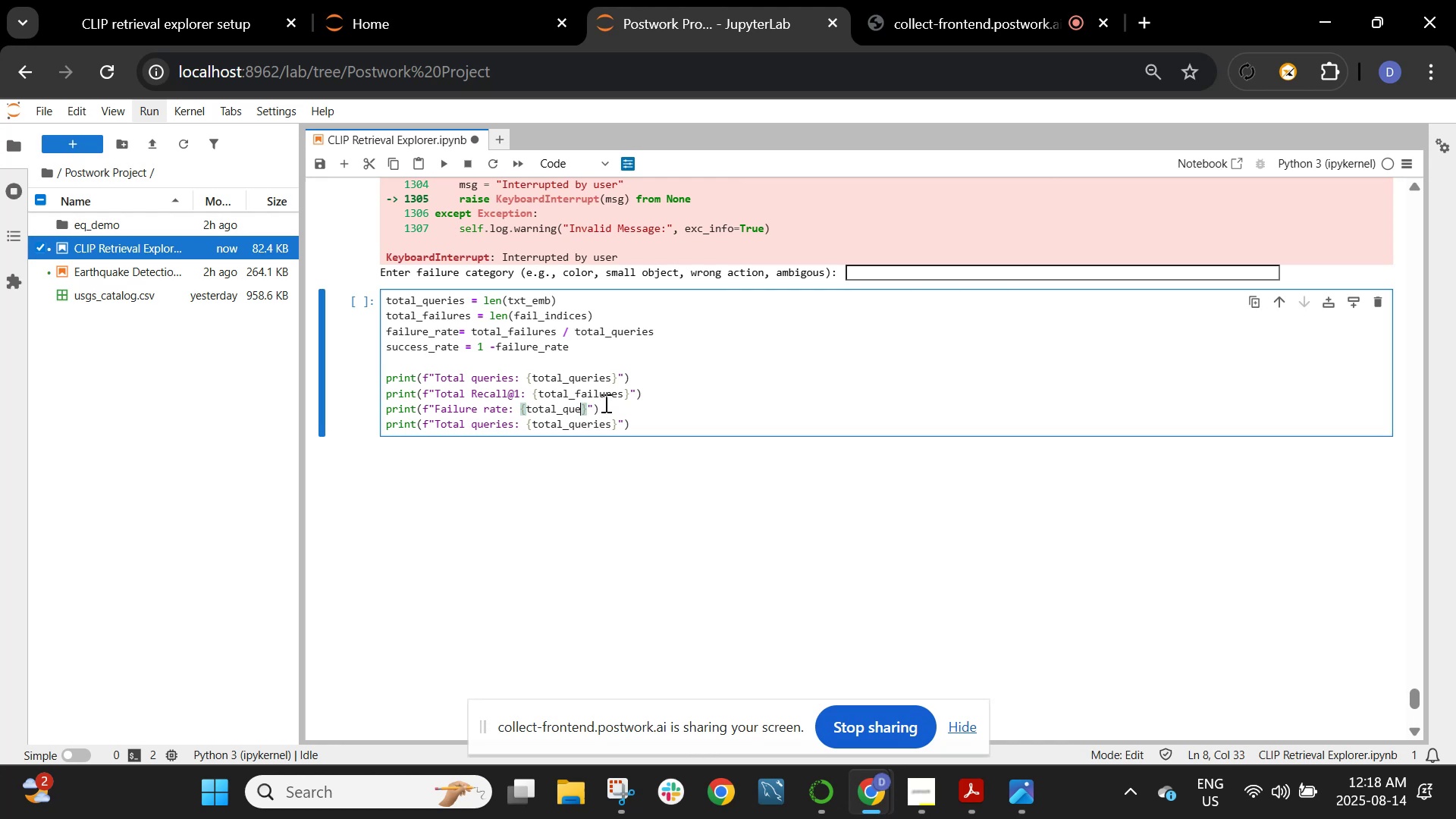 
key(Backspace)
 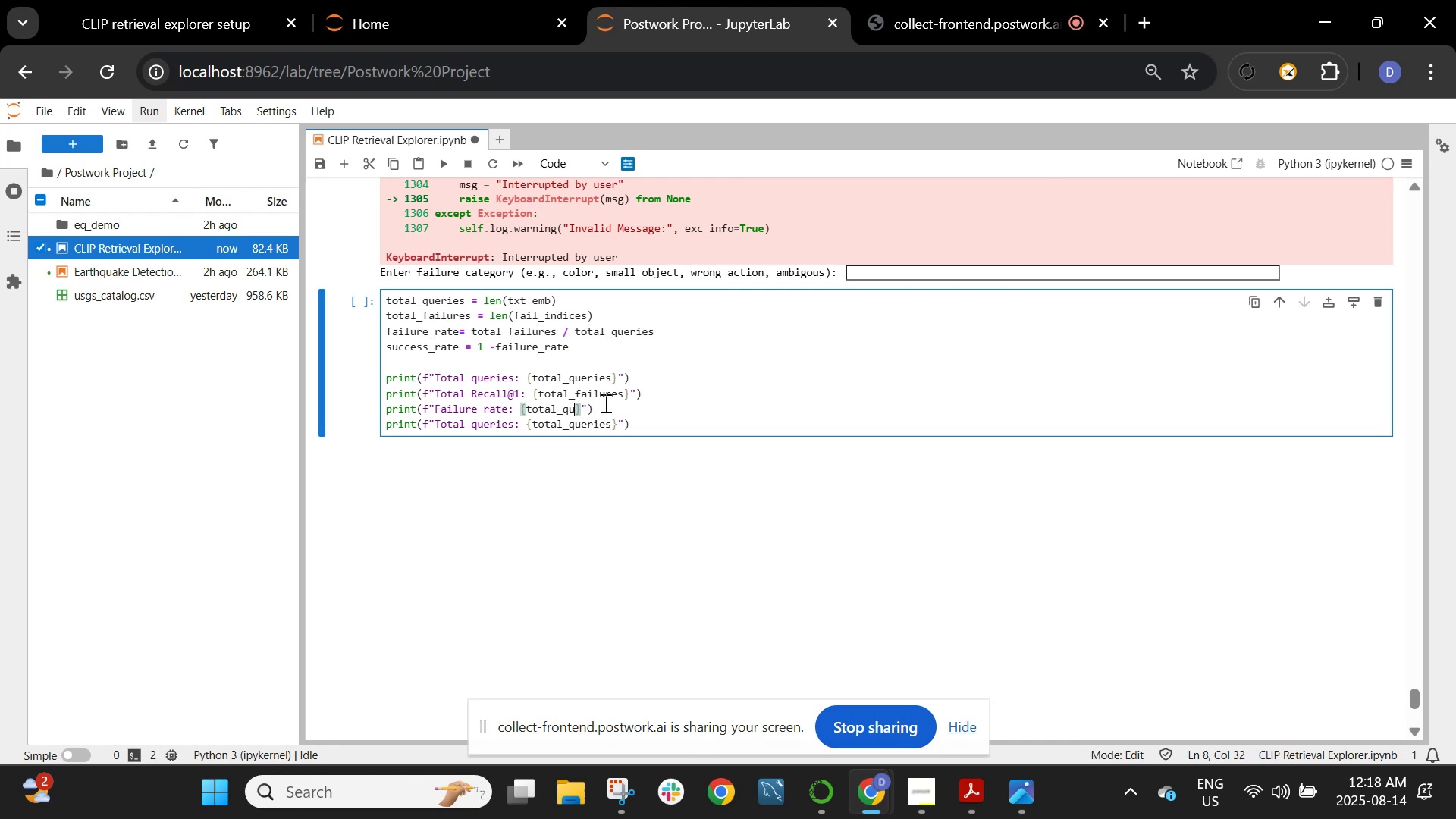 
key(Backspace)
 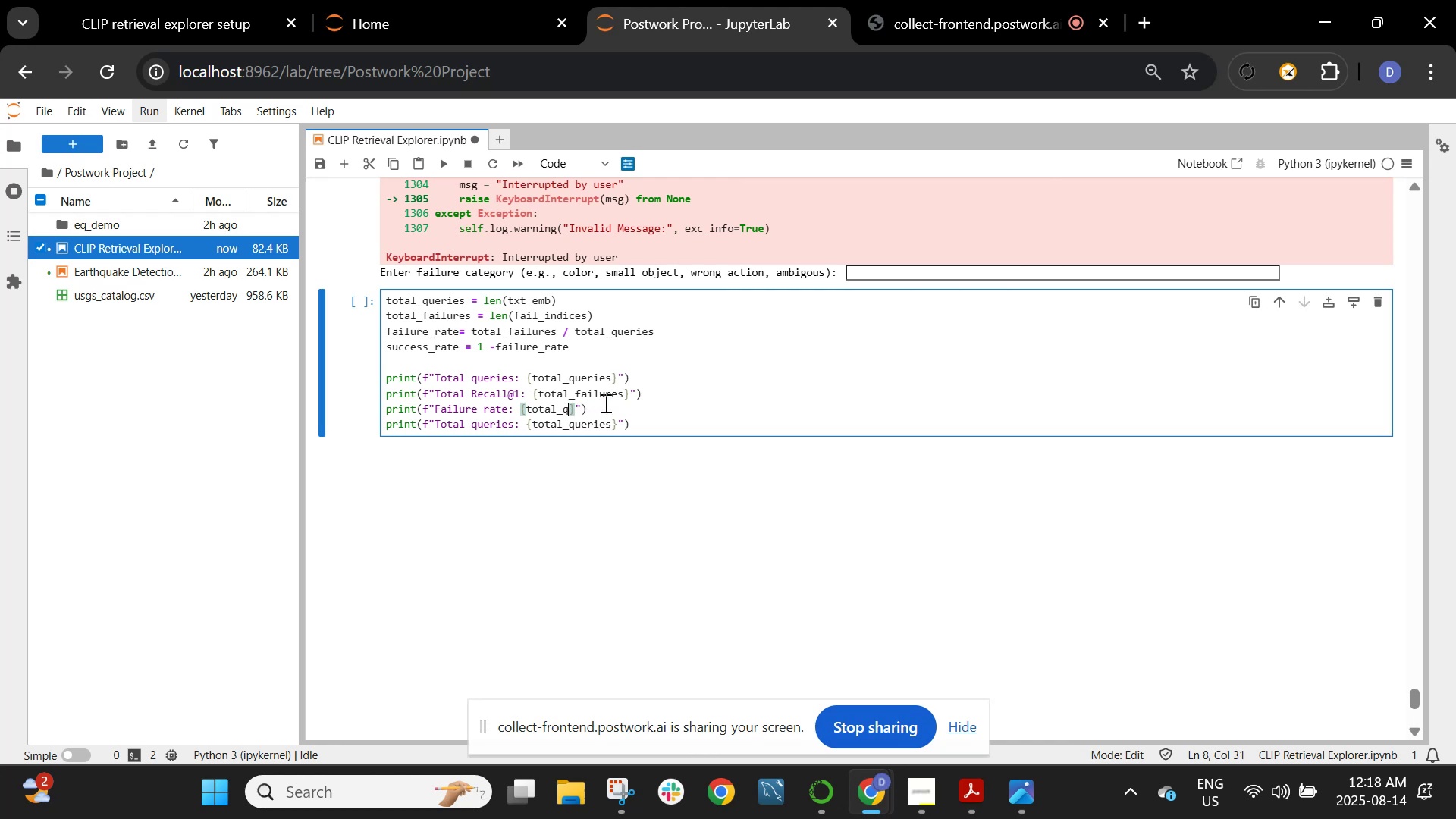 
key(Backspace)
 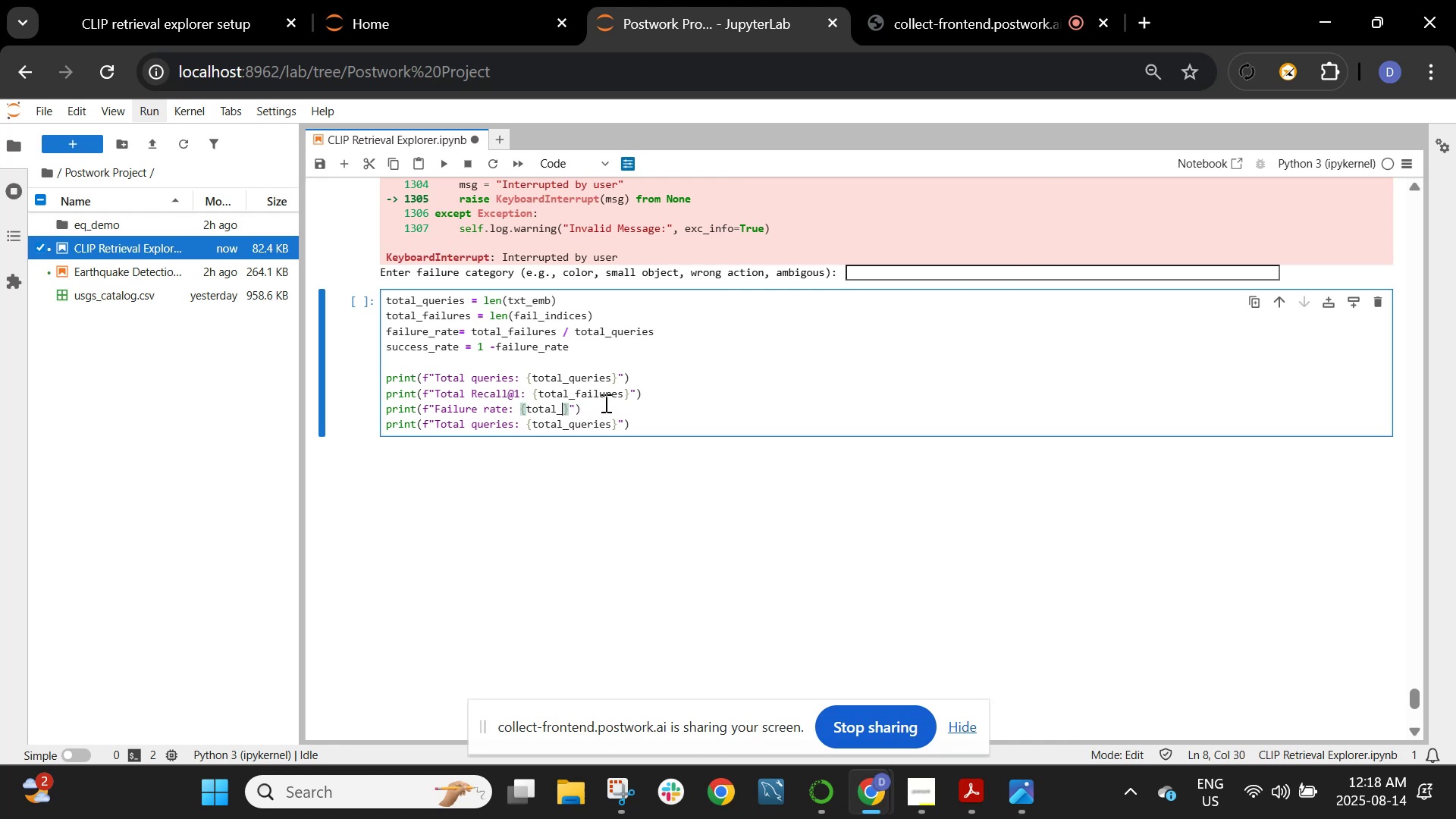 
key(Backspace)
 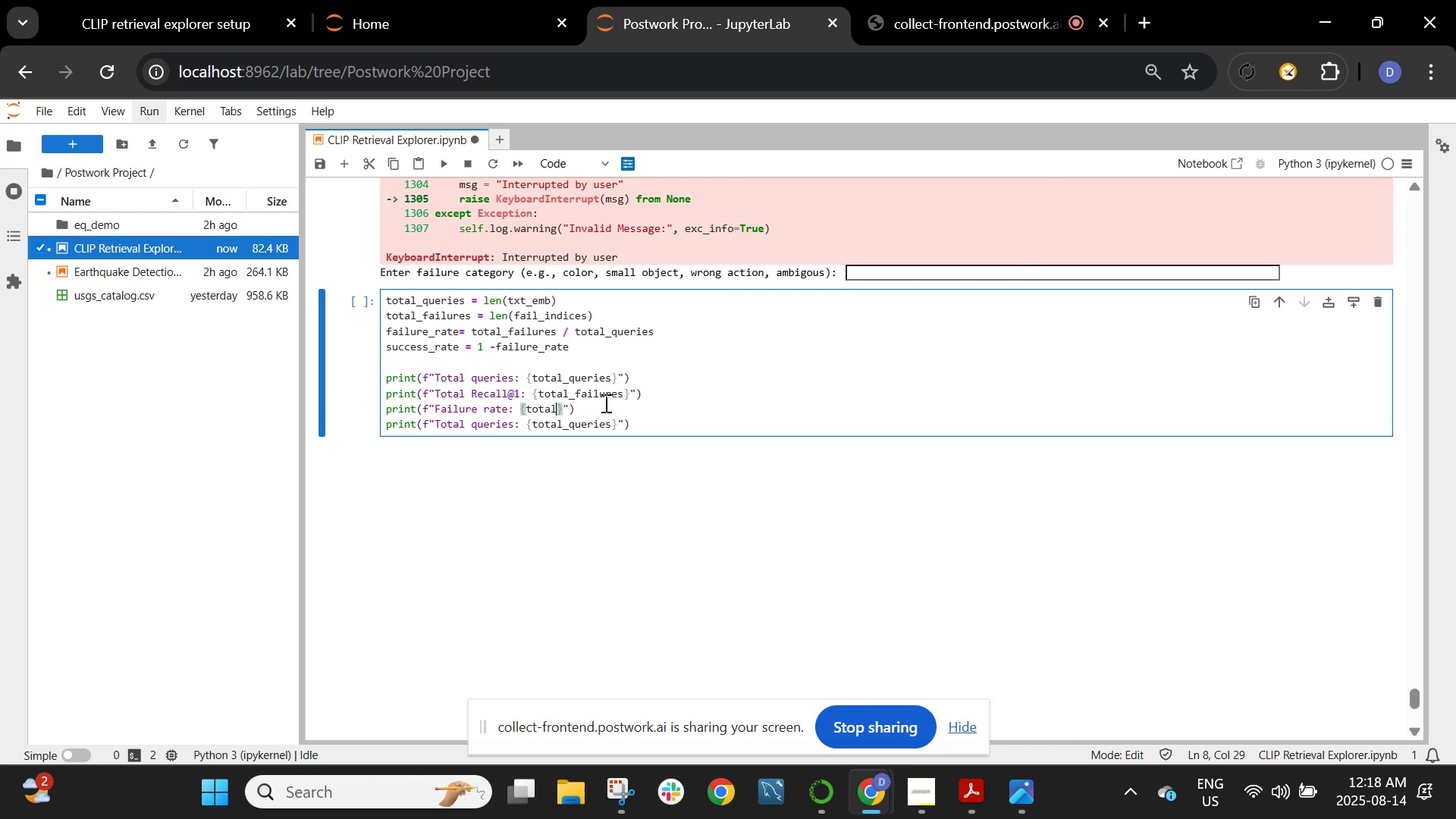 
key(Backspace)
 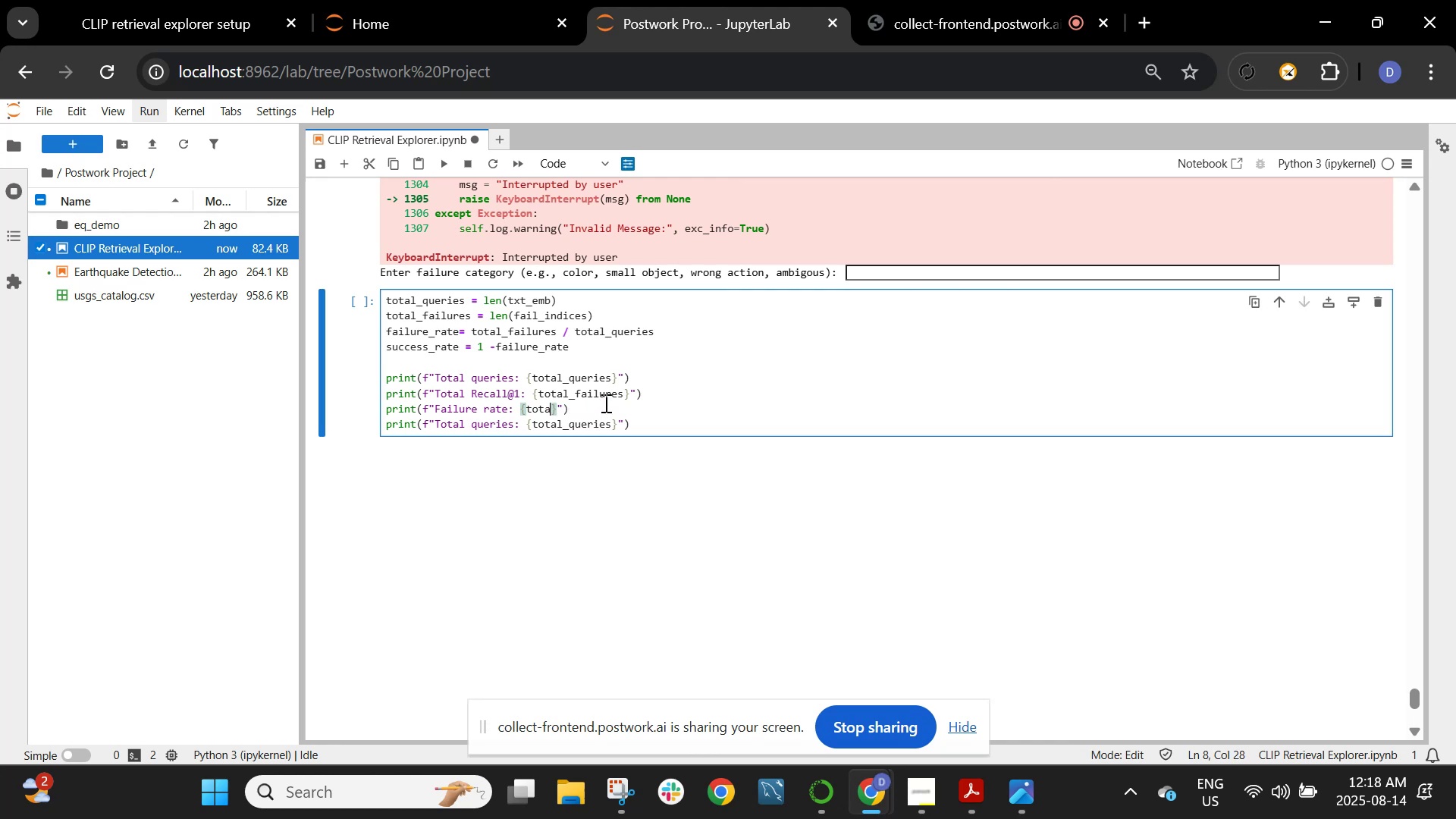 
key(Backspace)
 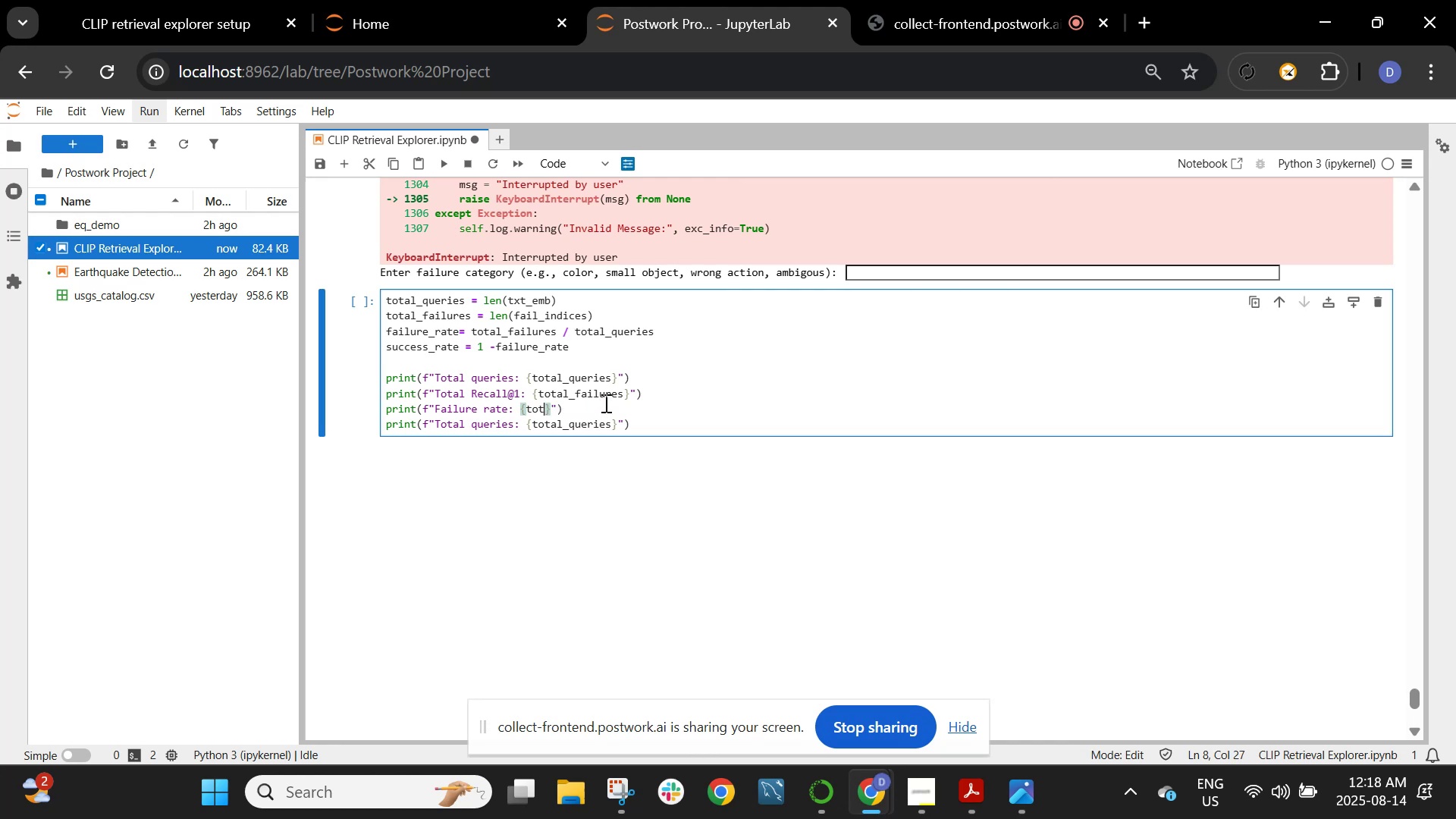 
key(Backspace)
 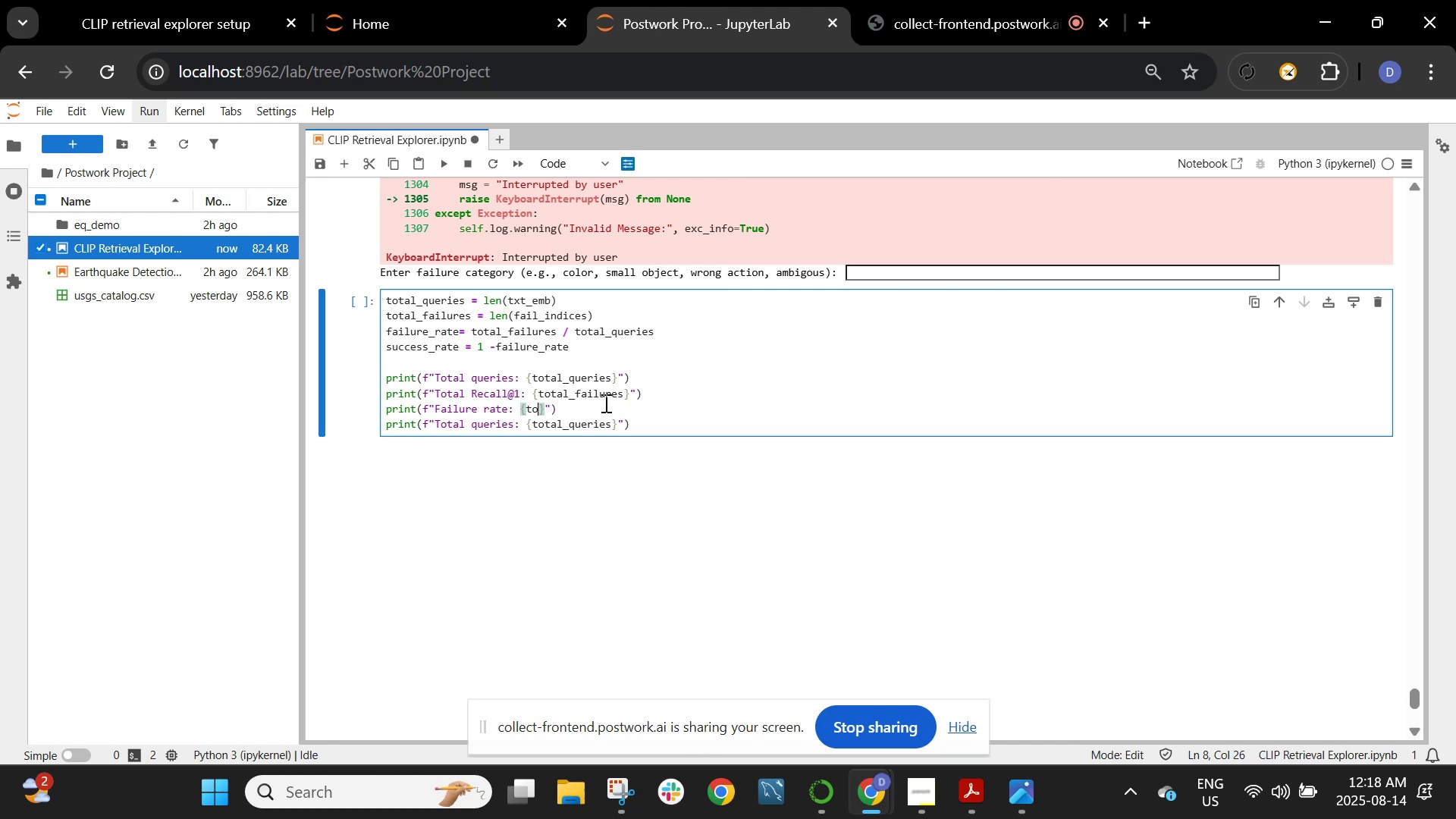 
key(Backspace)
 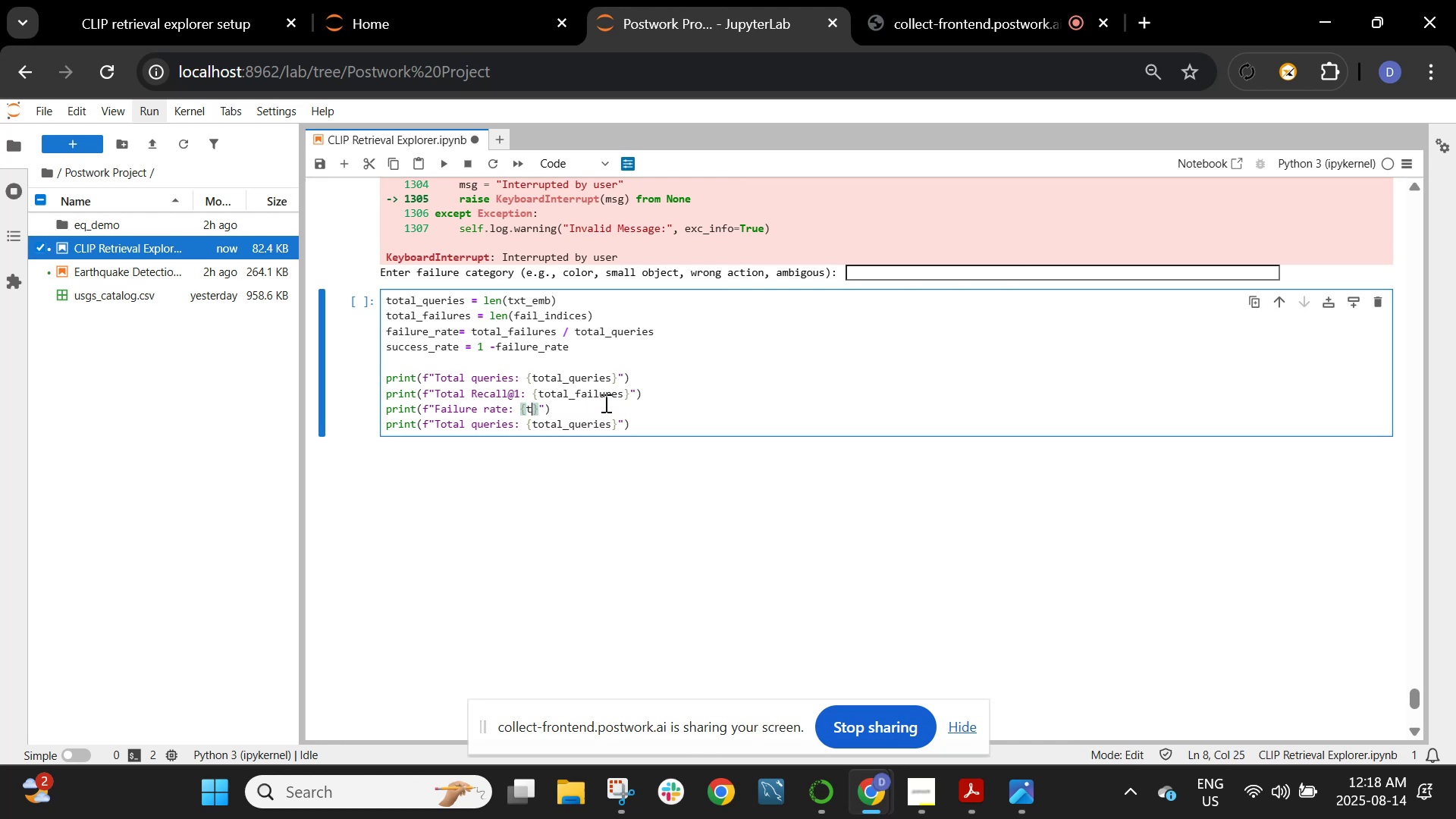 
key(Backspace)
 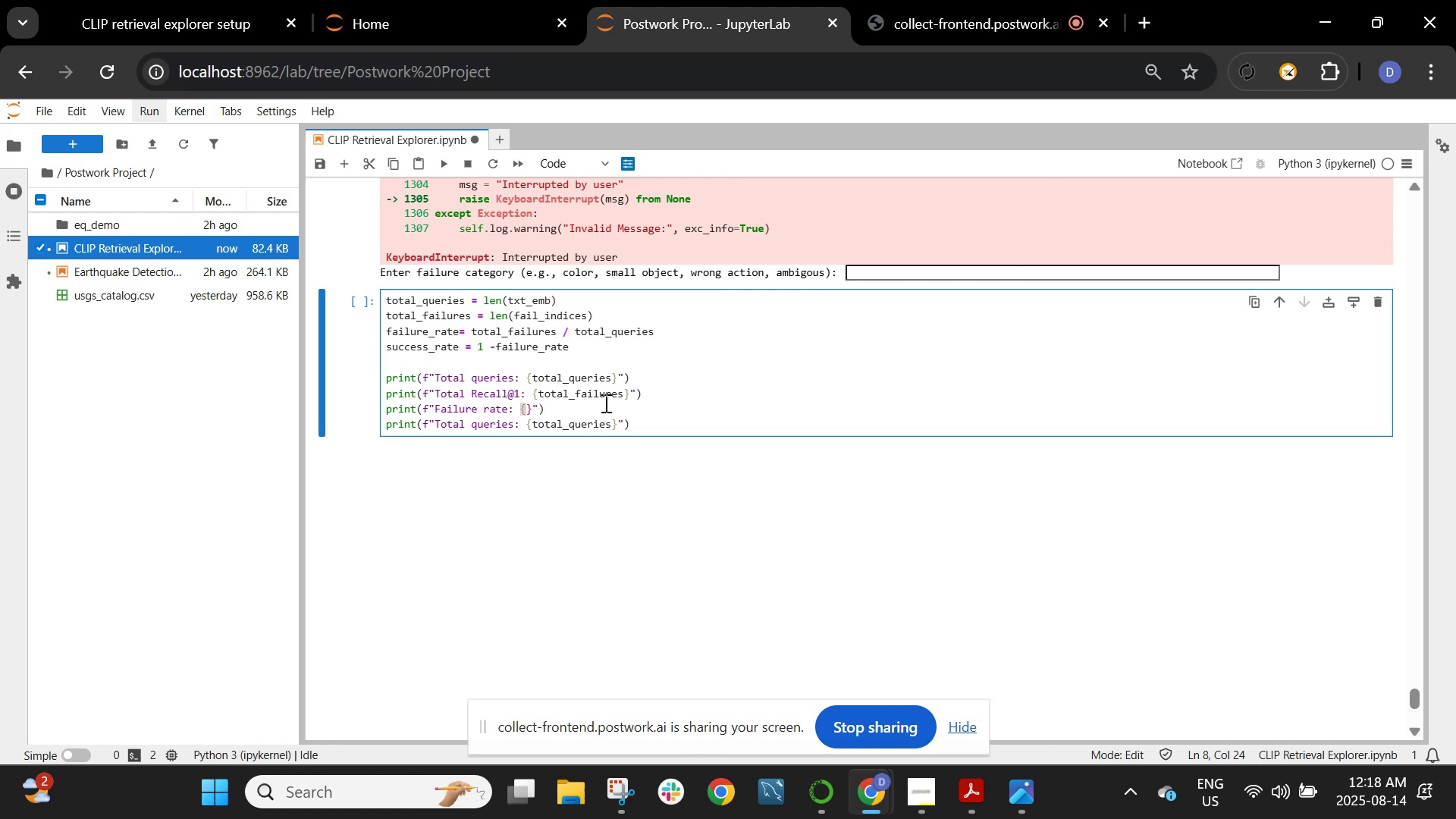 
wait(6.41)
 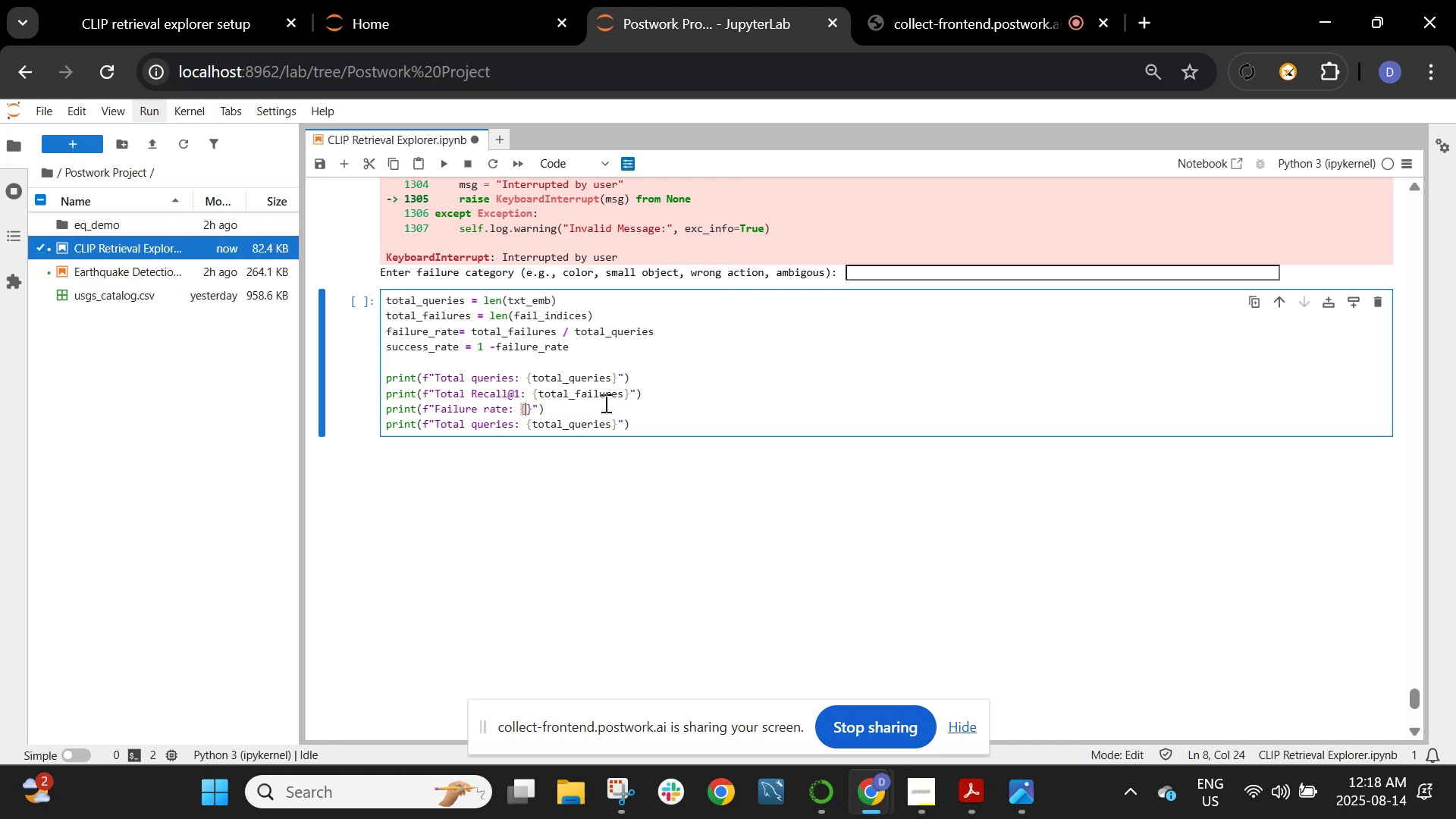 
type(failure)
 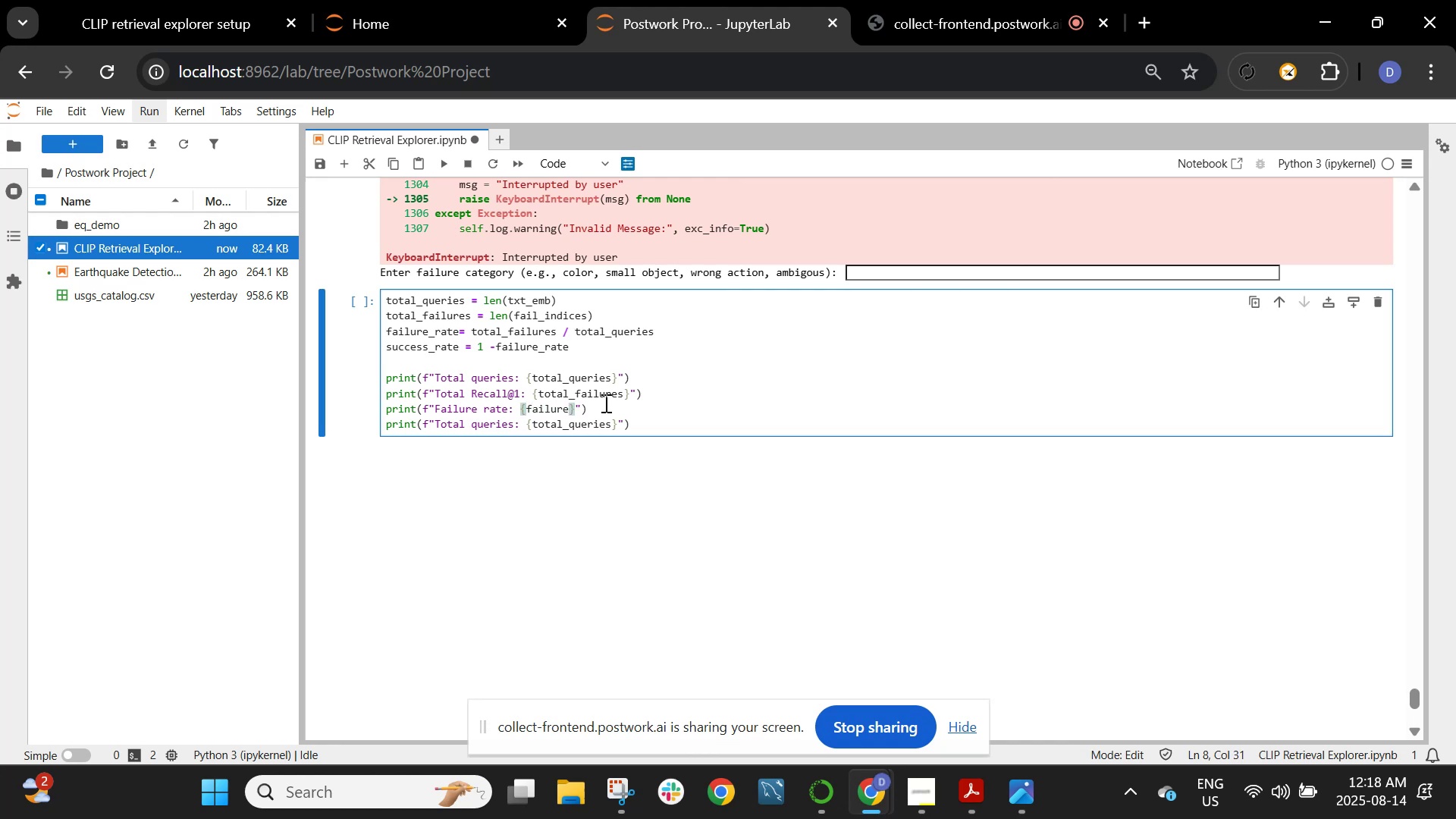 
key(Shift+Minus)
 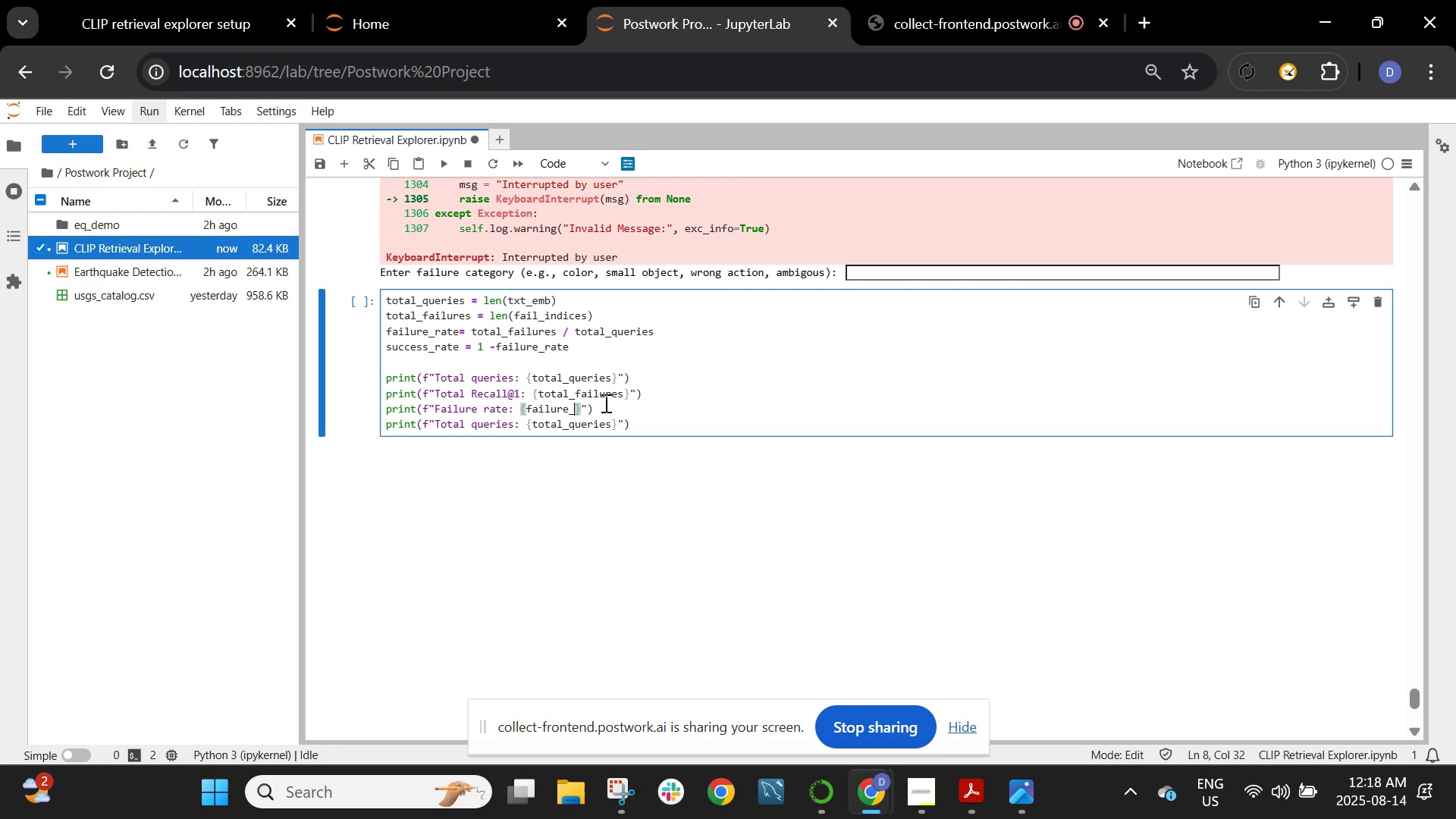 
type(rate:.2)
 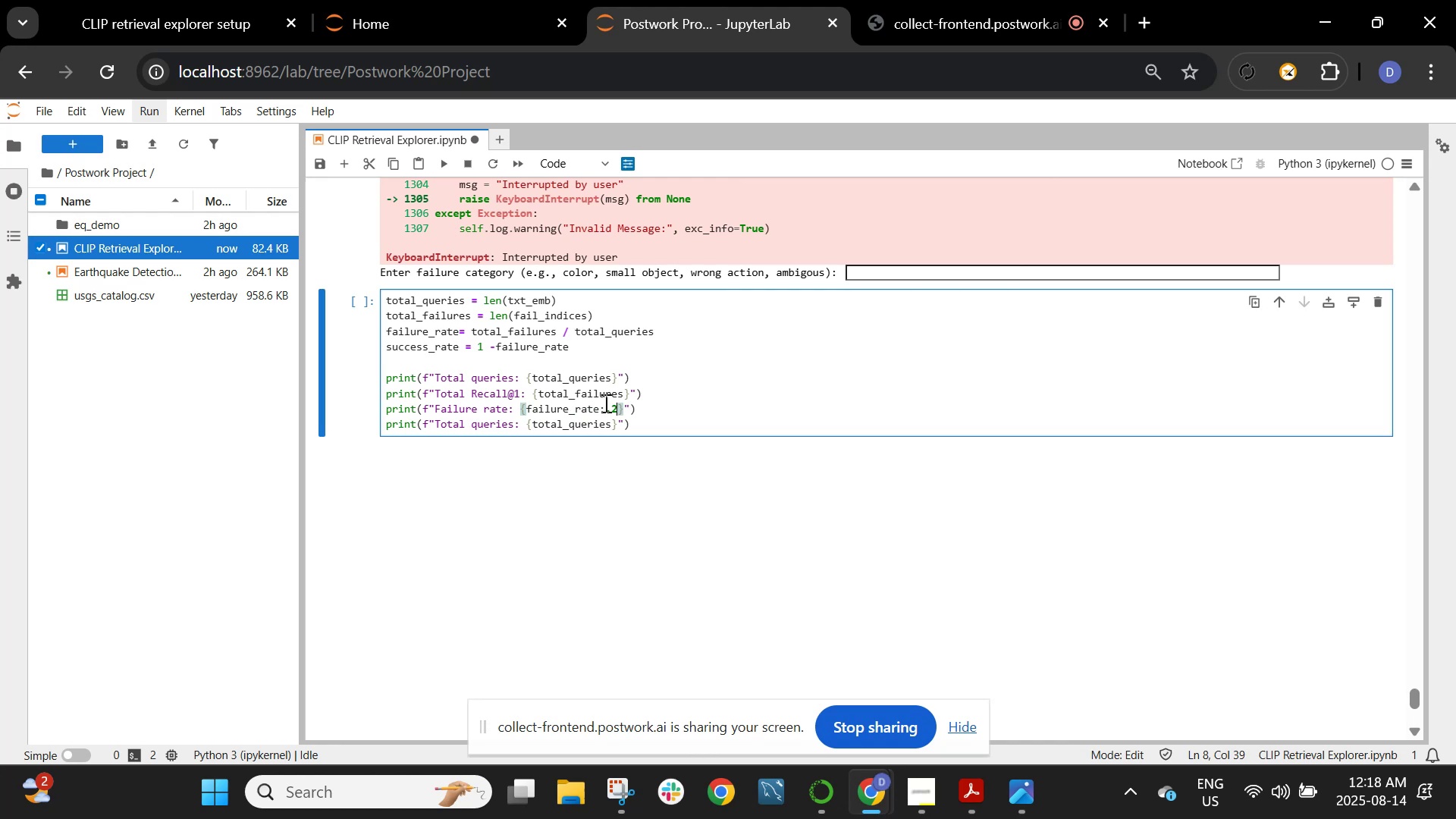 
key(Shift+5)
 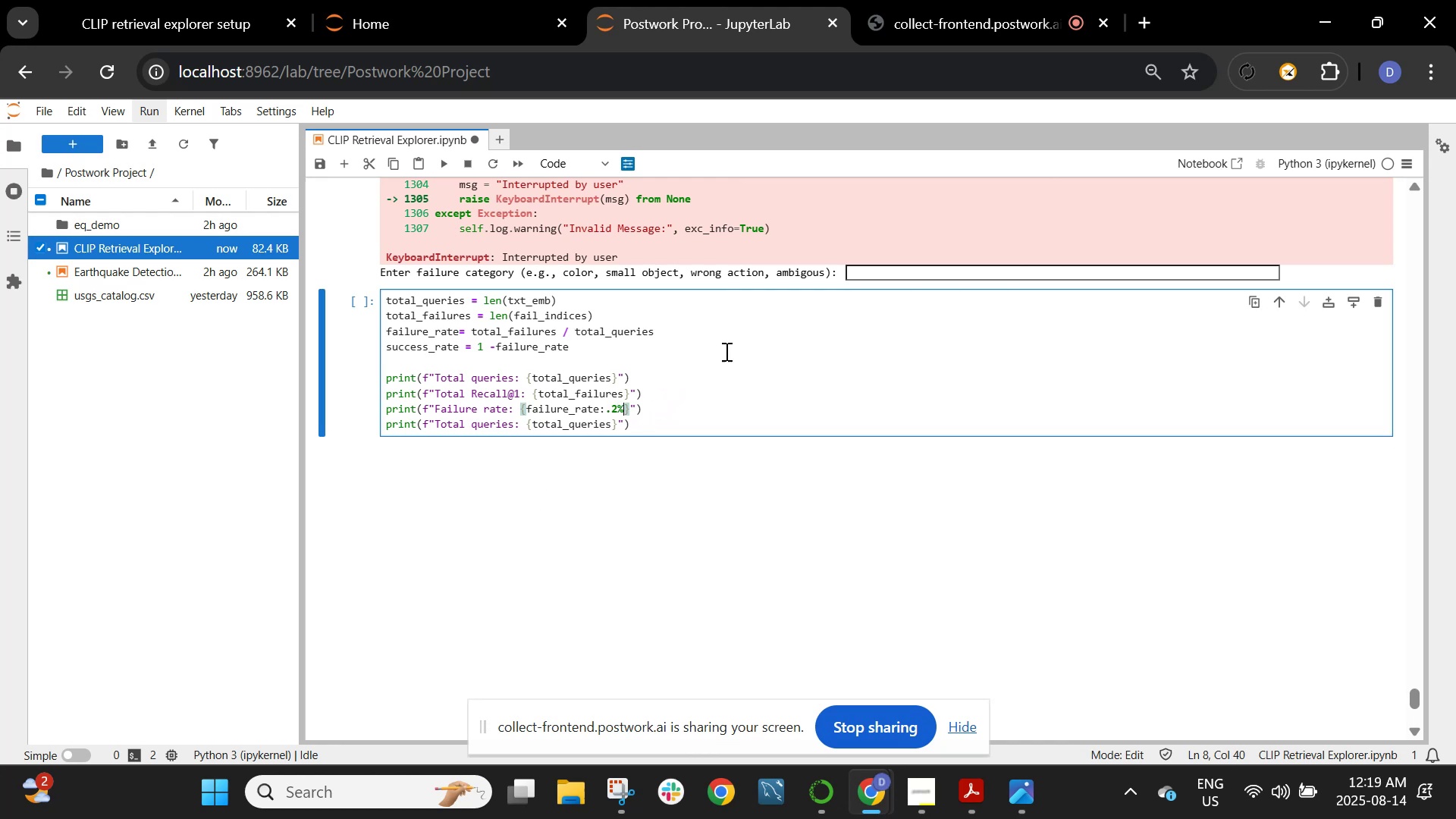 
wait(10.4)
 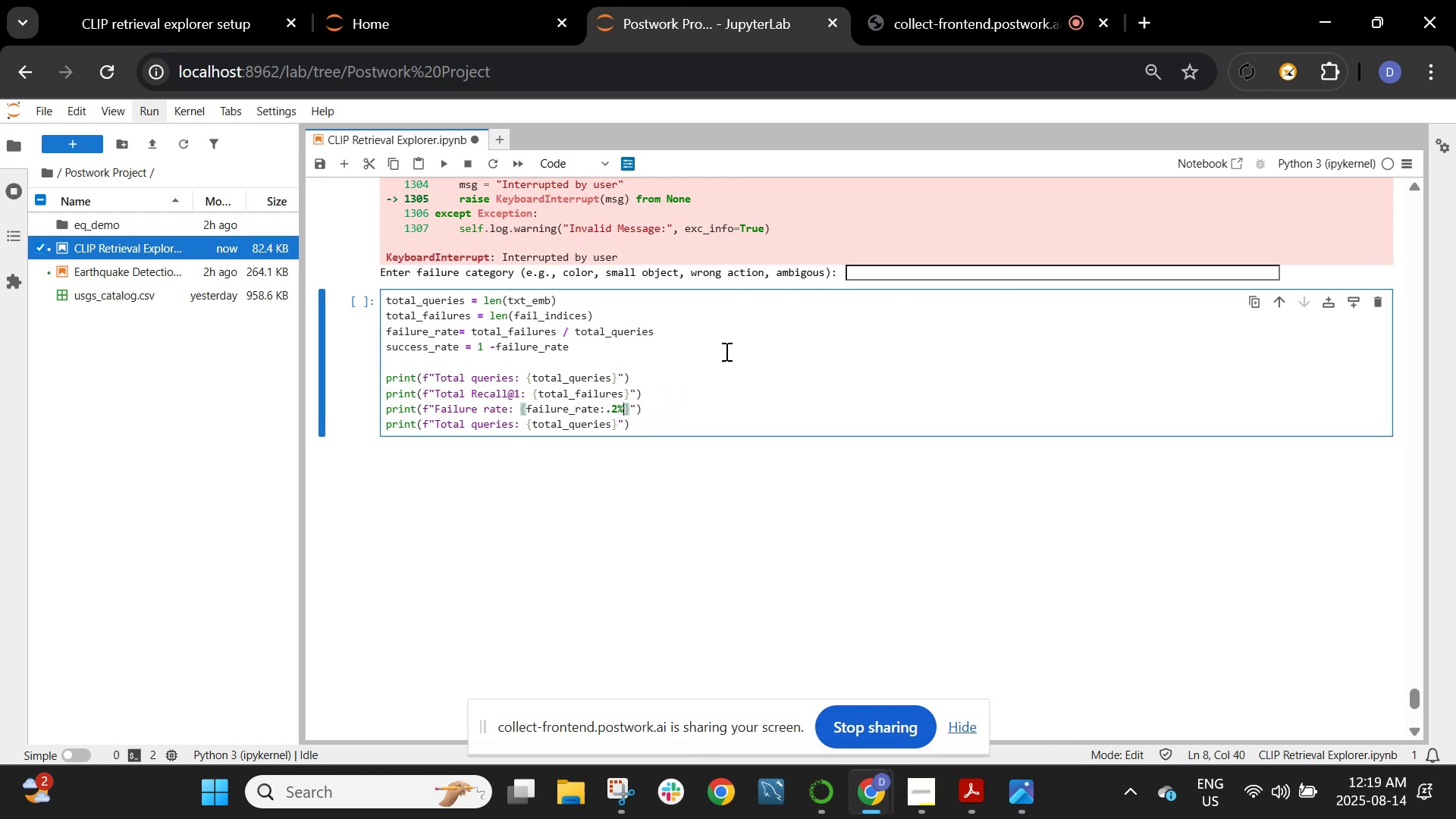 
left_click_drag(start_coordinate=[623, 409], to_coordinate=[527, 416])
 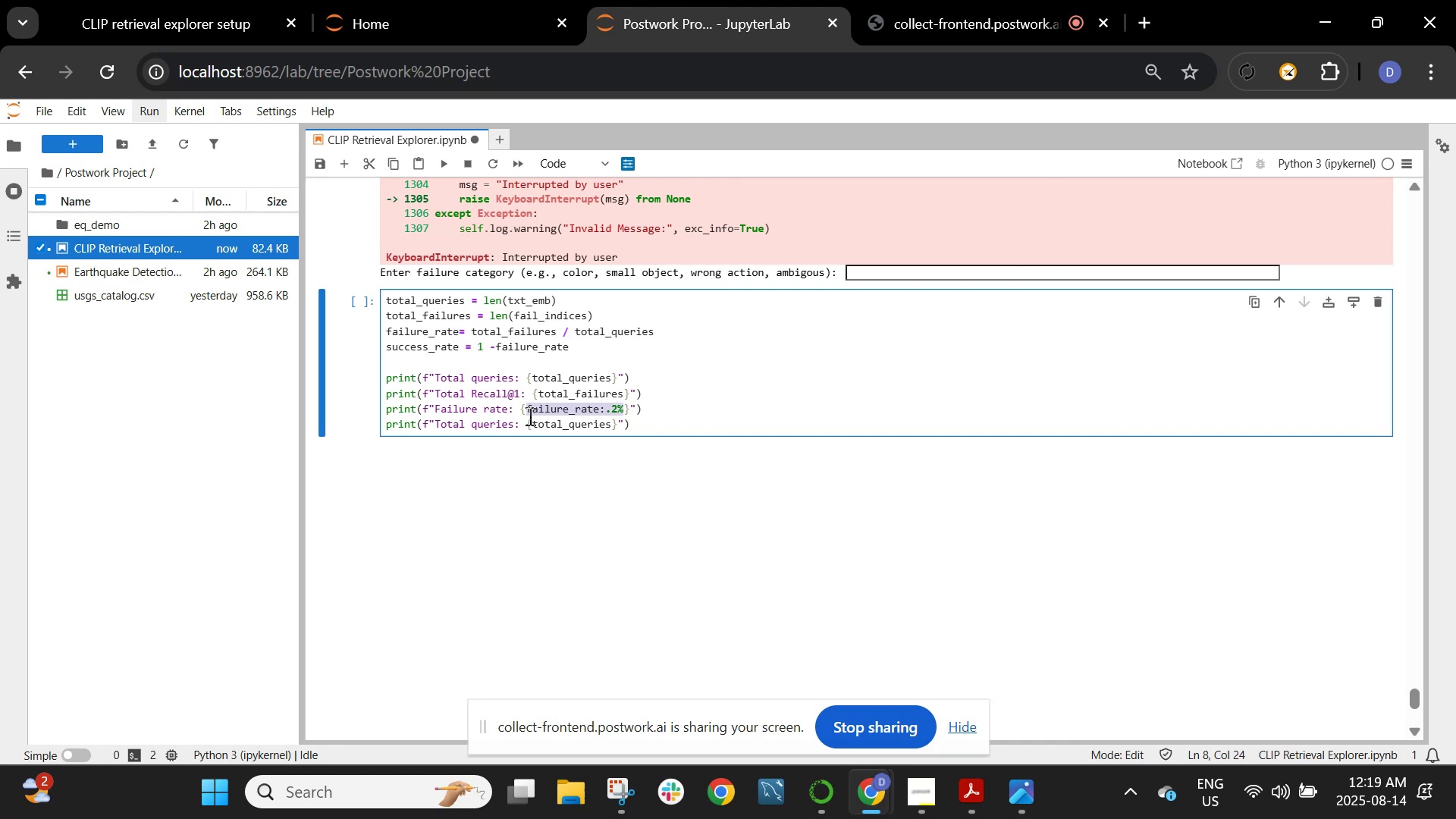 
key(Control+C)
 